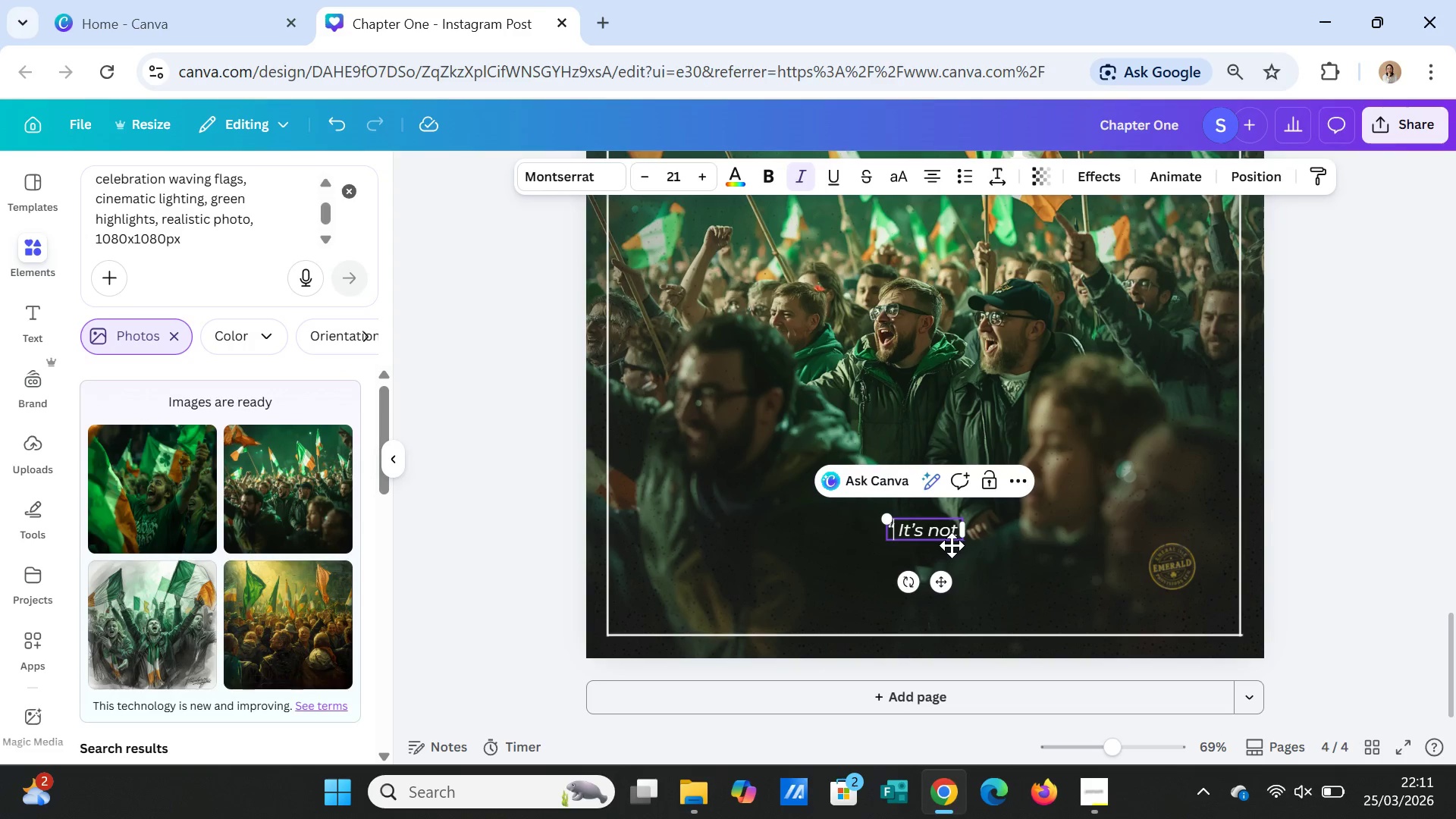 
key(ArrowRight)
 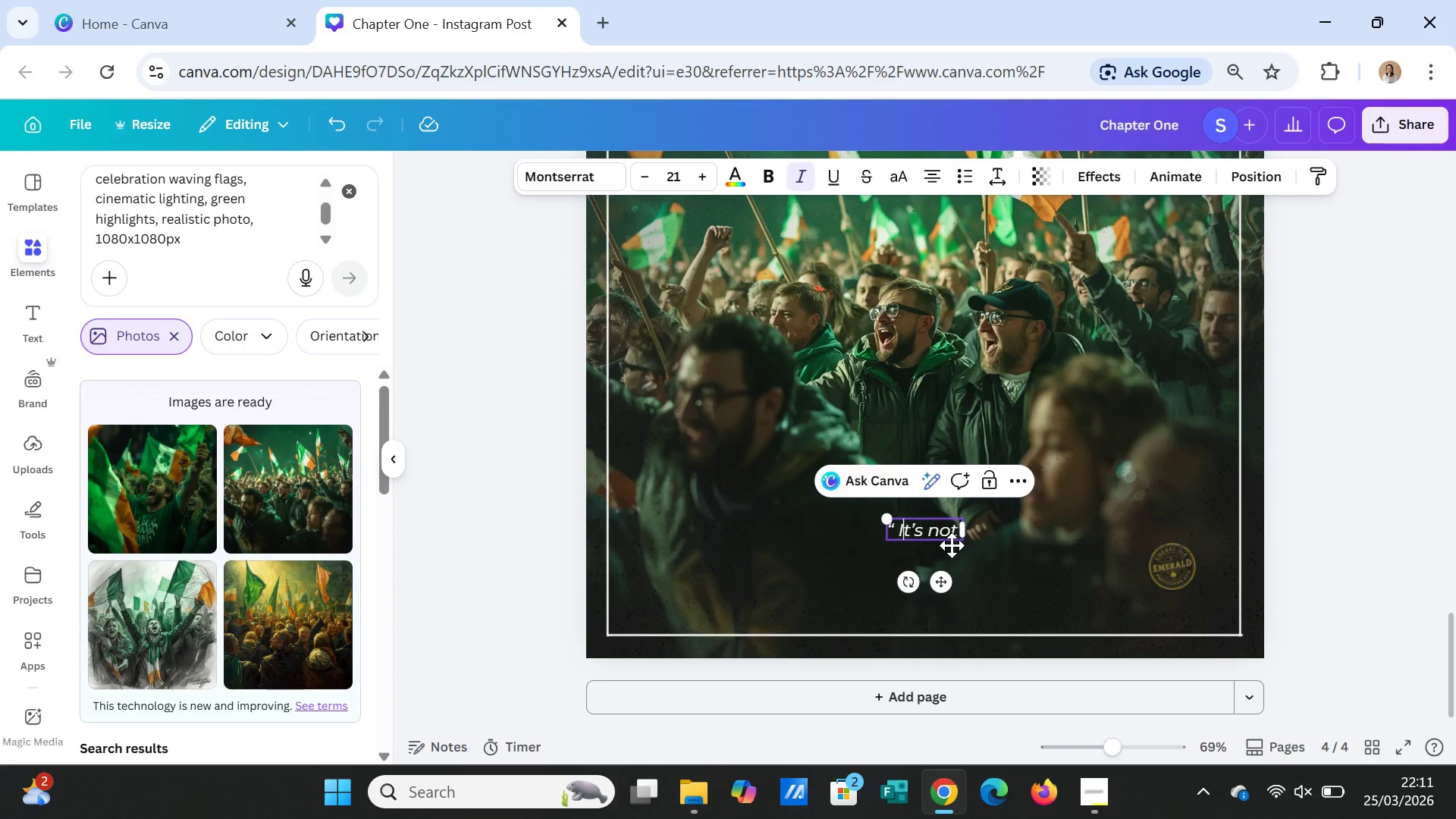 
key(ArrowRight)
 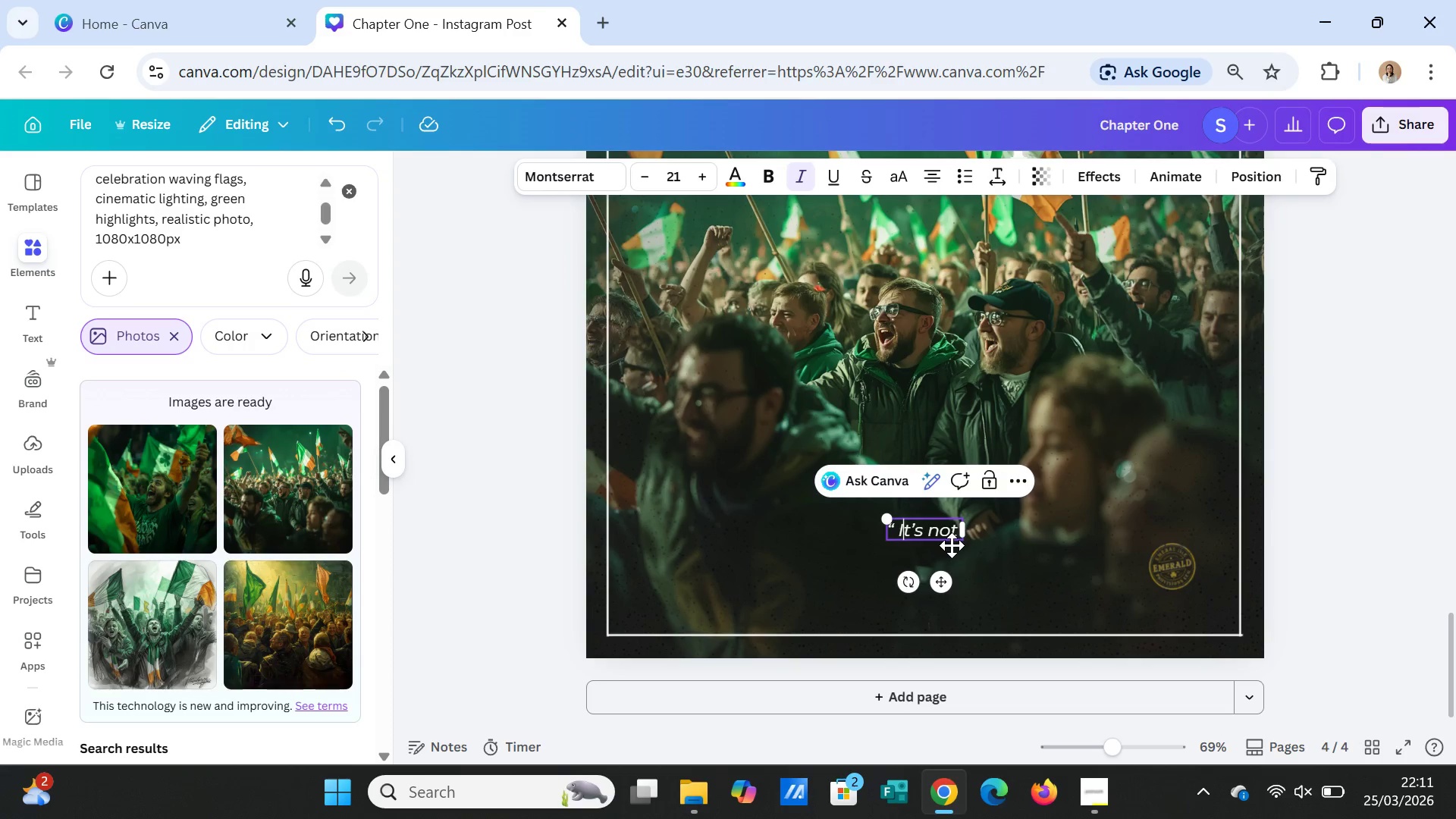 
key(ArrowRight)
 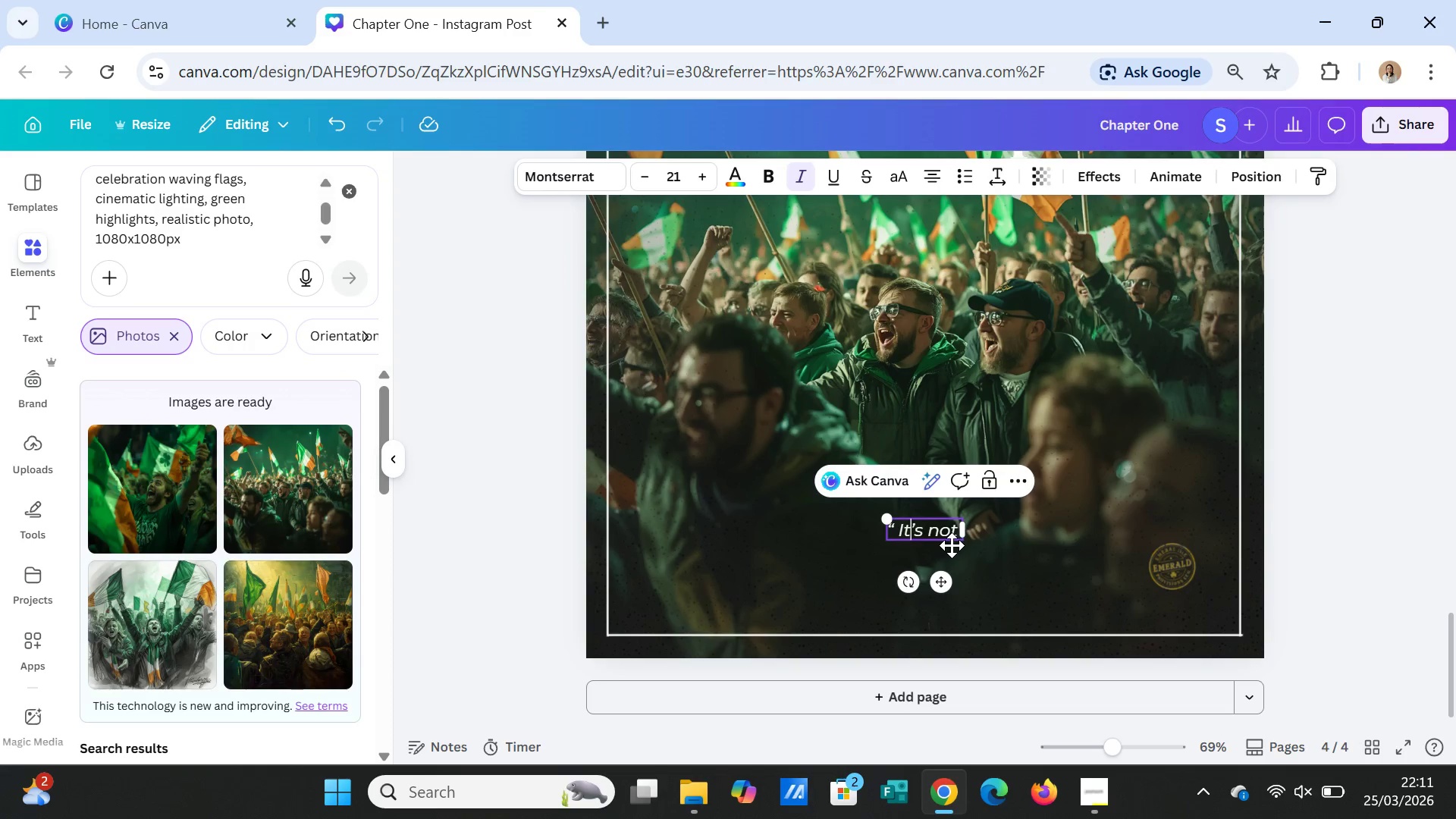 
key(ArrowRight)
 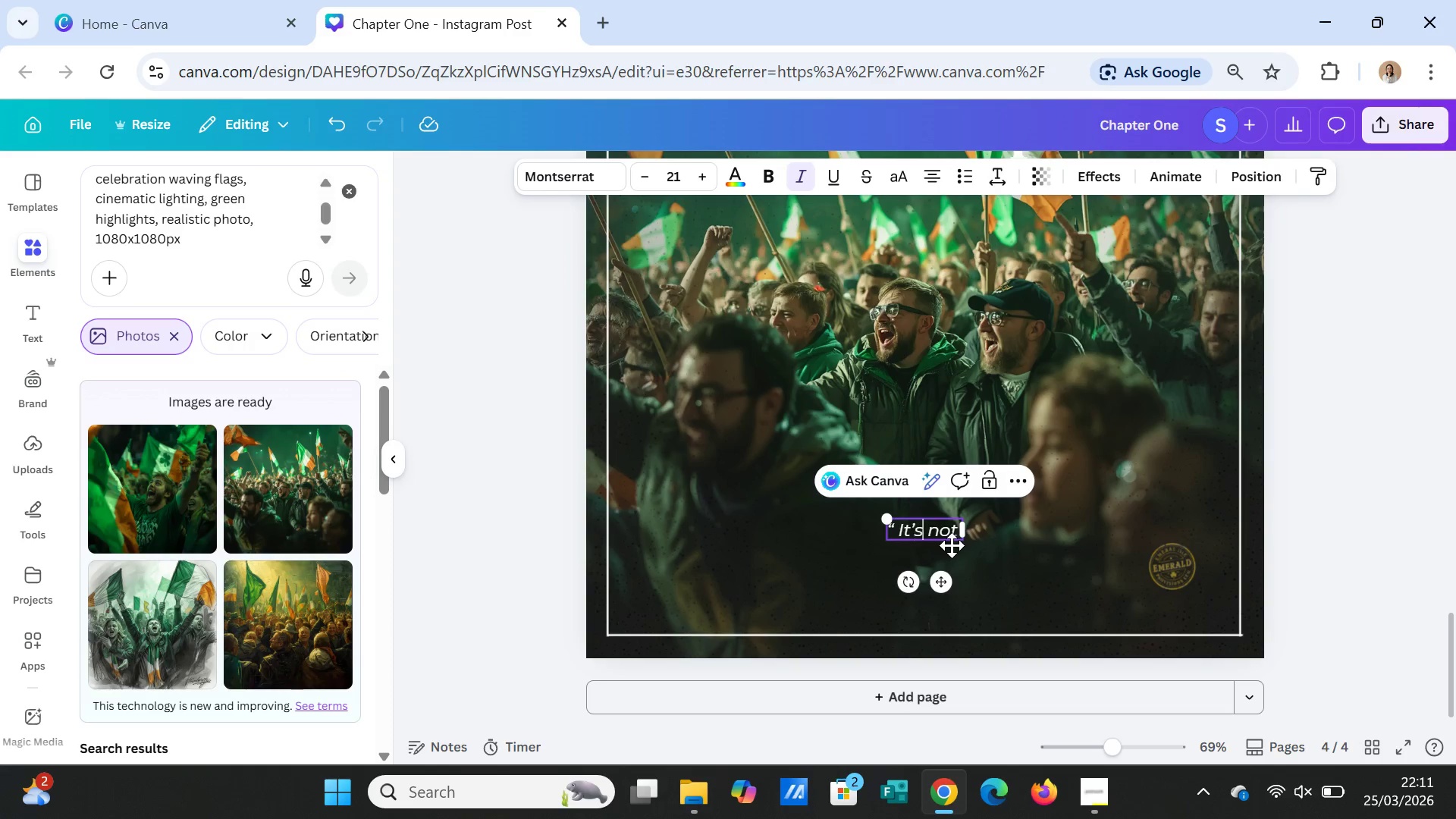 
key(ArrowRight)
 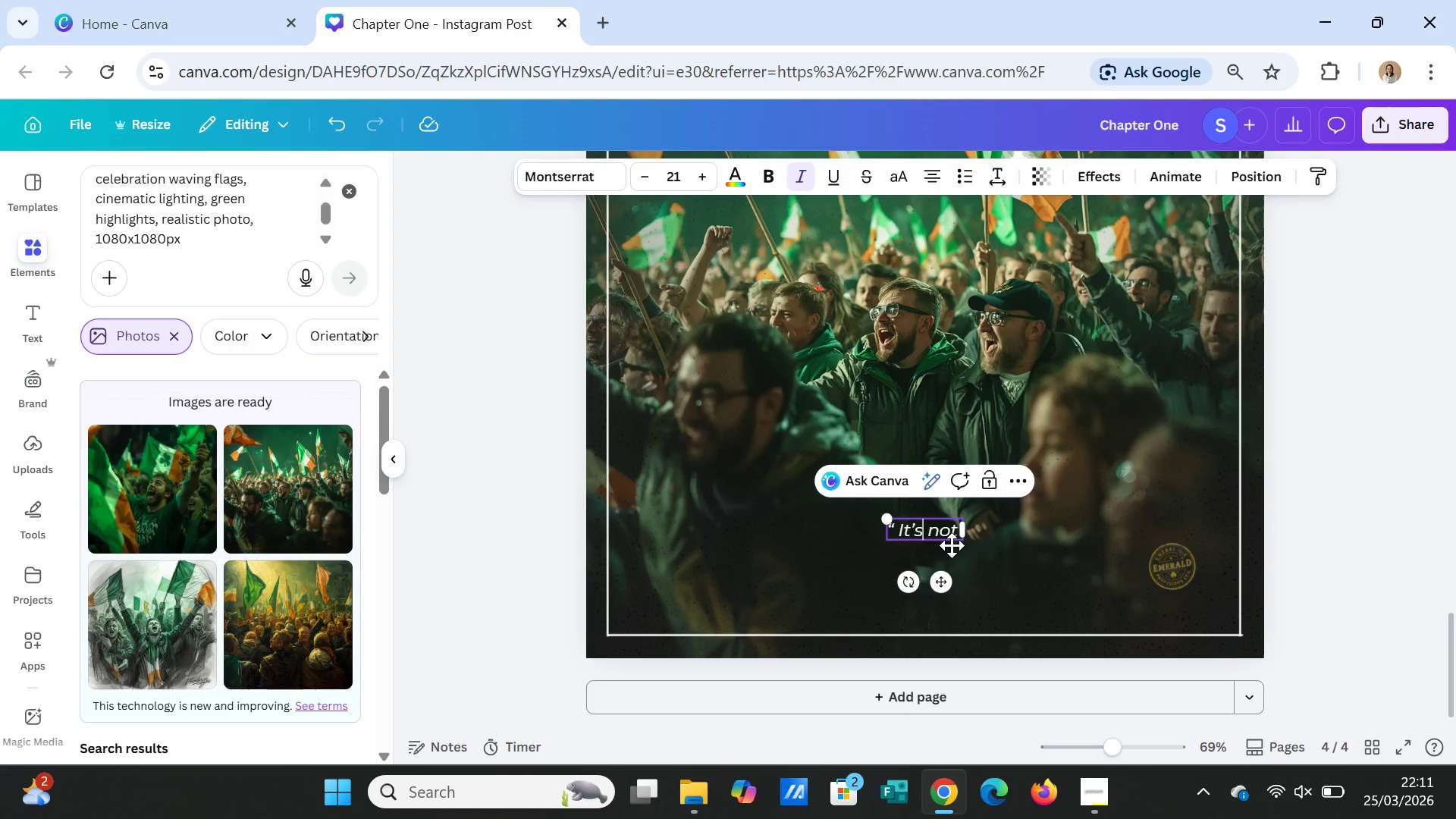 
key(ArrowRight)
 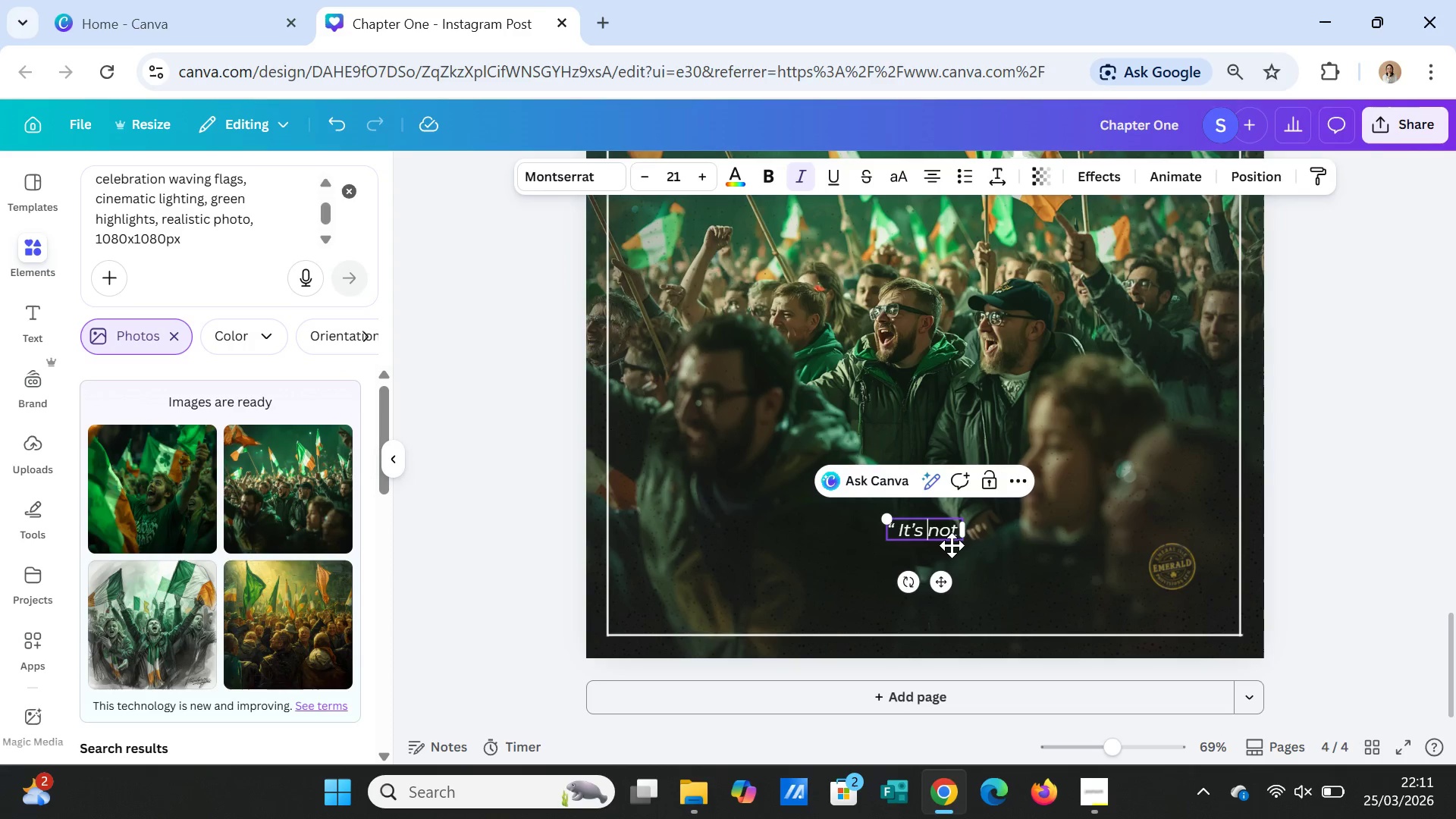 
key(ArrowRight)
 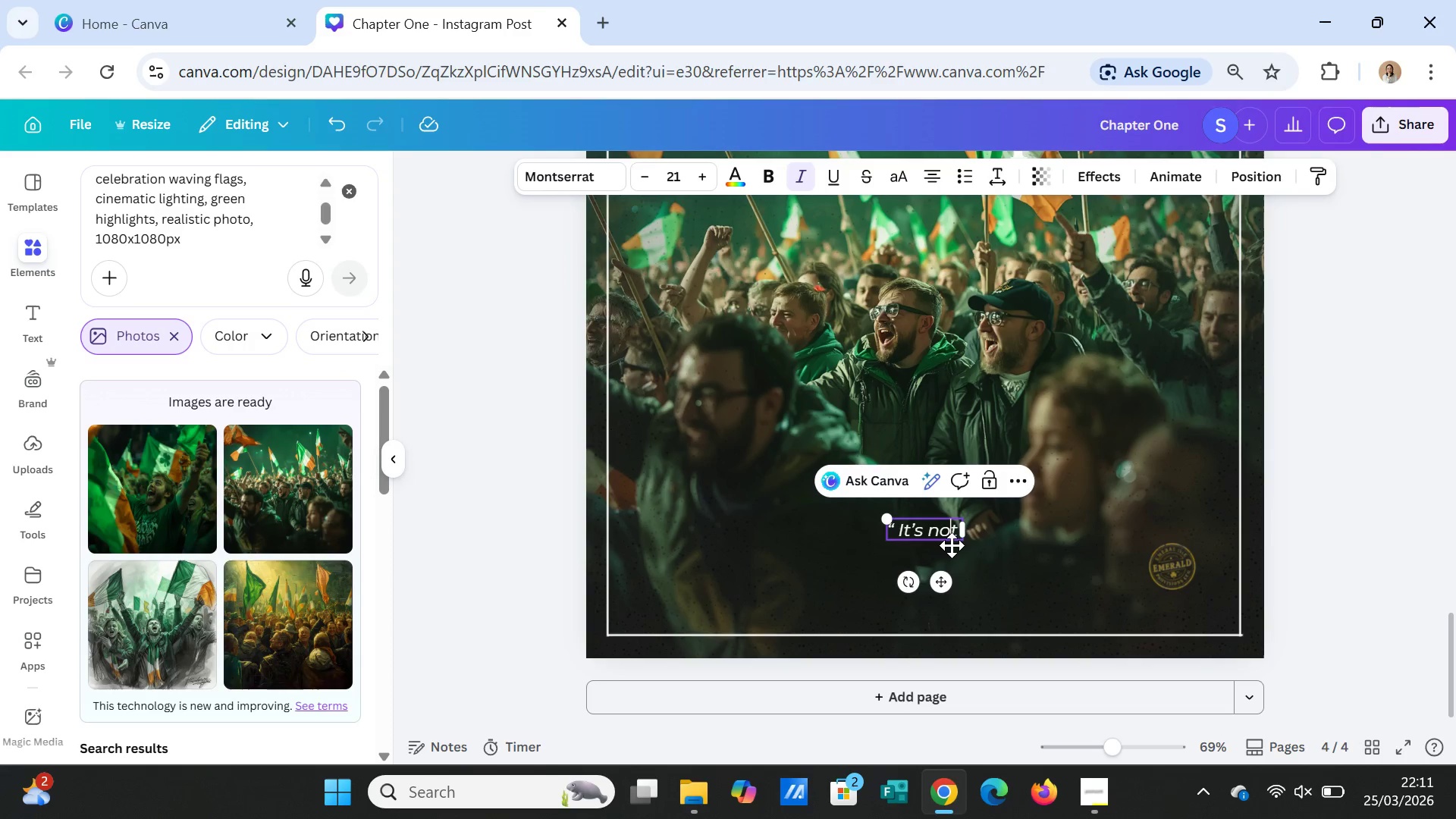 
key(ArrowRight)
 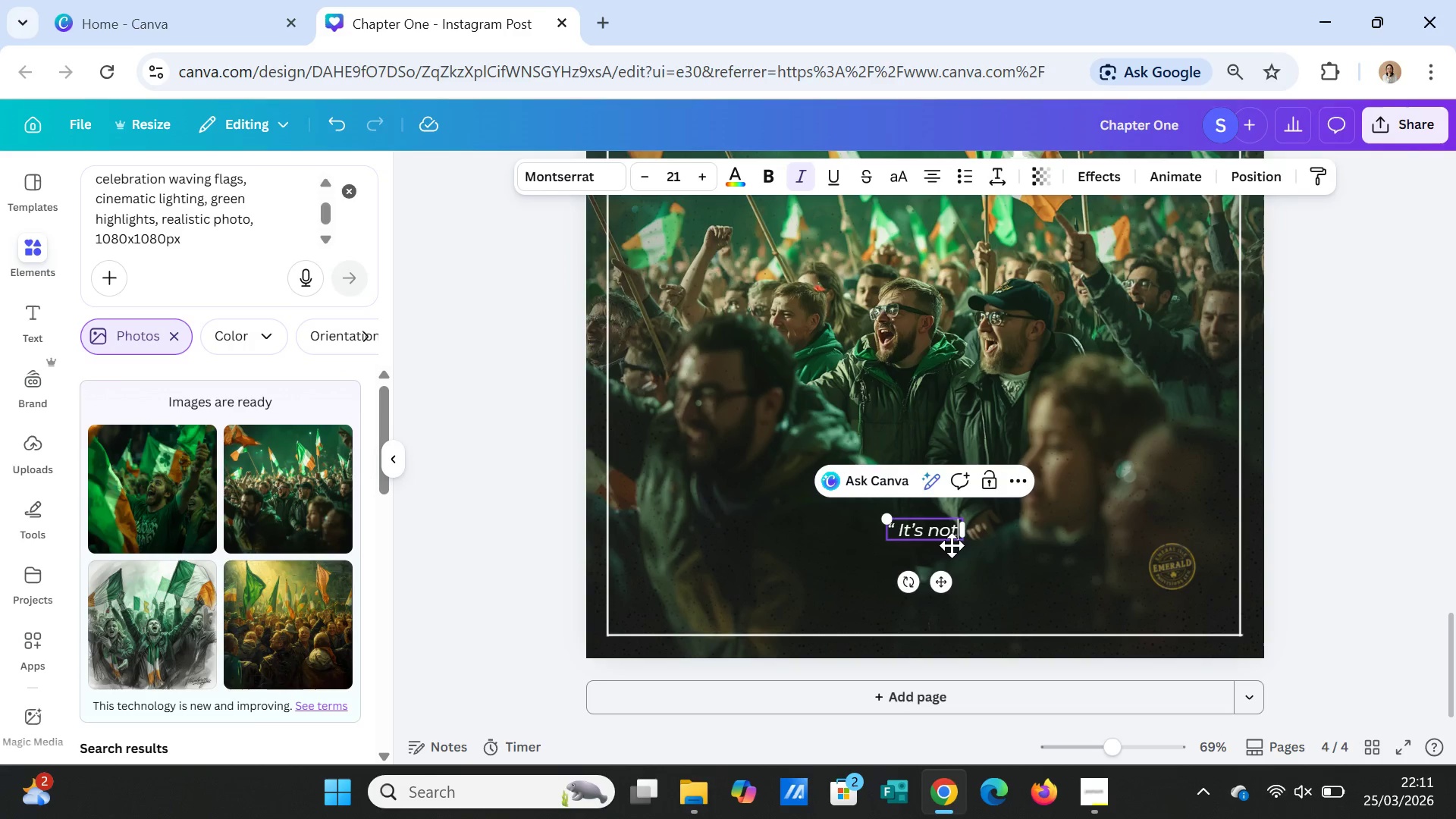 
key(ArrowRight)
 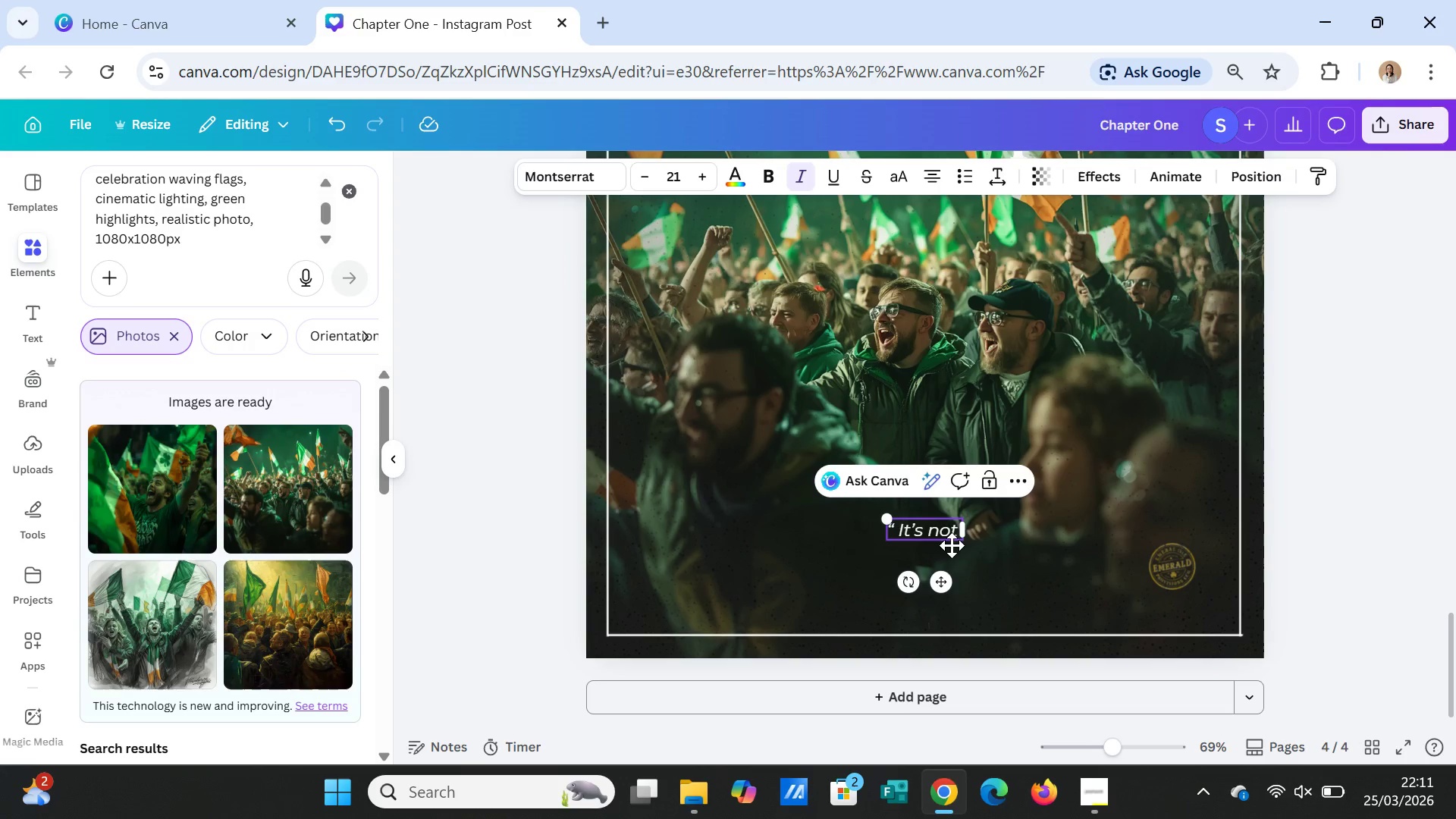 
type( just where we're from, )
 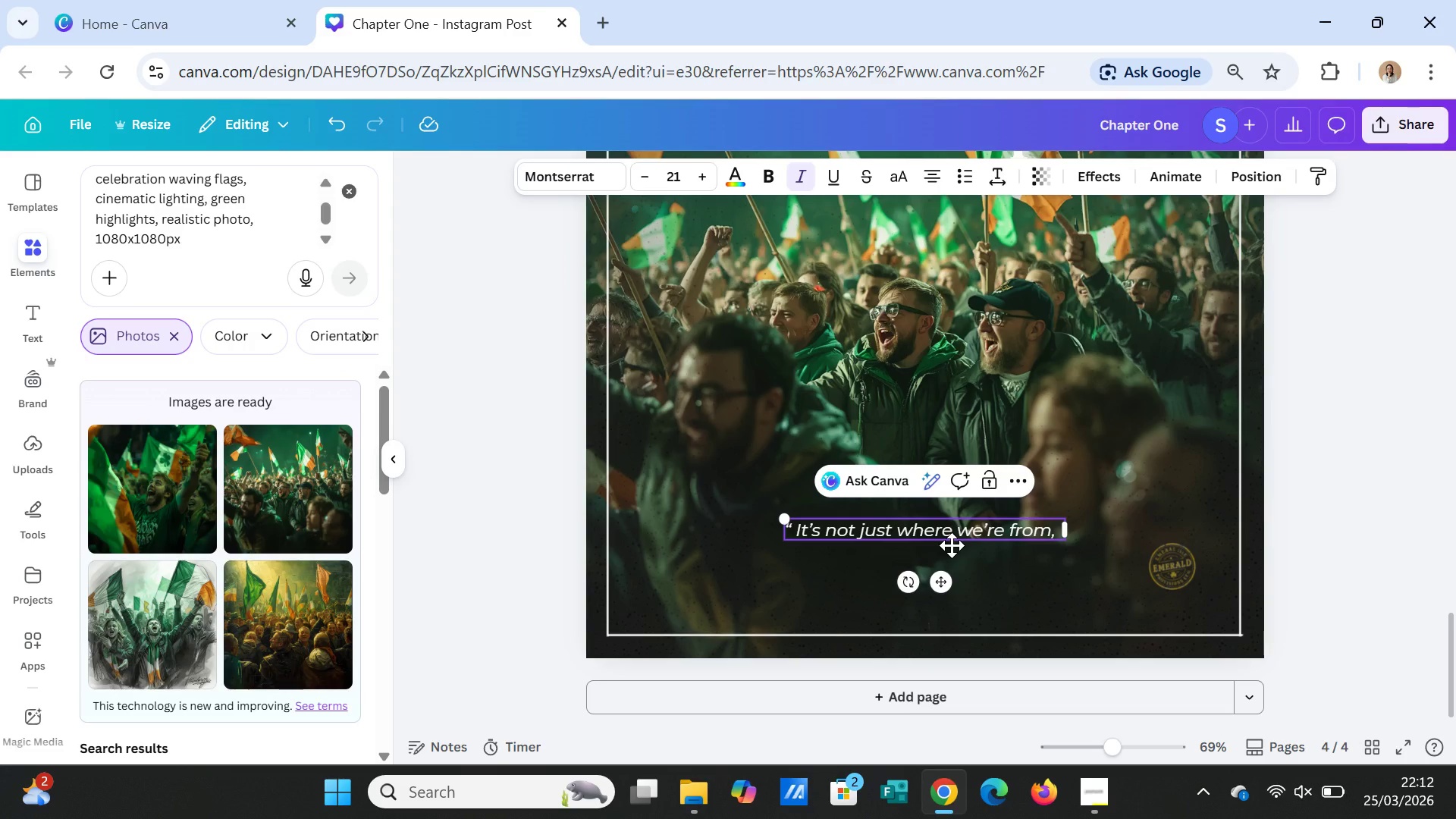 
wait(5.23)
 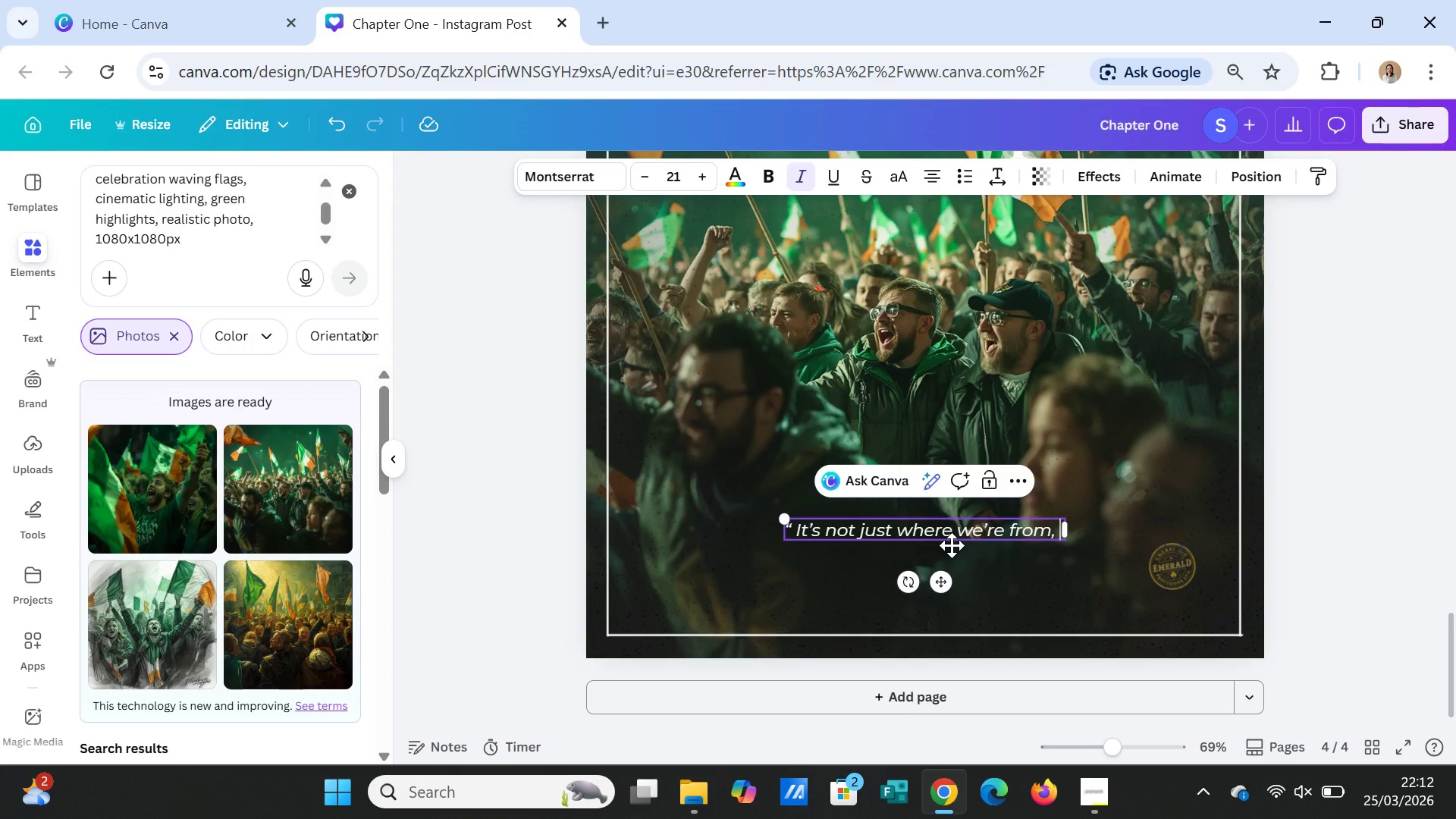 
key(Enter)
 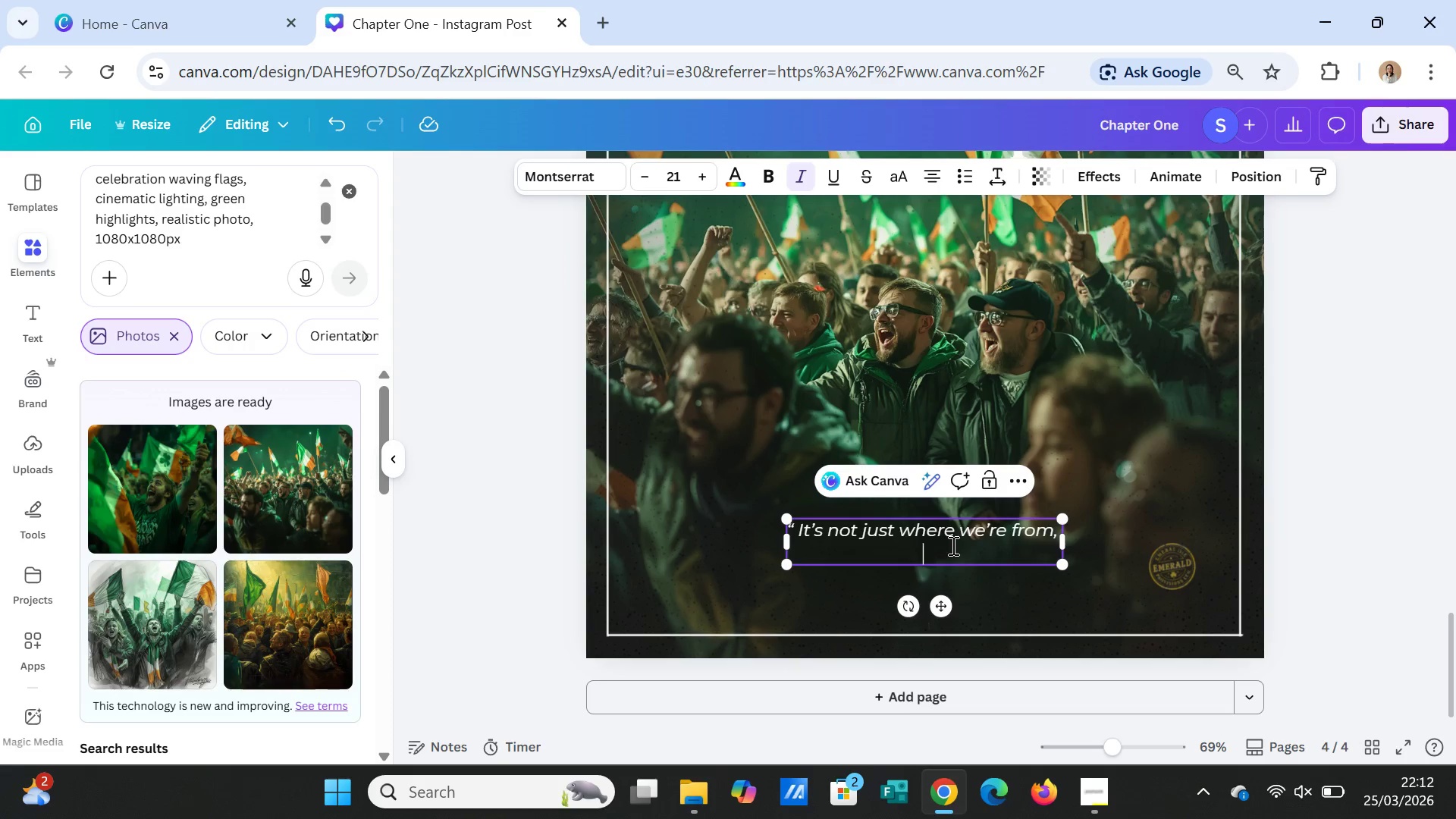 
type(It's who we are".)
 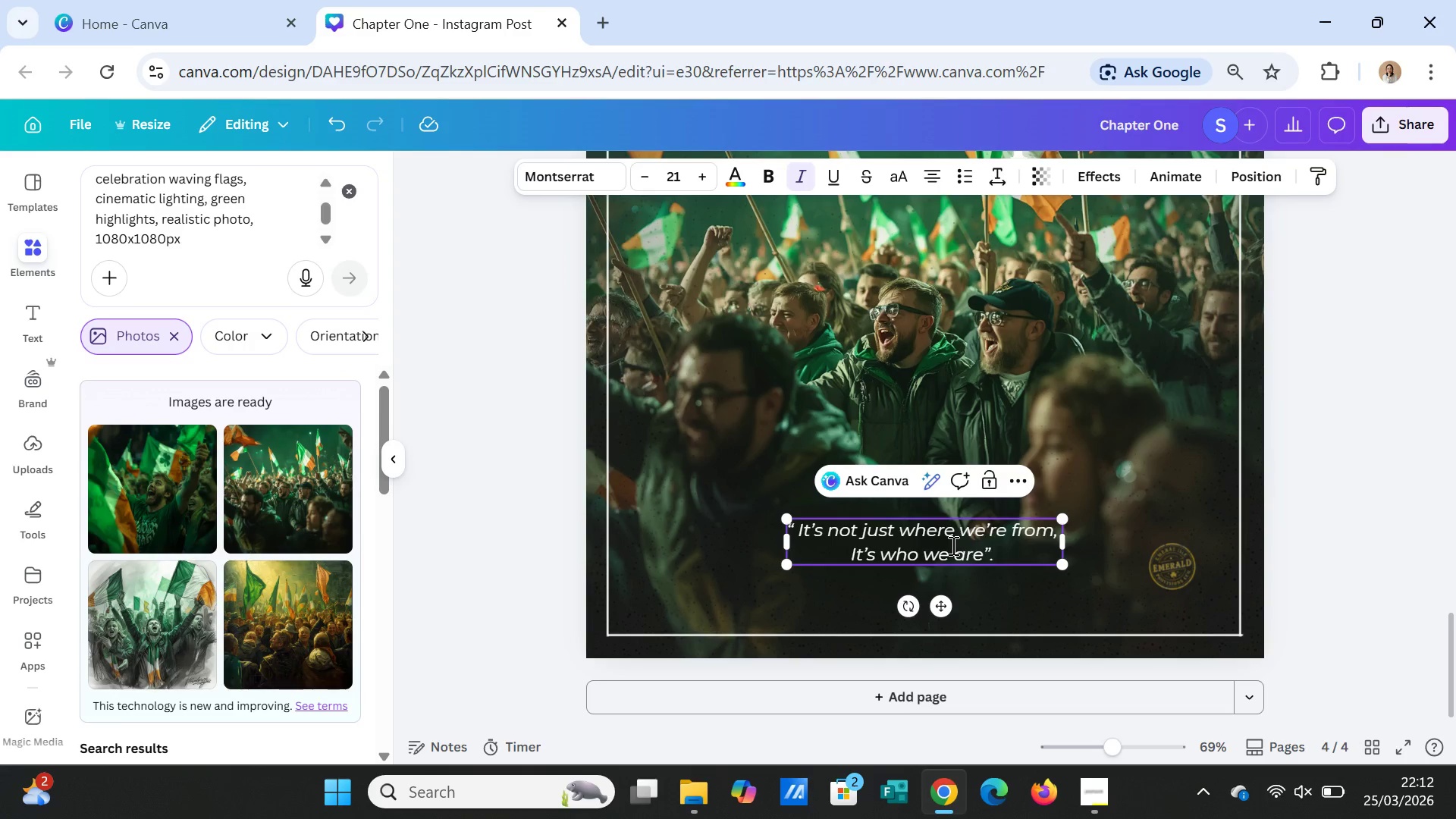 
left_click([1141, 472])
 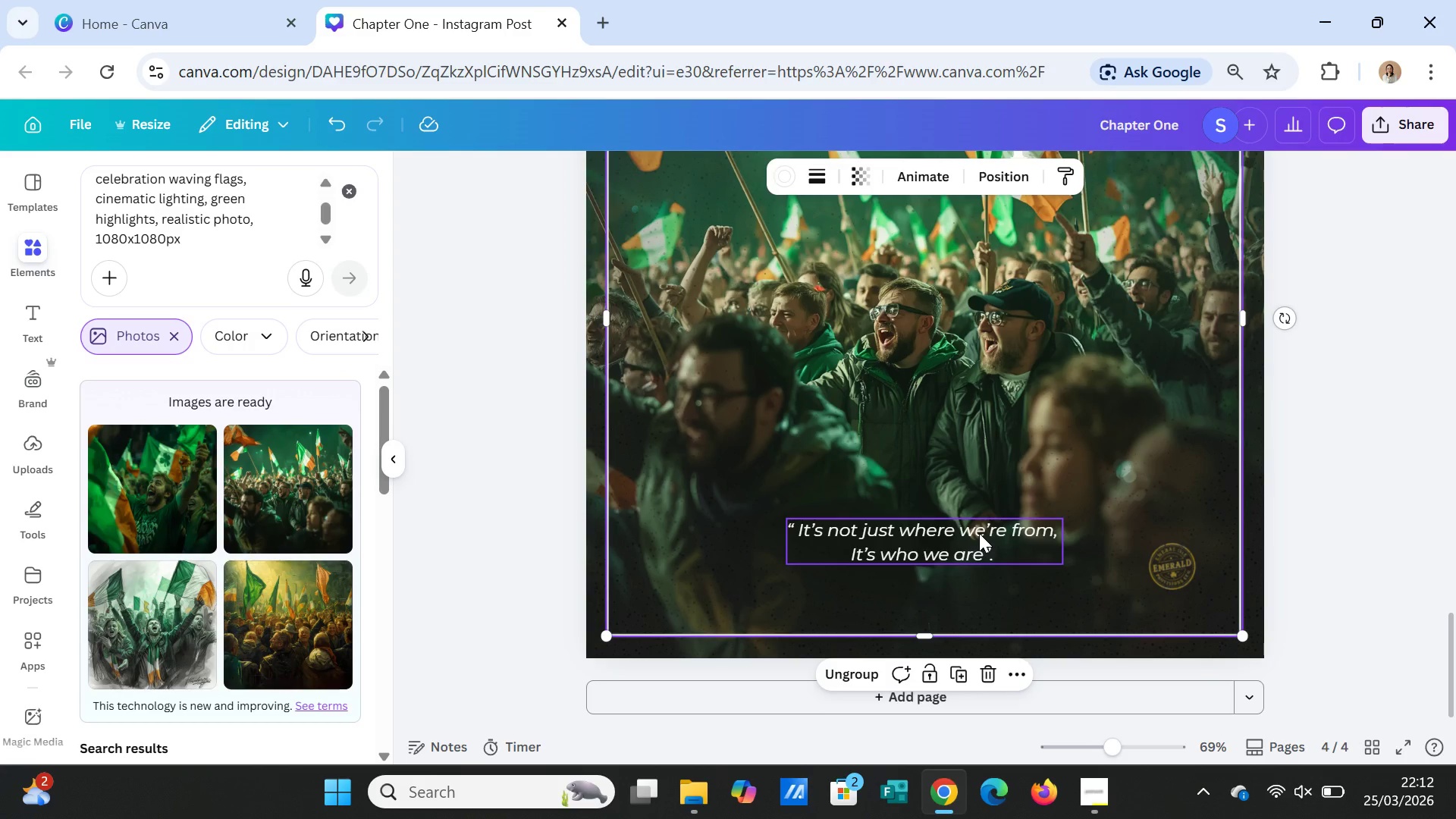 
left_click_drag(start_coordinate=[979, 533], to_coordinate=[990, 562])
 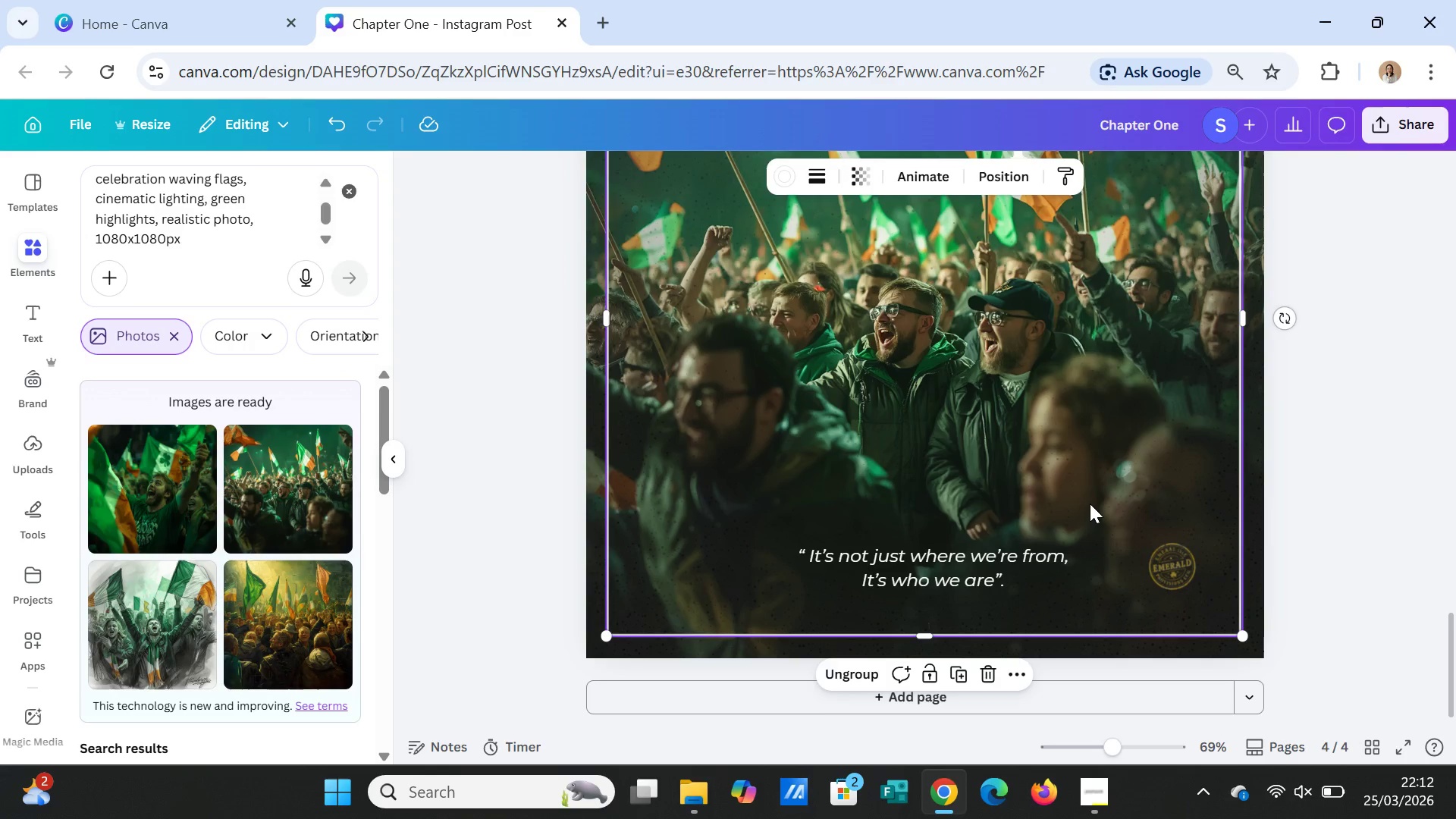 
left_click([1090, 504])
 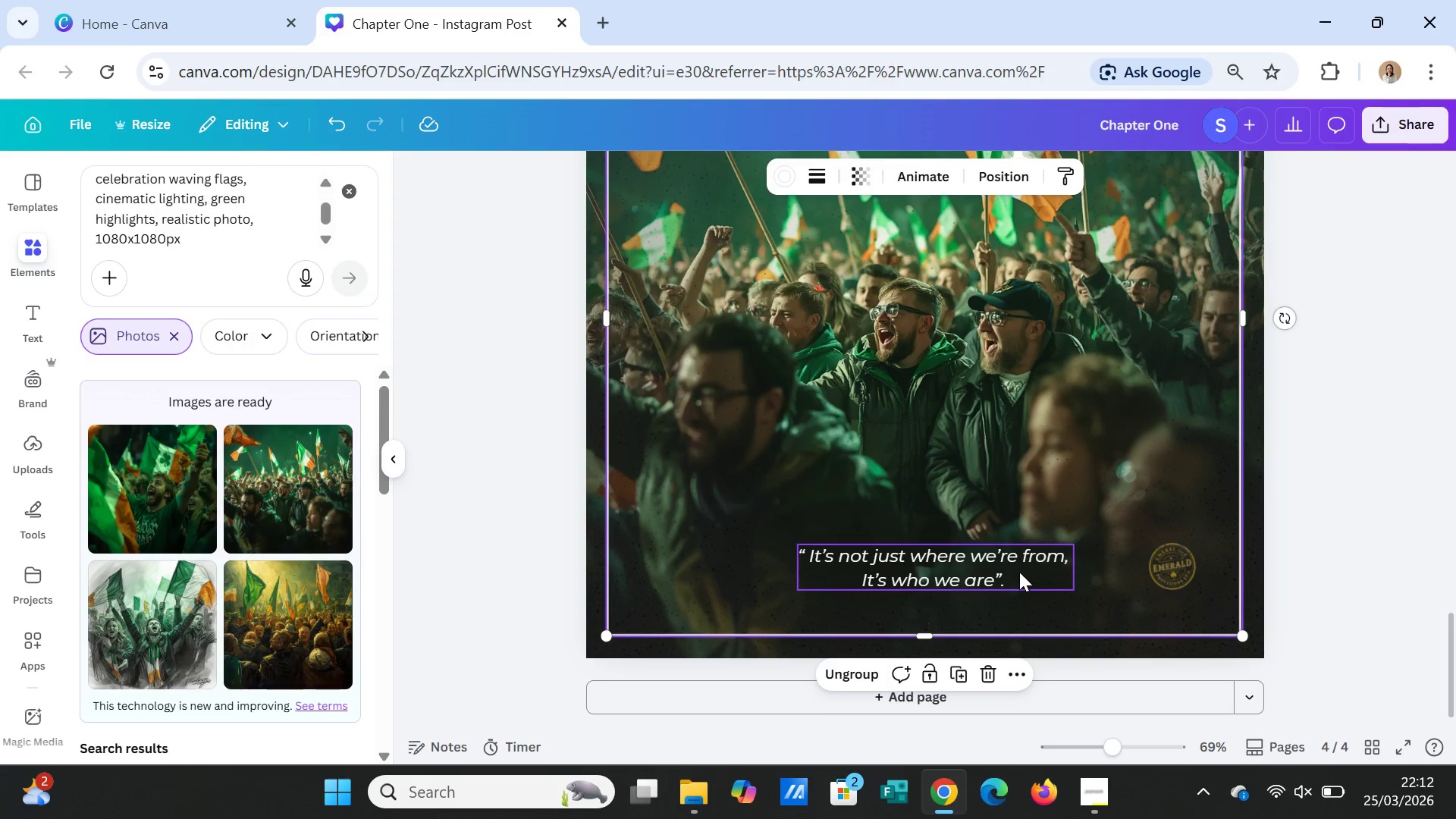 
left_click([1038, 560])
 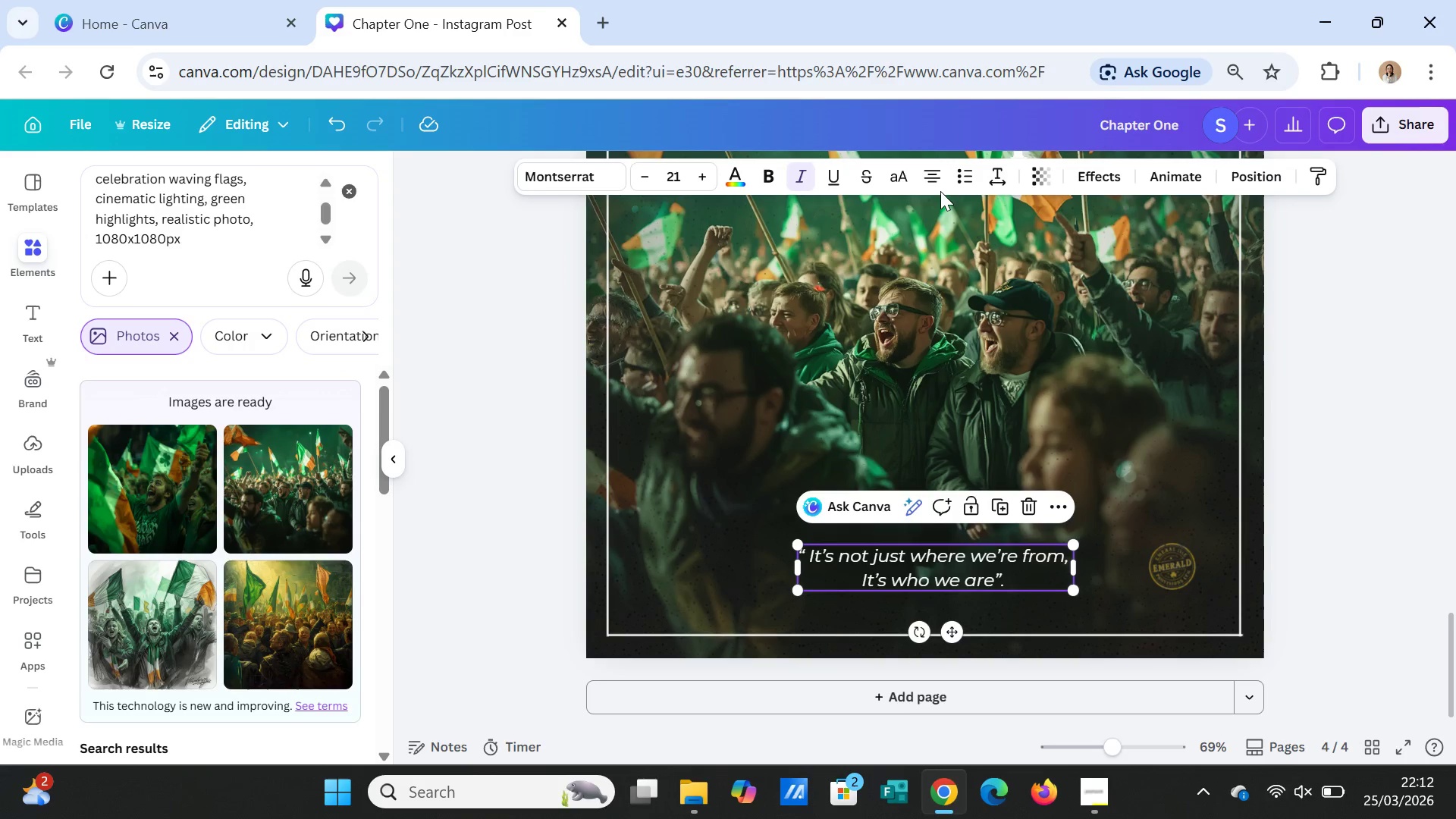 
left_click([933, 181])
 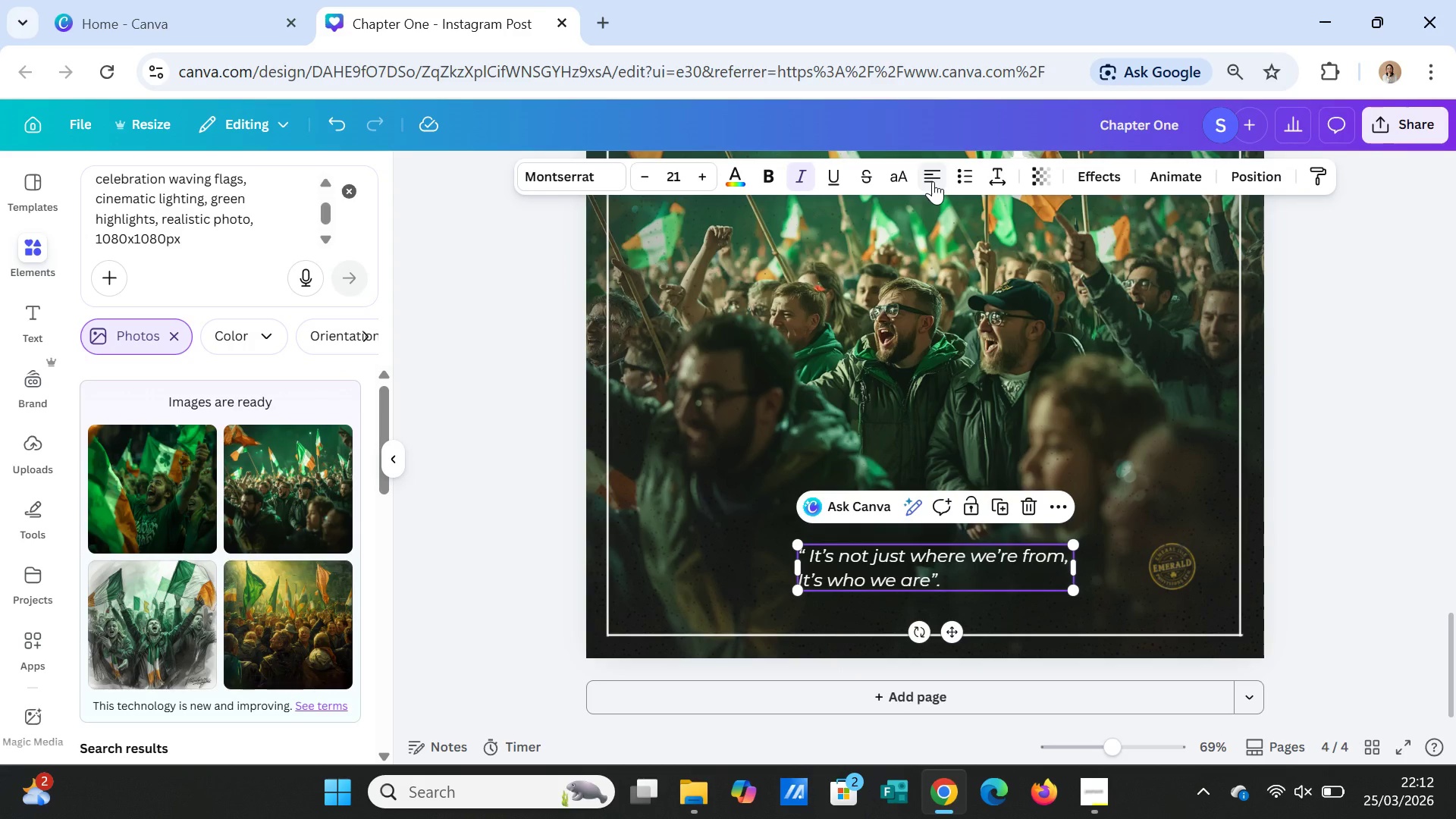 
left_click([933, 181])
 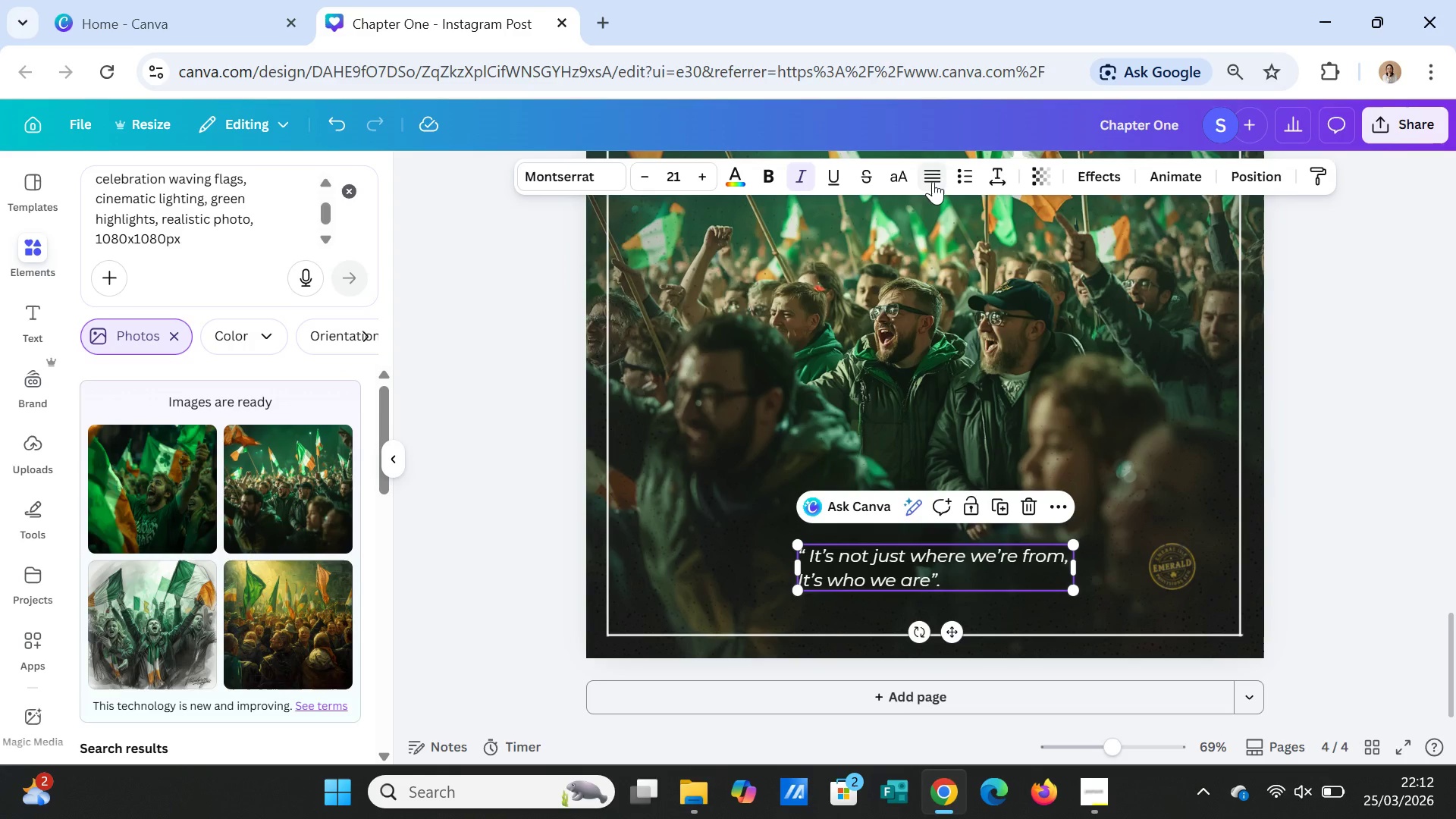 
left_click([933, 181])
 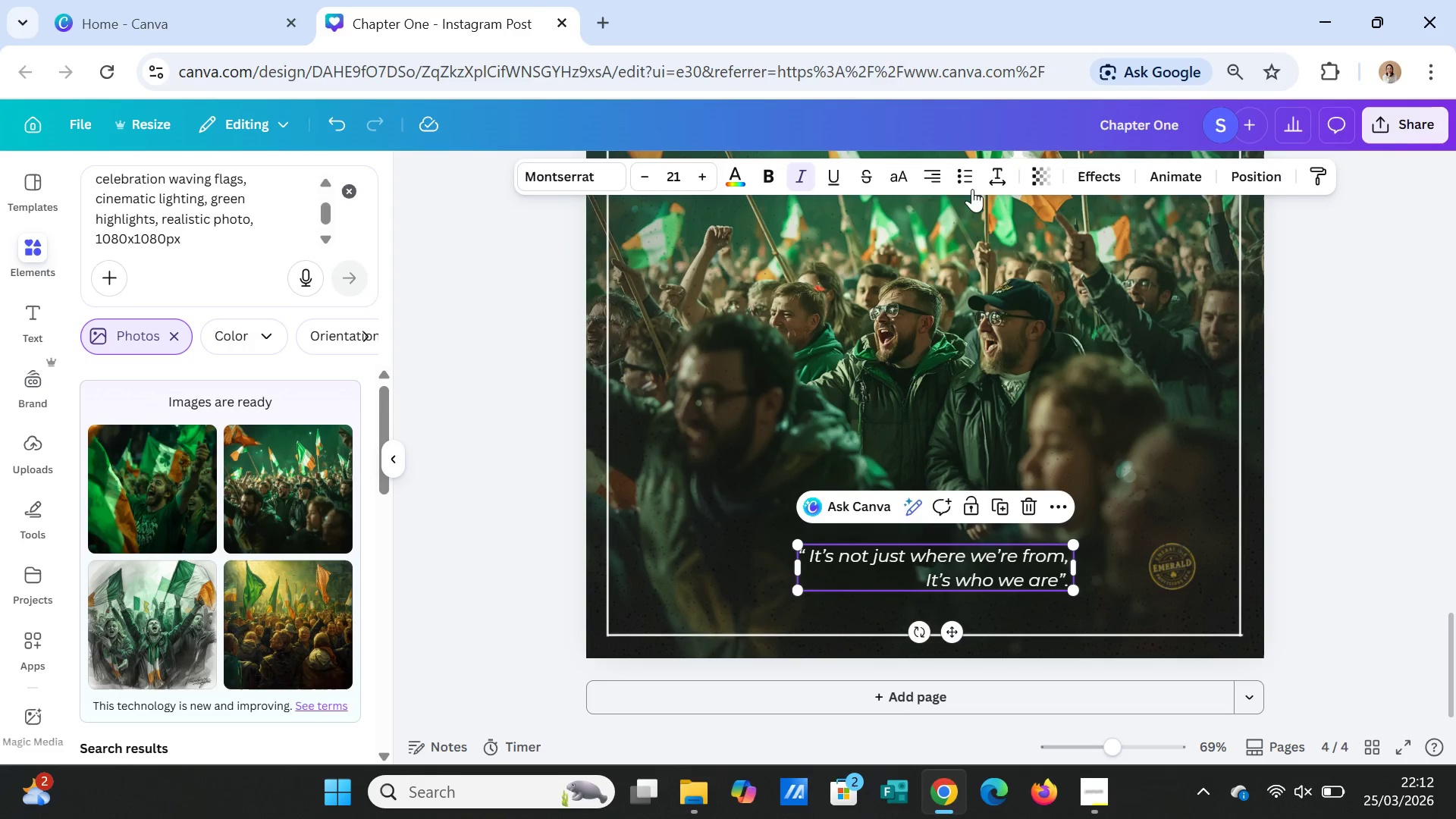 
left_click([946, 175])
 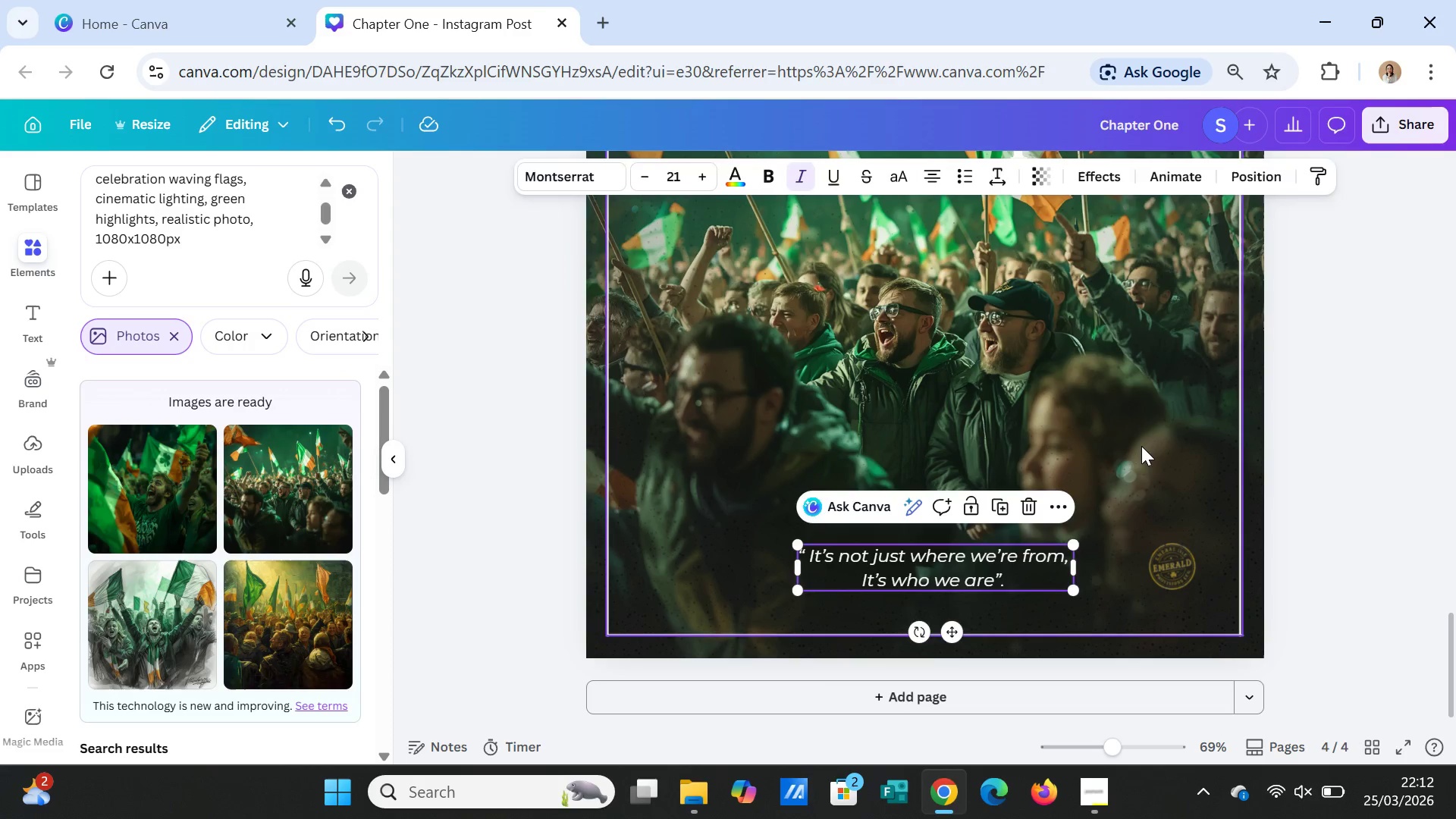 
left_click([1142, 446])
 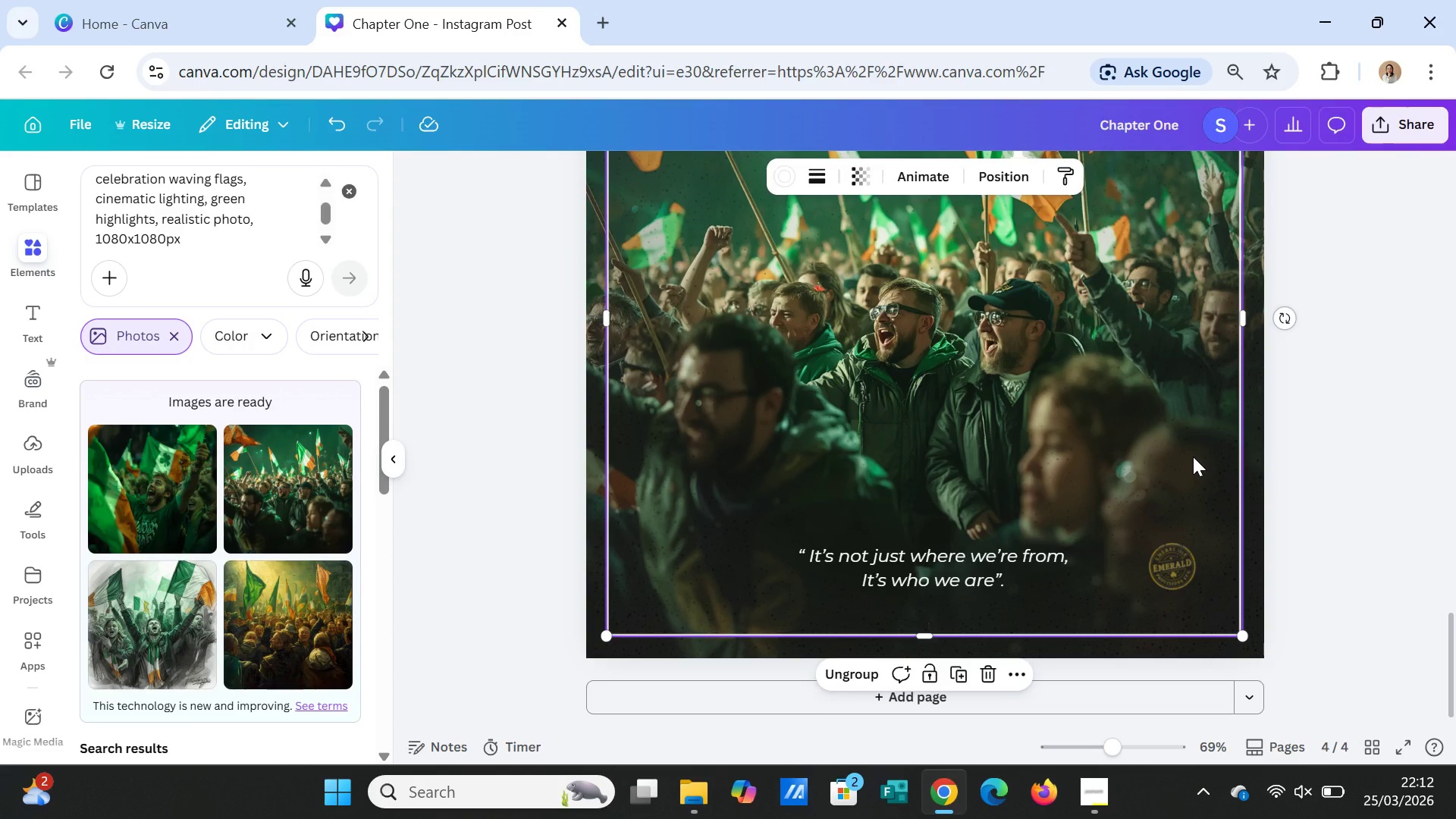 
wait(12.25)
 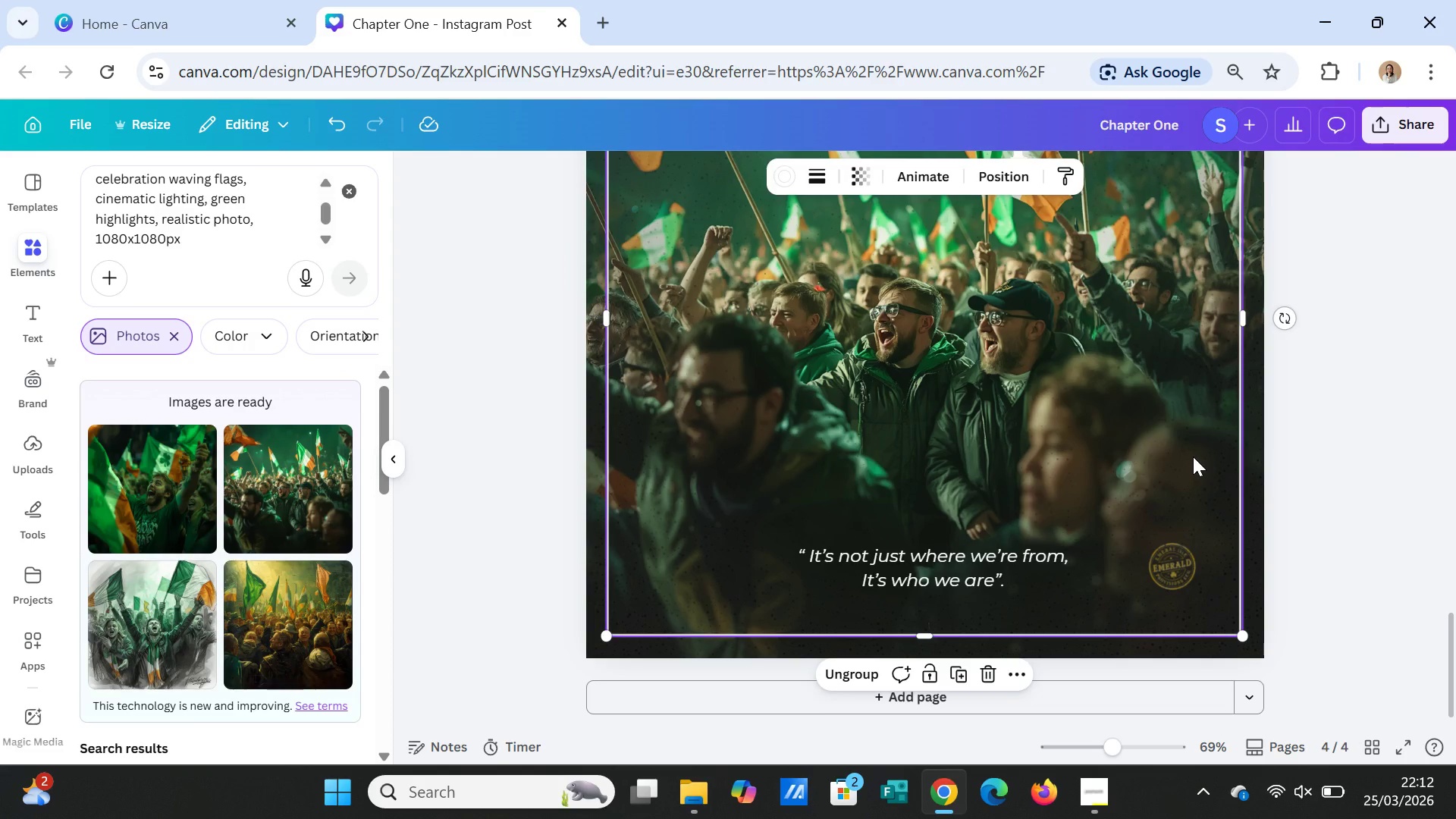 
scroll: coordinate [1194, 457], scroll_direction: up, amount: 2.0
 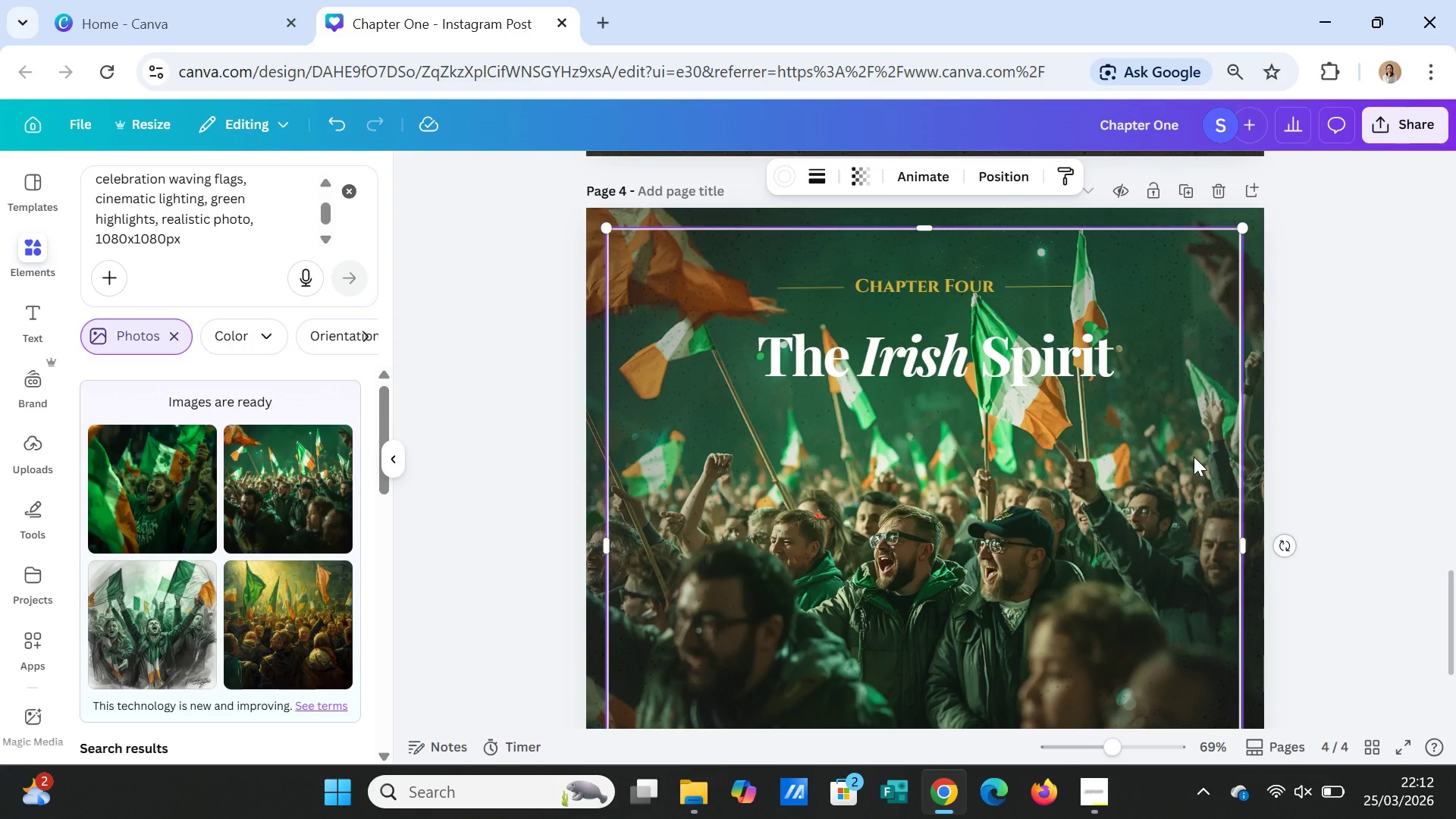 
scroll: coordinate [1194, 457], scroll_direction: down, amount: 3.0
 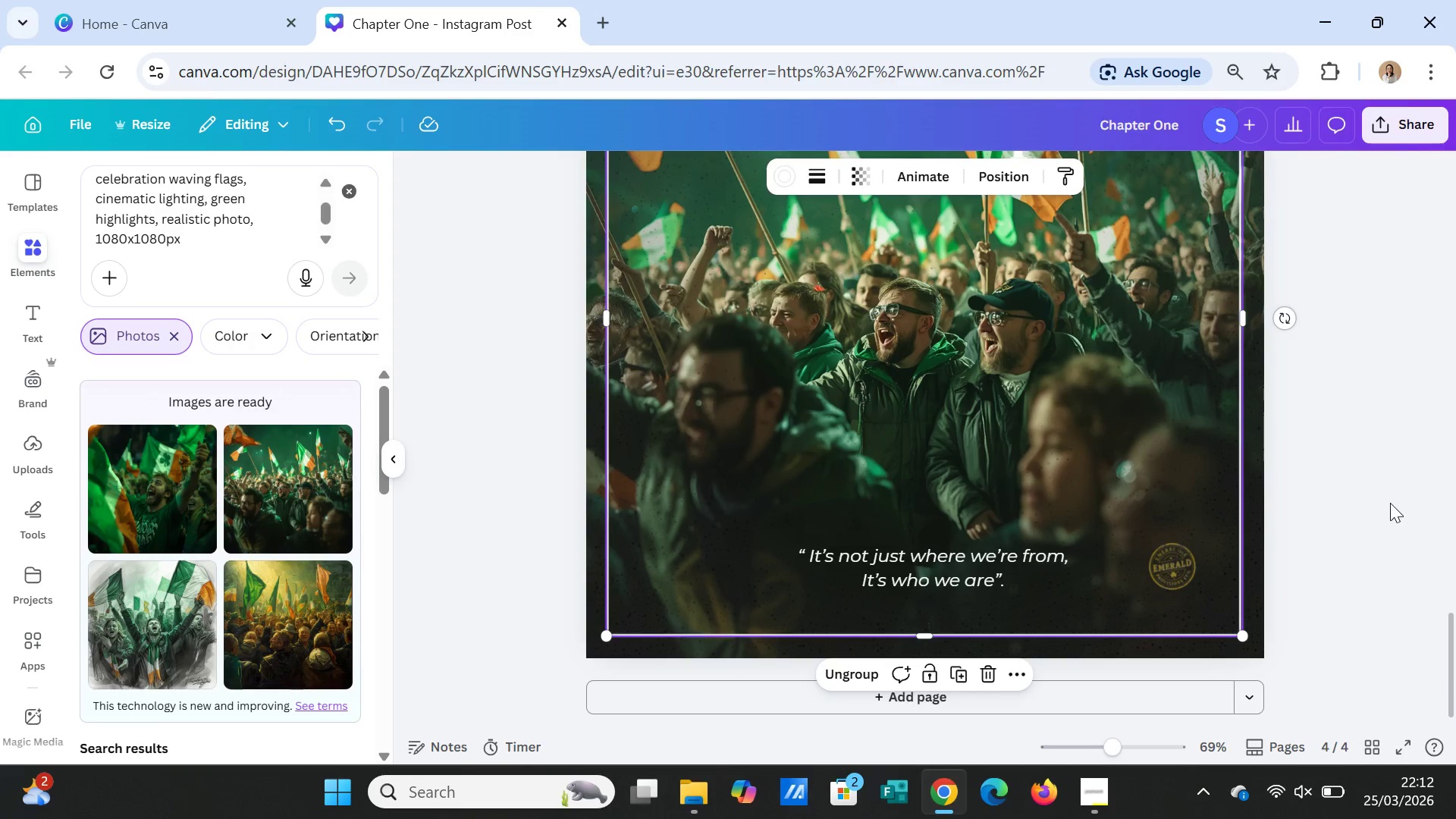 
left_click([1390, 503])
 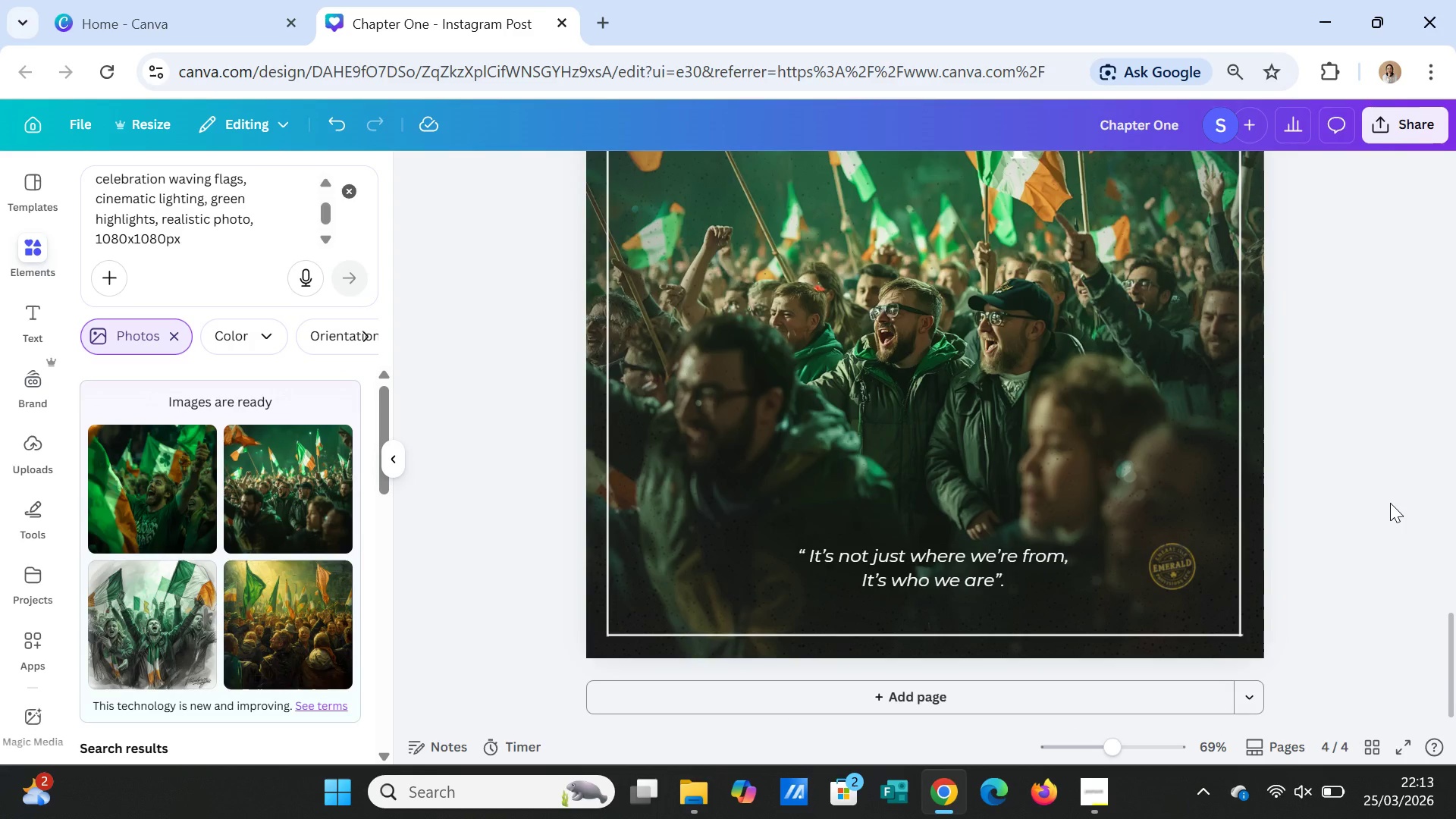 
scroll: coordinate [1390, 503], scroll_direction: up, amount: 1.0
 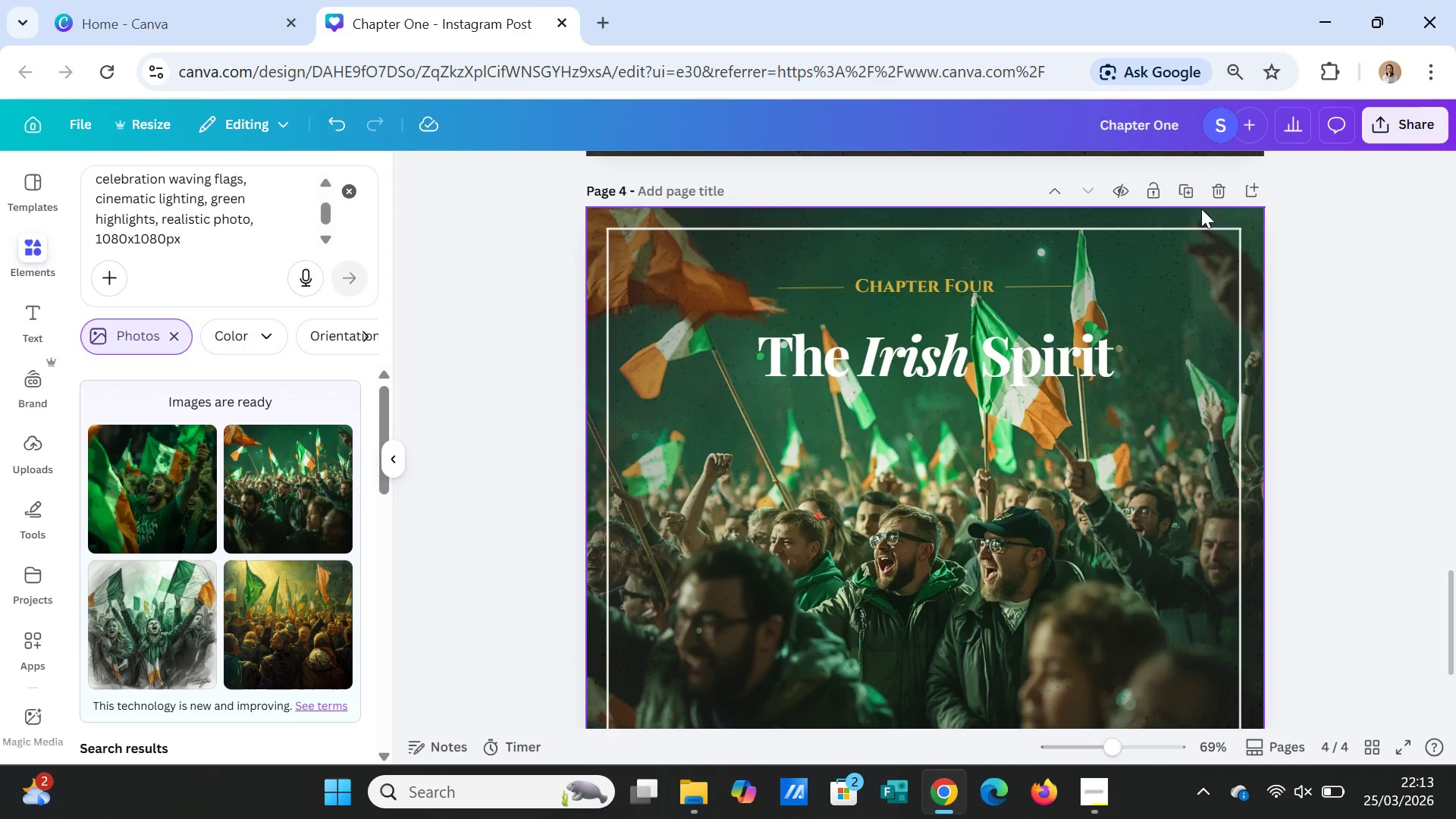 
left_click([1188, 190])
 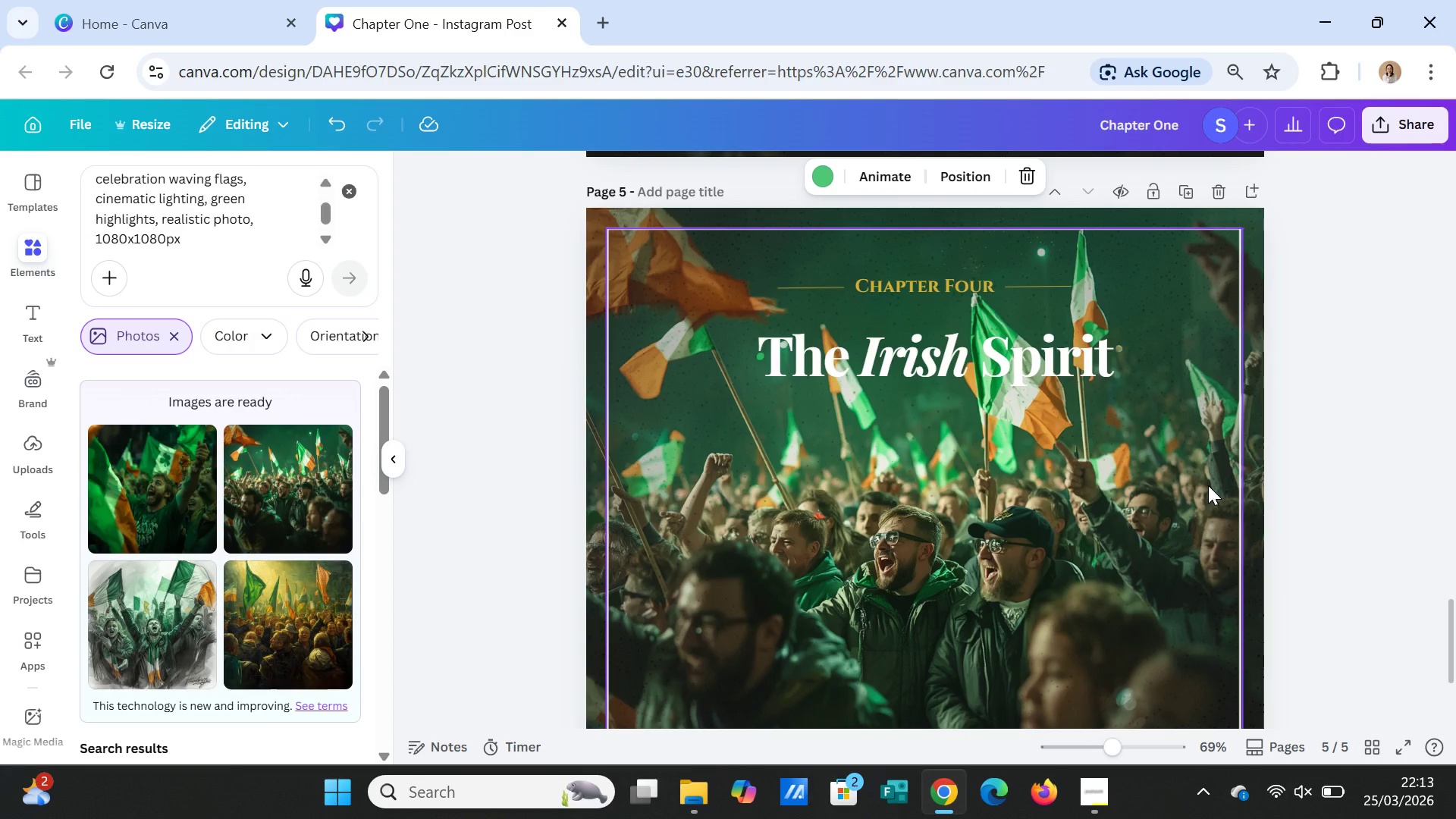 
wait(10.62)
 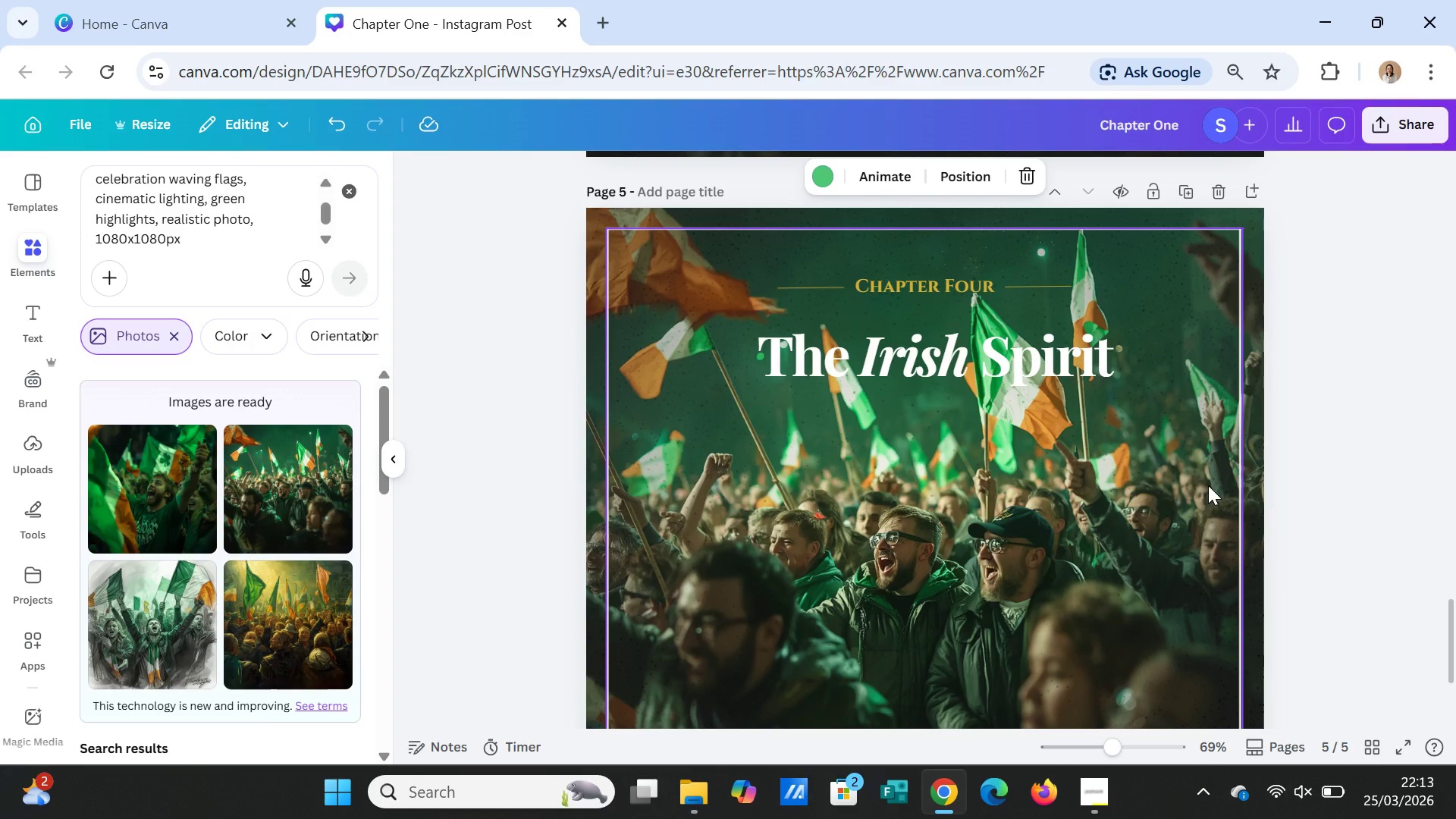 
left_click([1185, 217])
 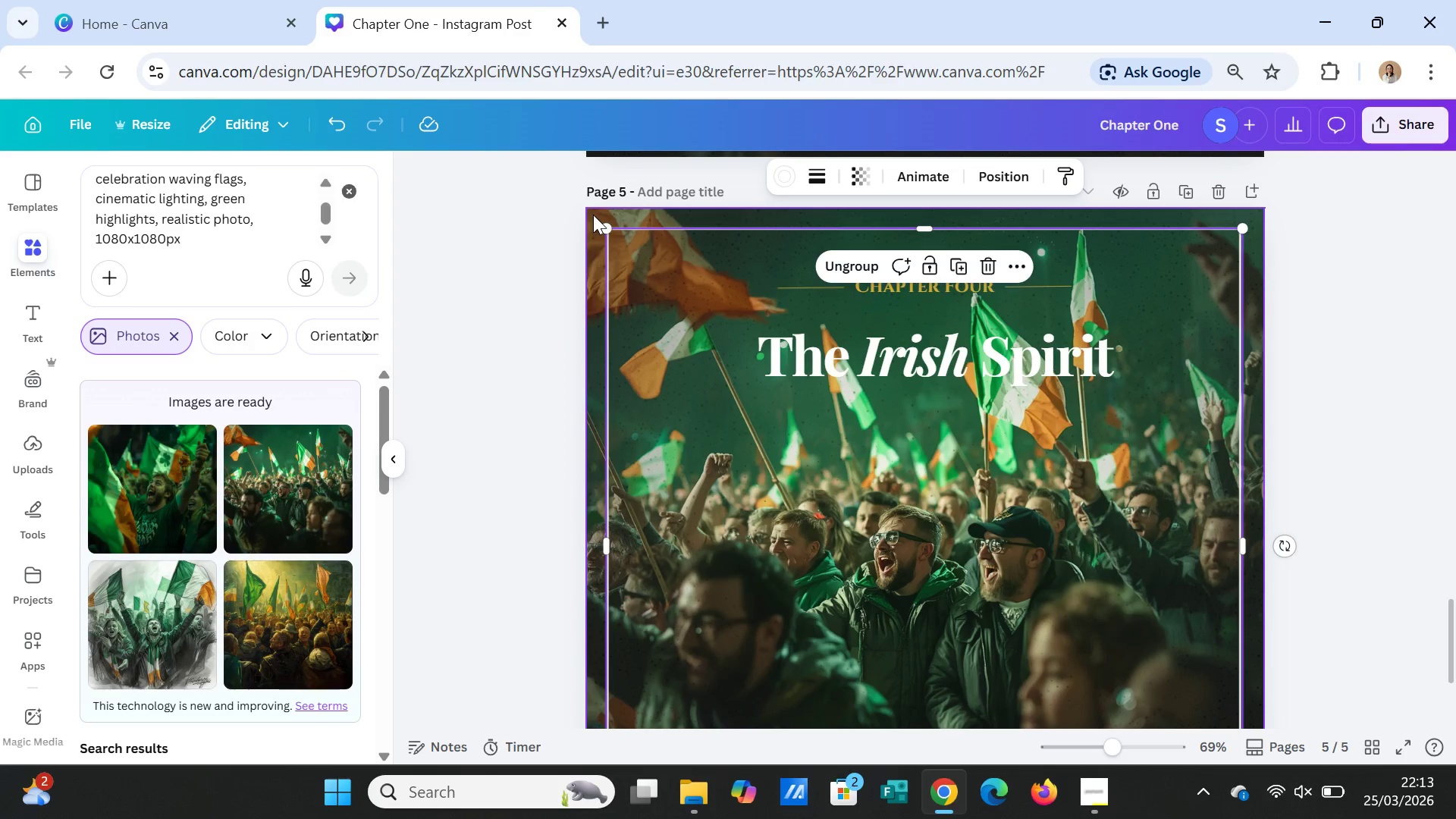 
left_click([592, 214])
 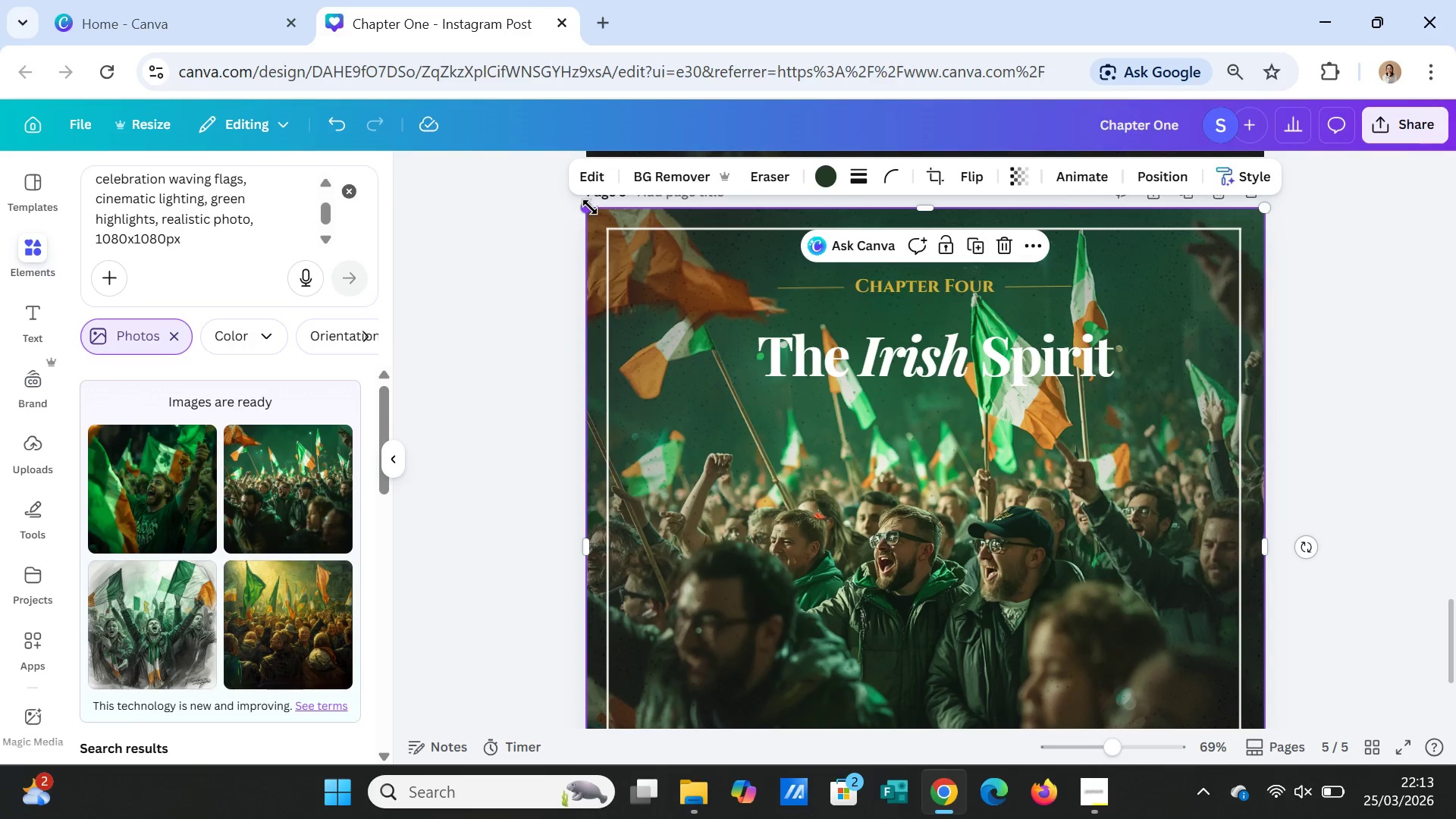 
left_click_drag(start_coordinate=[590, 207], to_coordinate=[650, 283])
 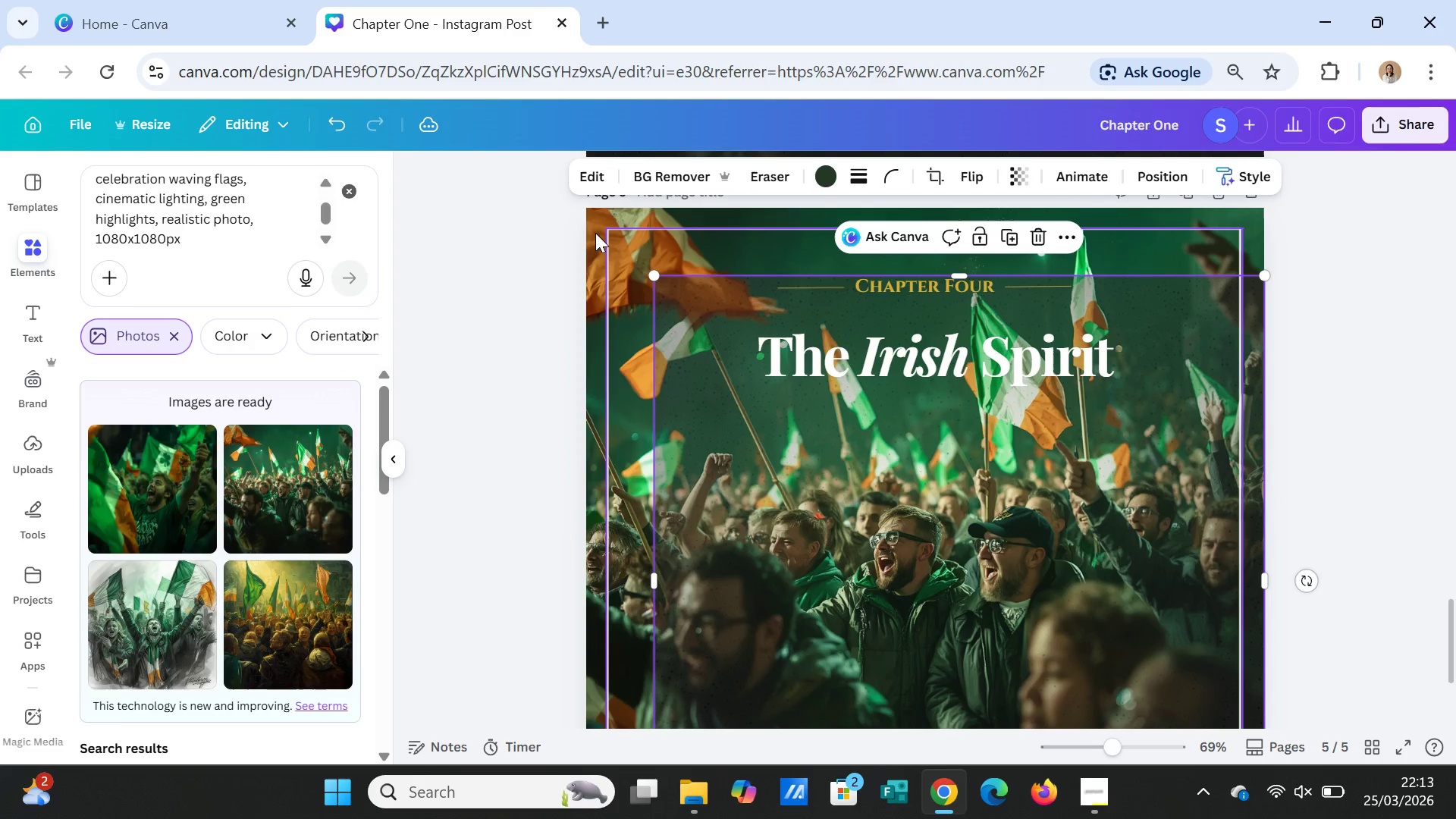 
left_click([595, 233])
 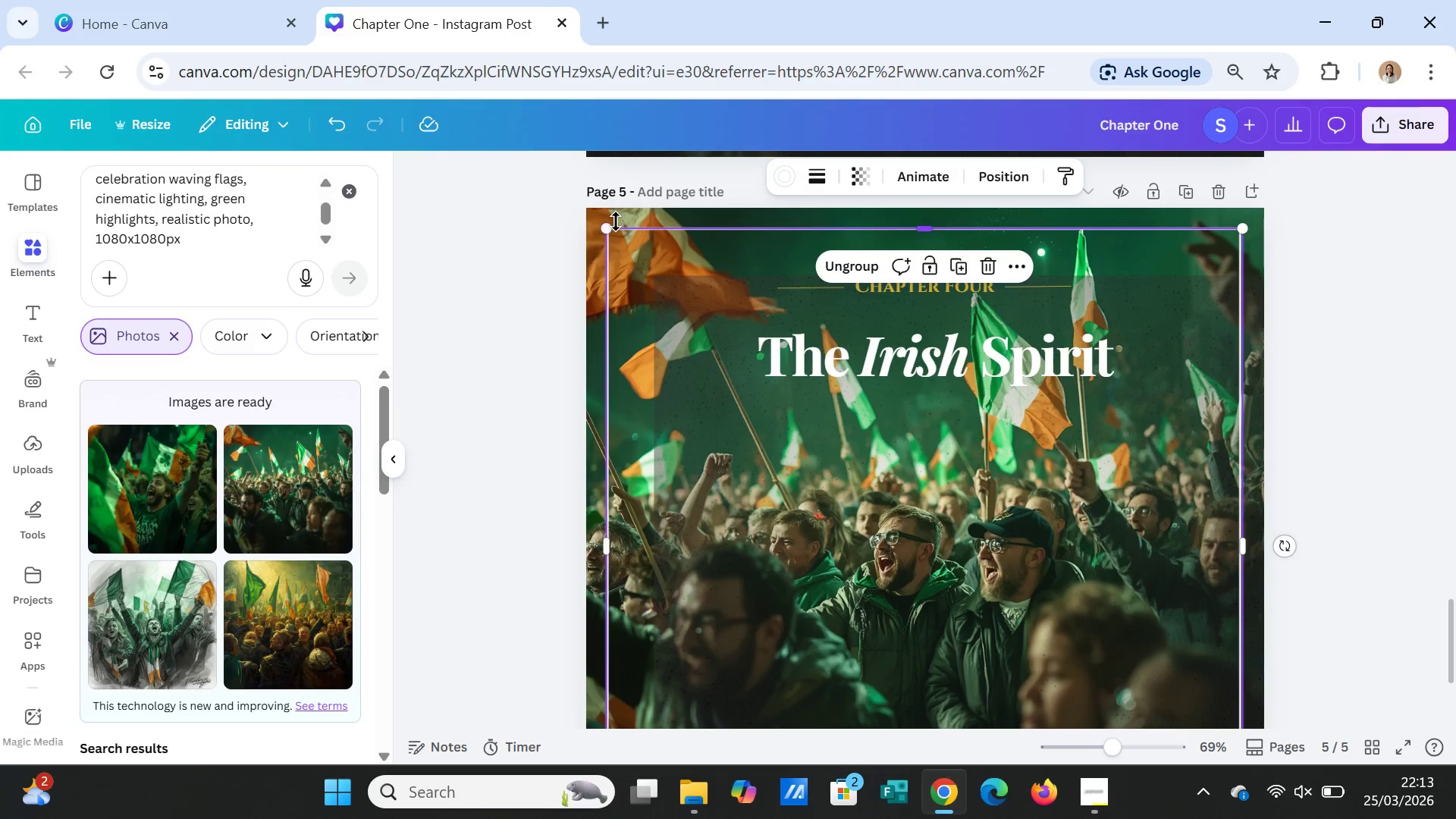 
left_click([617, 212])
 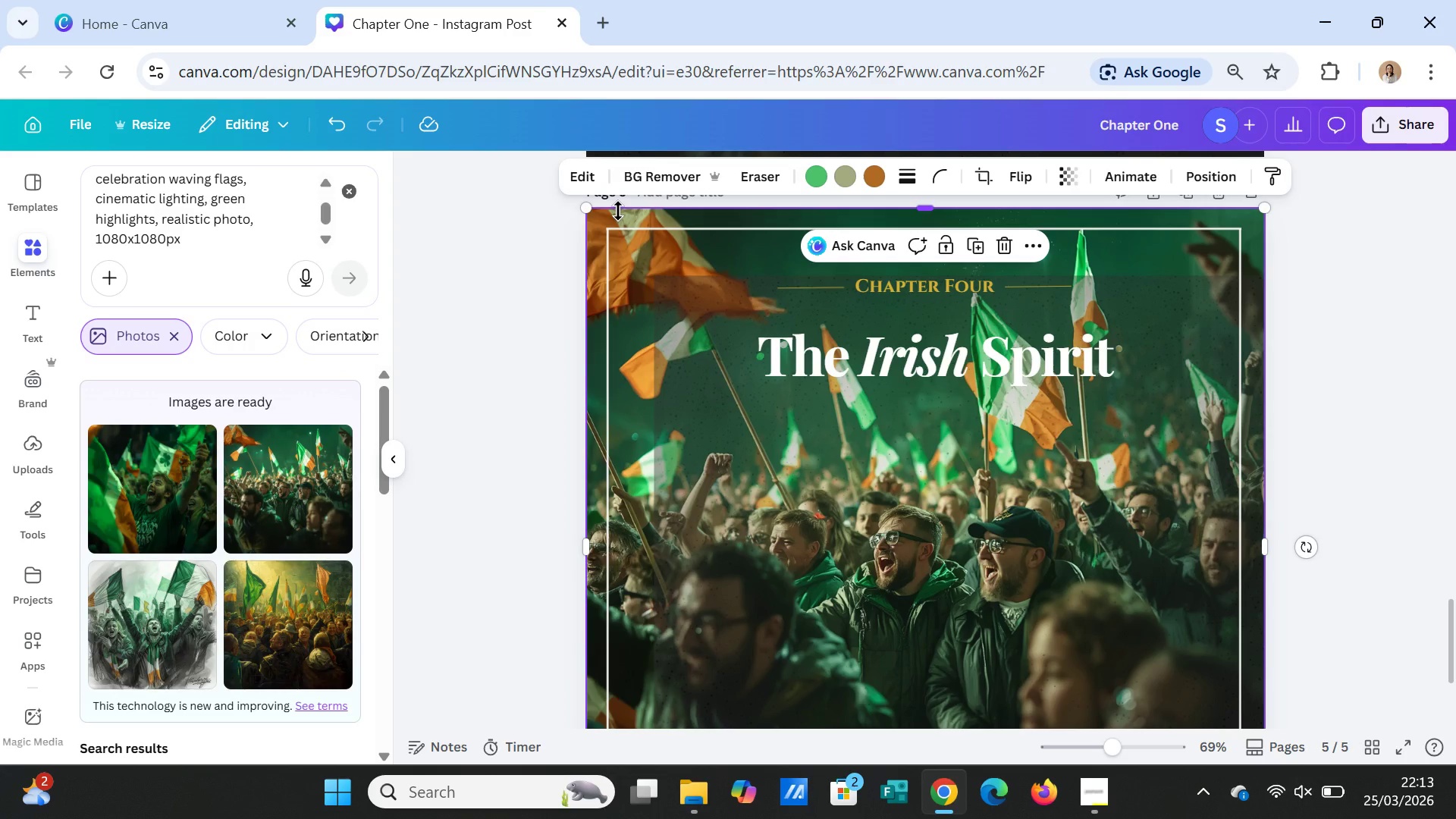 
key(Delete)
 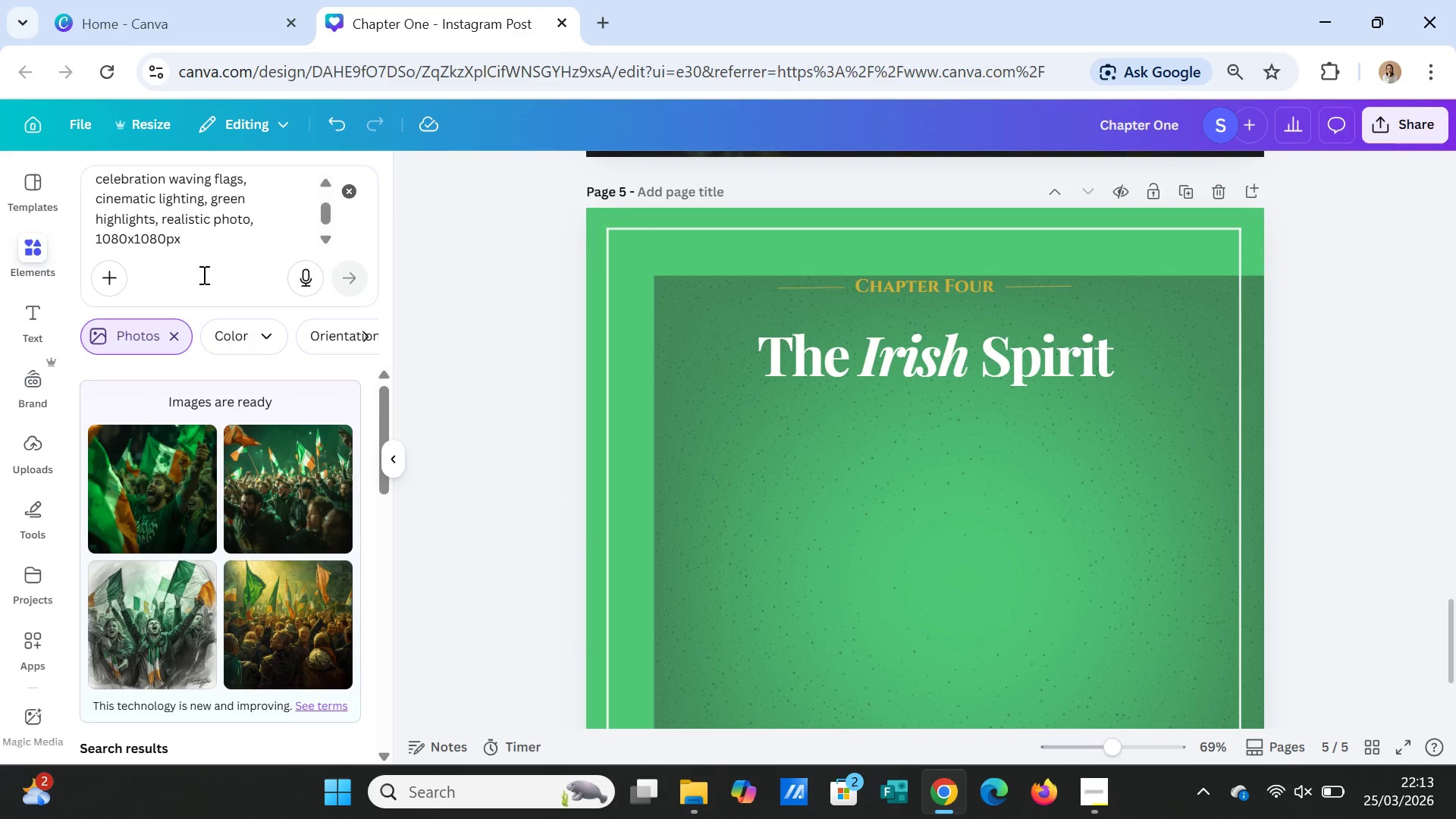 
left_click([347, 188])
 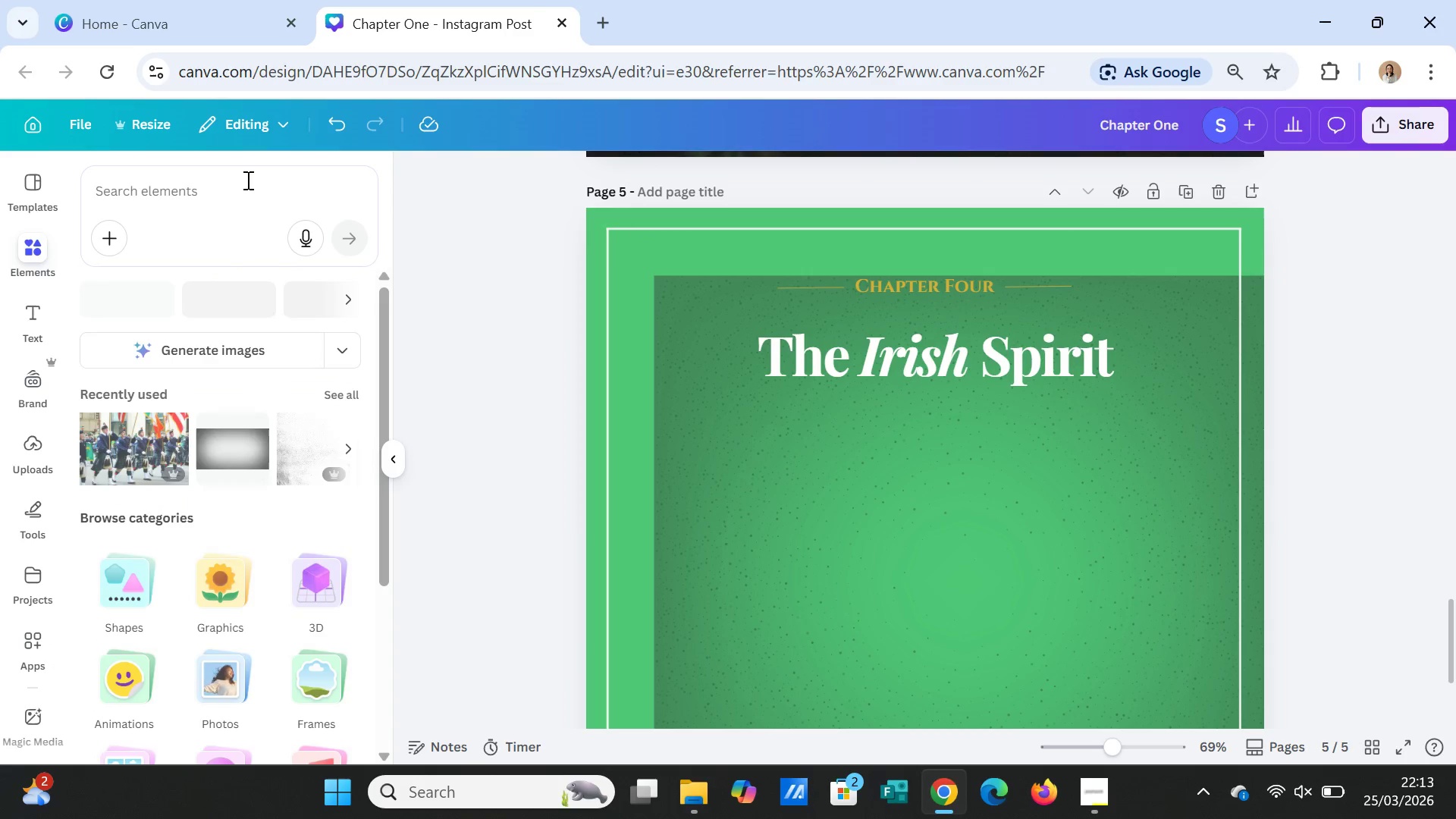 
left_click([246, 180])
 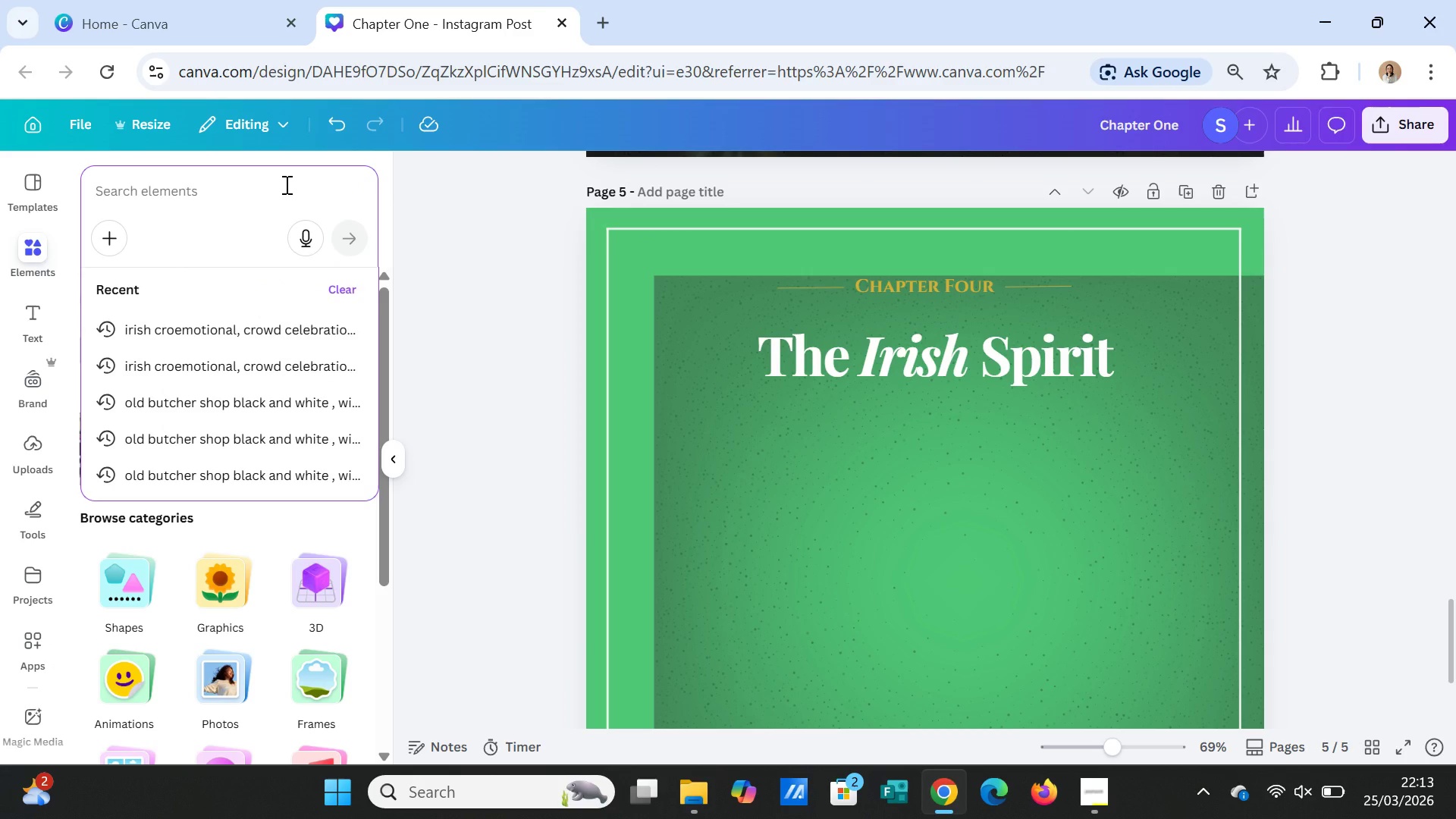 
type(modern butcg)
key(Backspace)
type(hr artisan)
 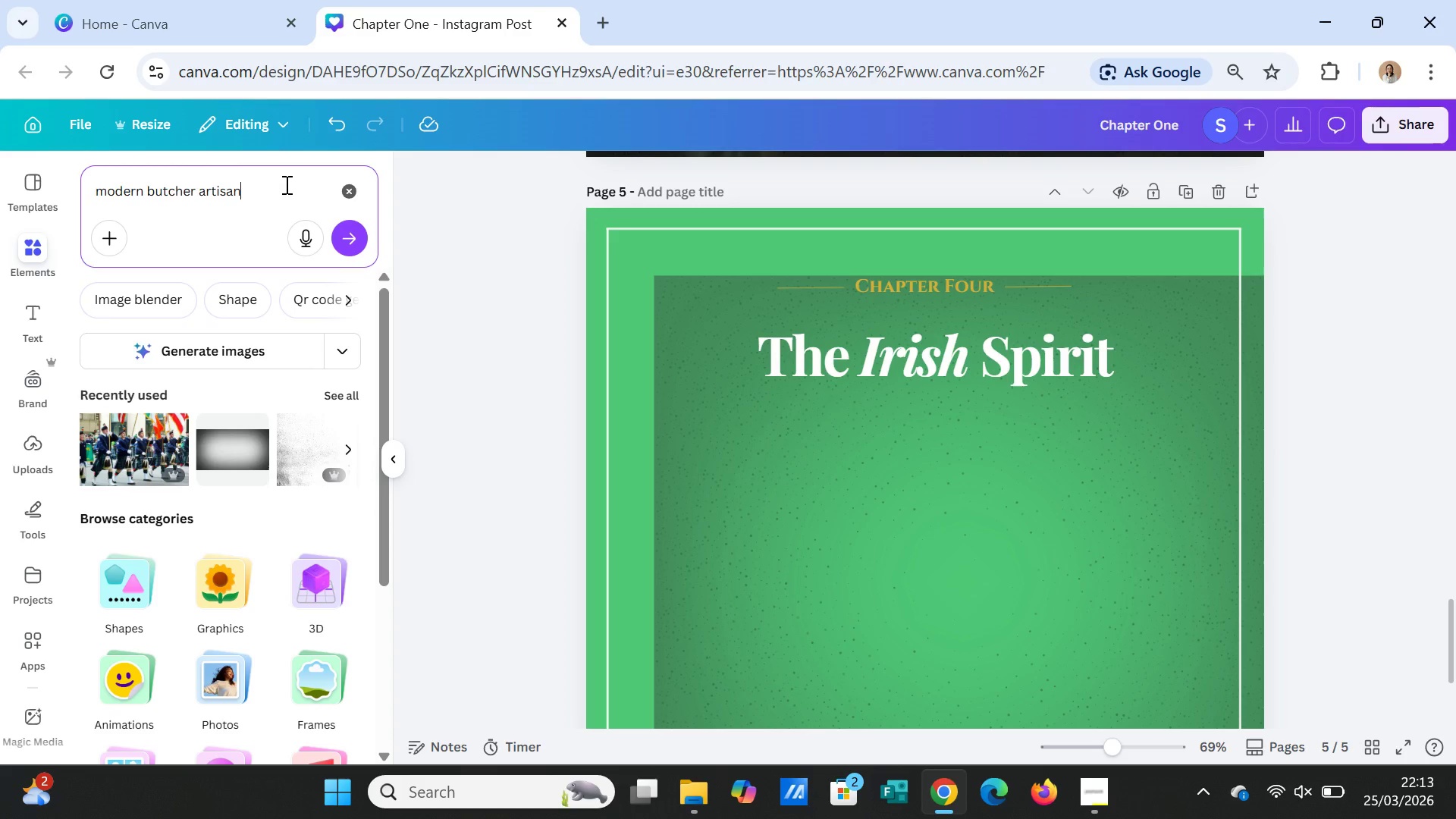 
wait(5.59)
 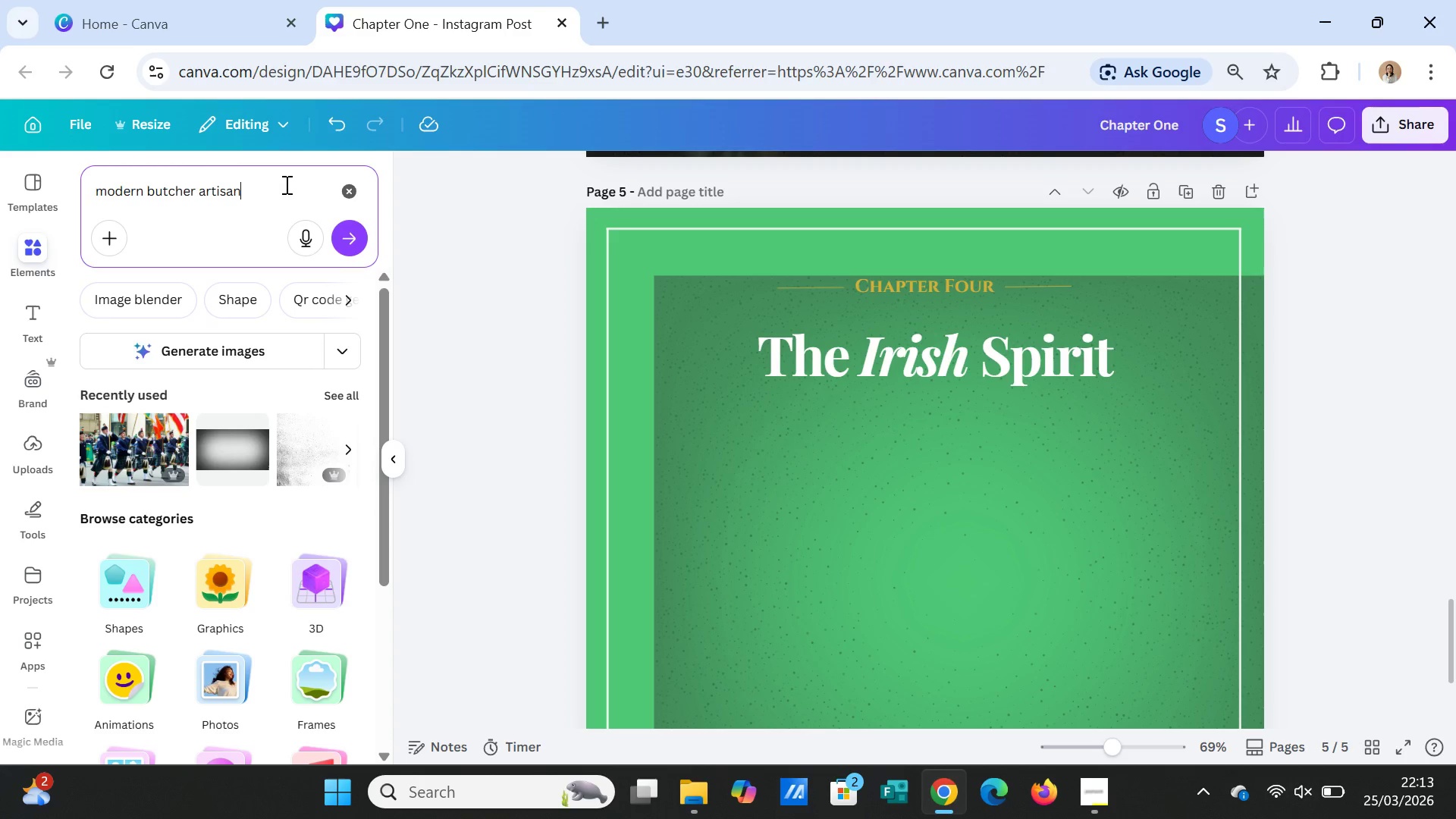 
key(Backspace)
key(Backspace)
key(Backspace)
key(Backspace)
key(Backspace)
key(Backspace)
key(Backspace)
type(shop artisan, clean lighting, )
 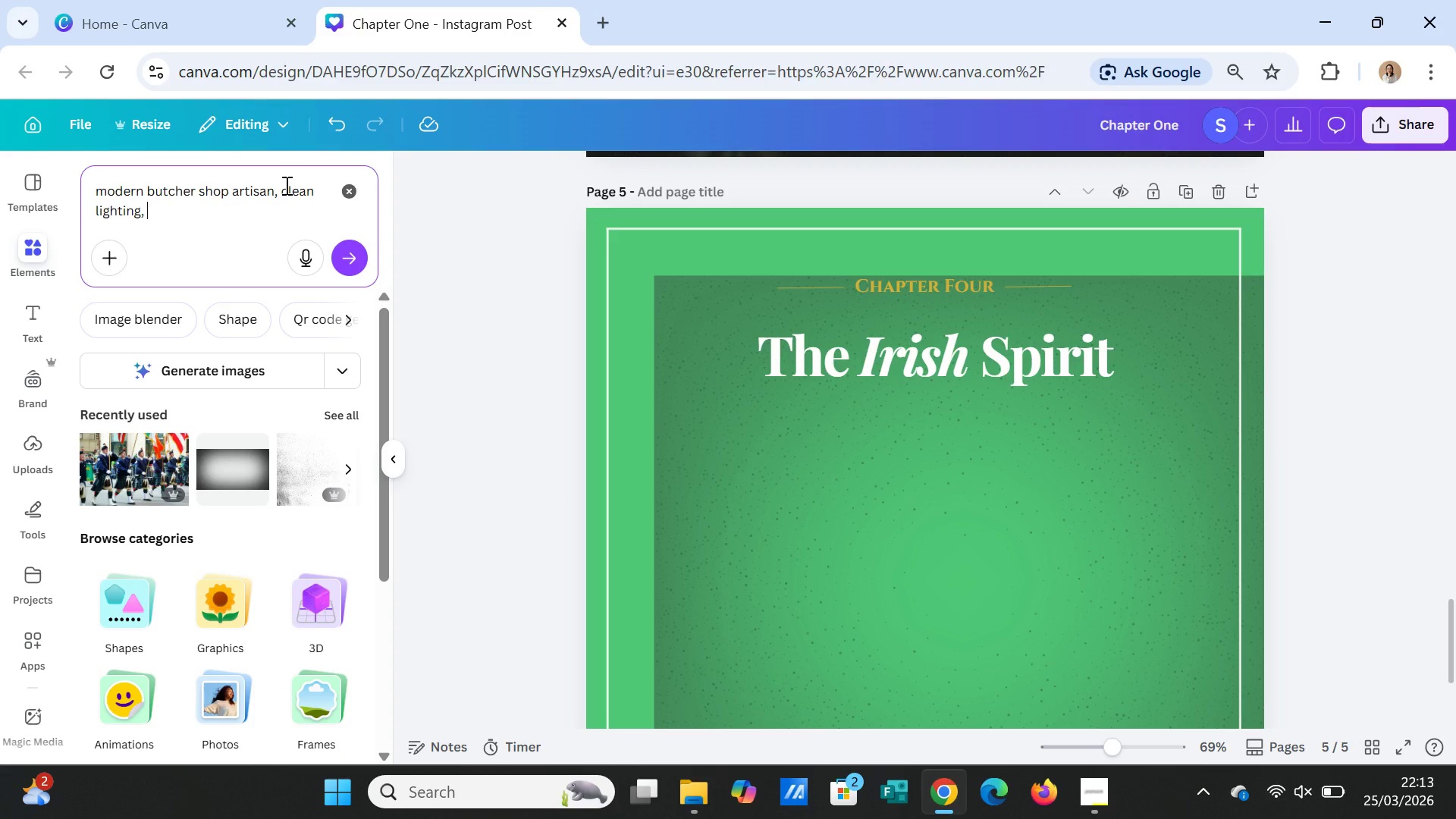 
type(cinematic, subtle grain")
 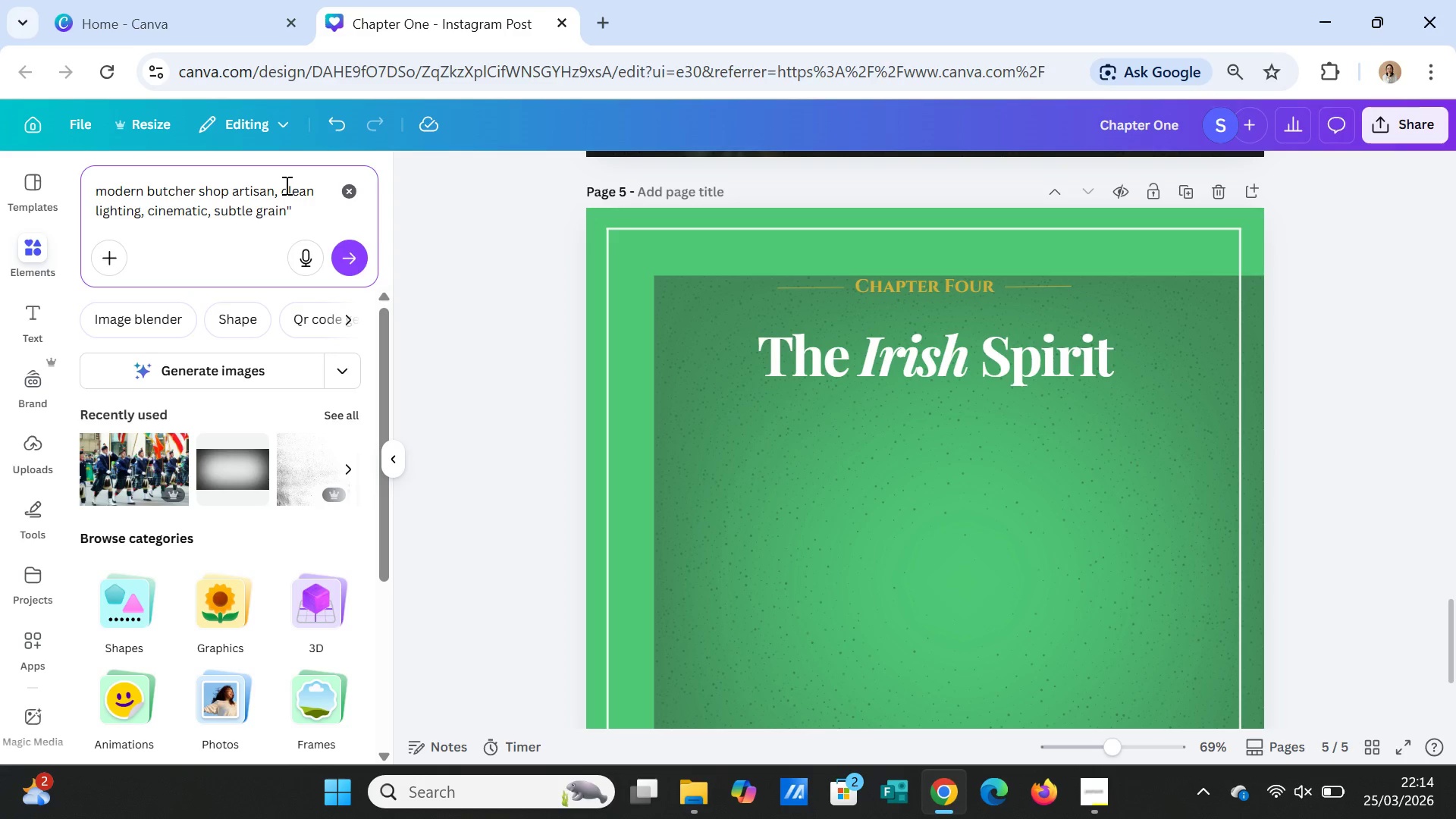 
left_click([367, 253])
 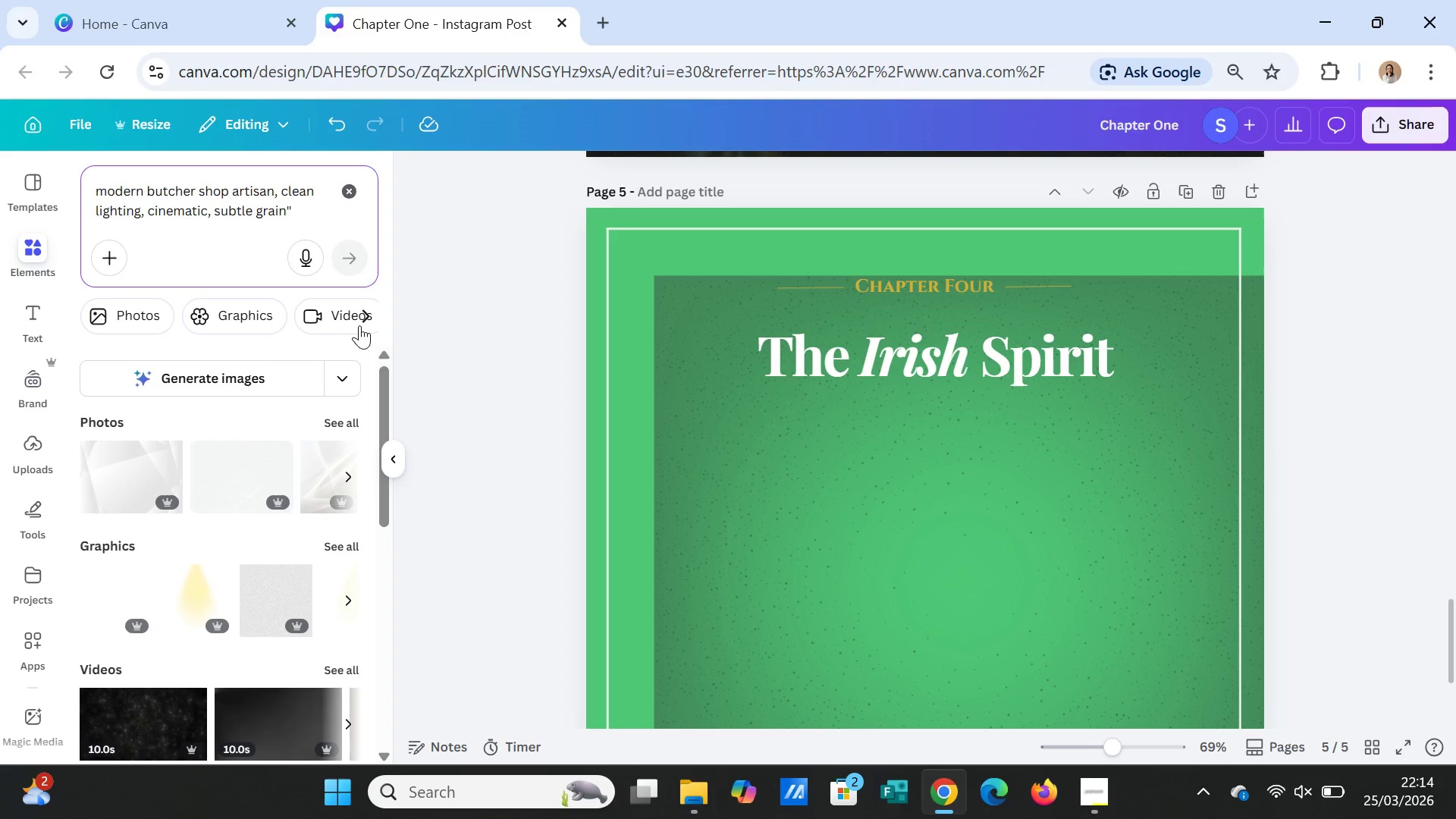 
left_click([287, 382])
 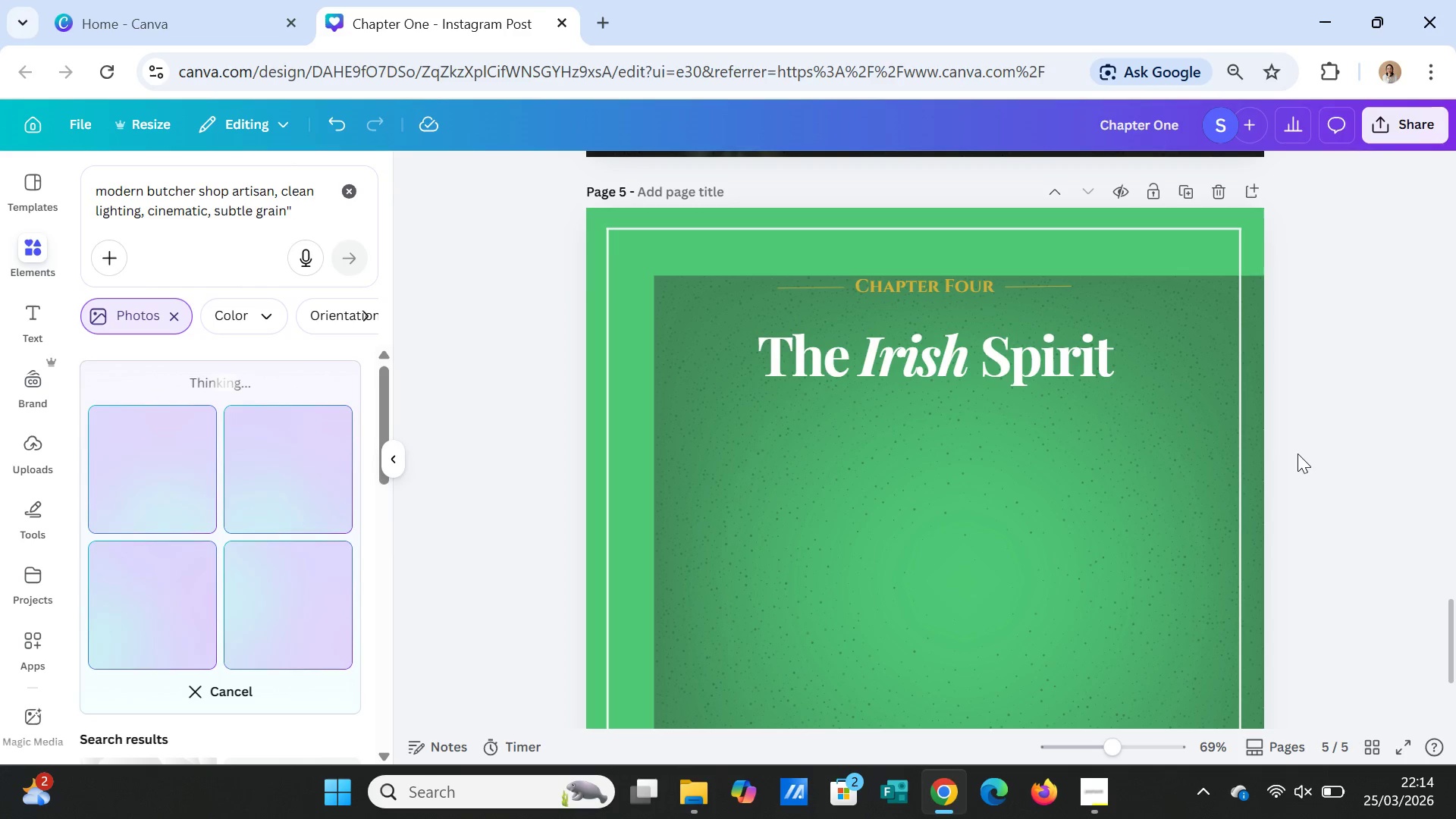 
wait(6.53)
 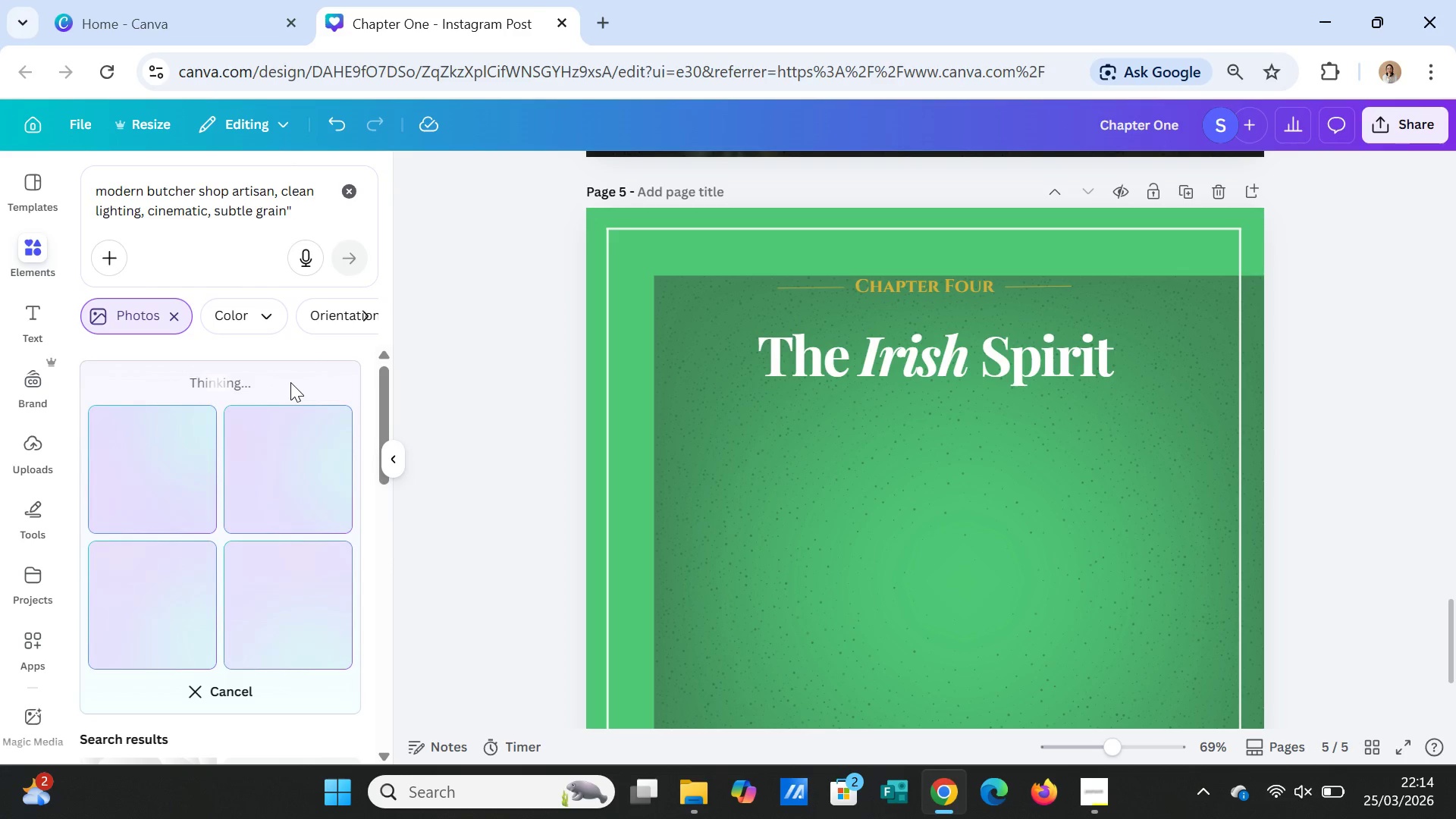 
scroll: coordinate [1297, 447], scroll_direction: up, amount: 10.0
 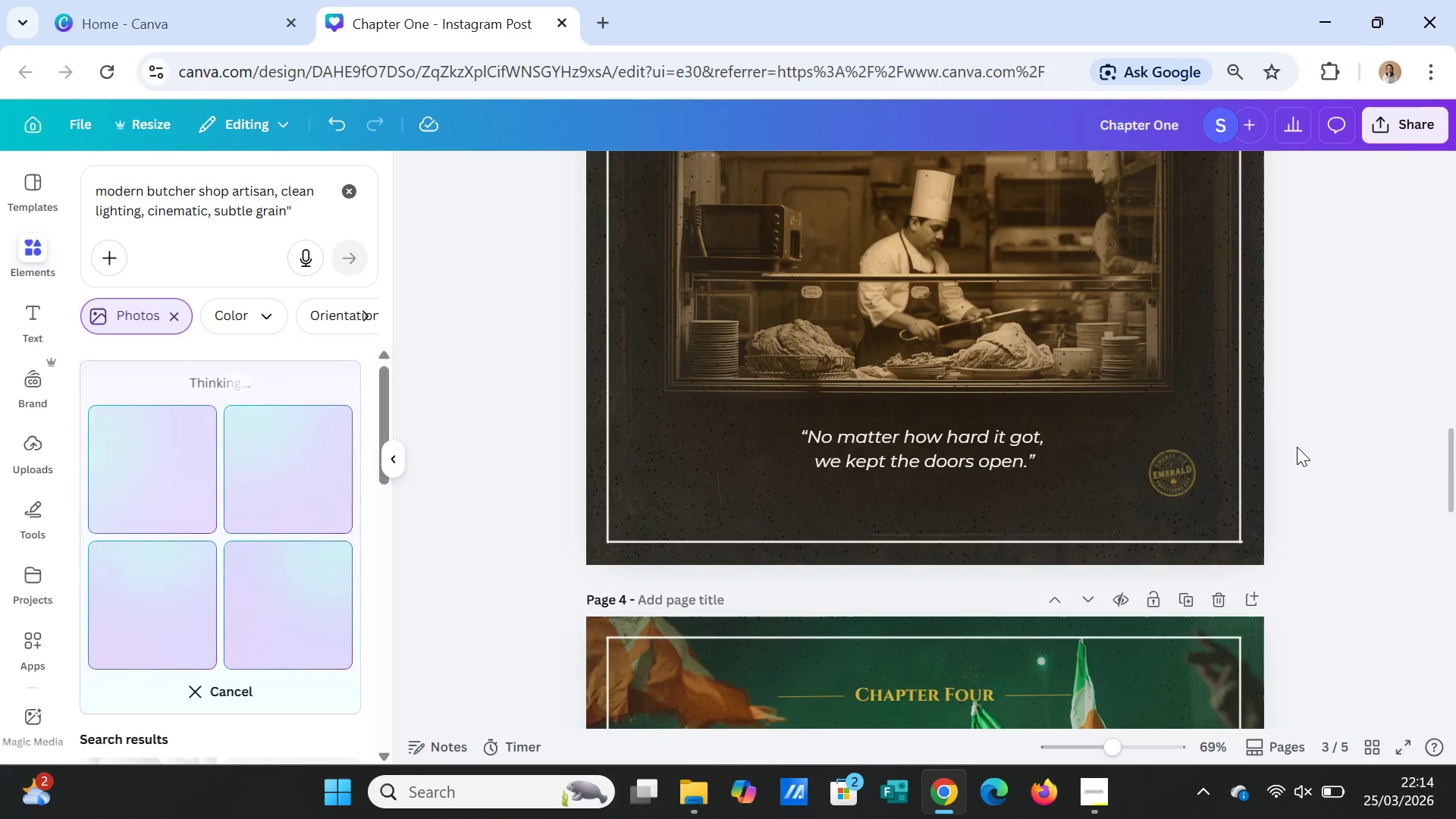 
scroll: coordinate [1297, 447], scroll_direction: down, amount: 3.0
 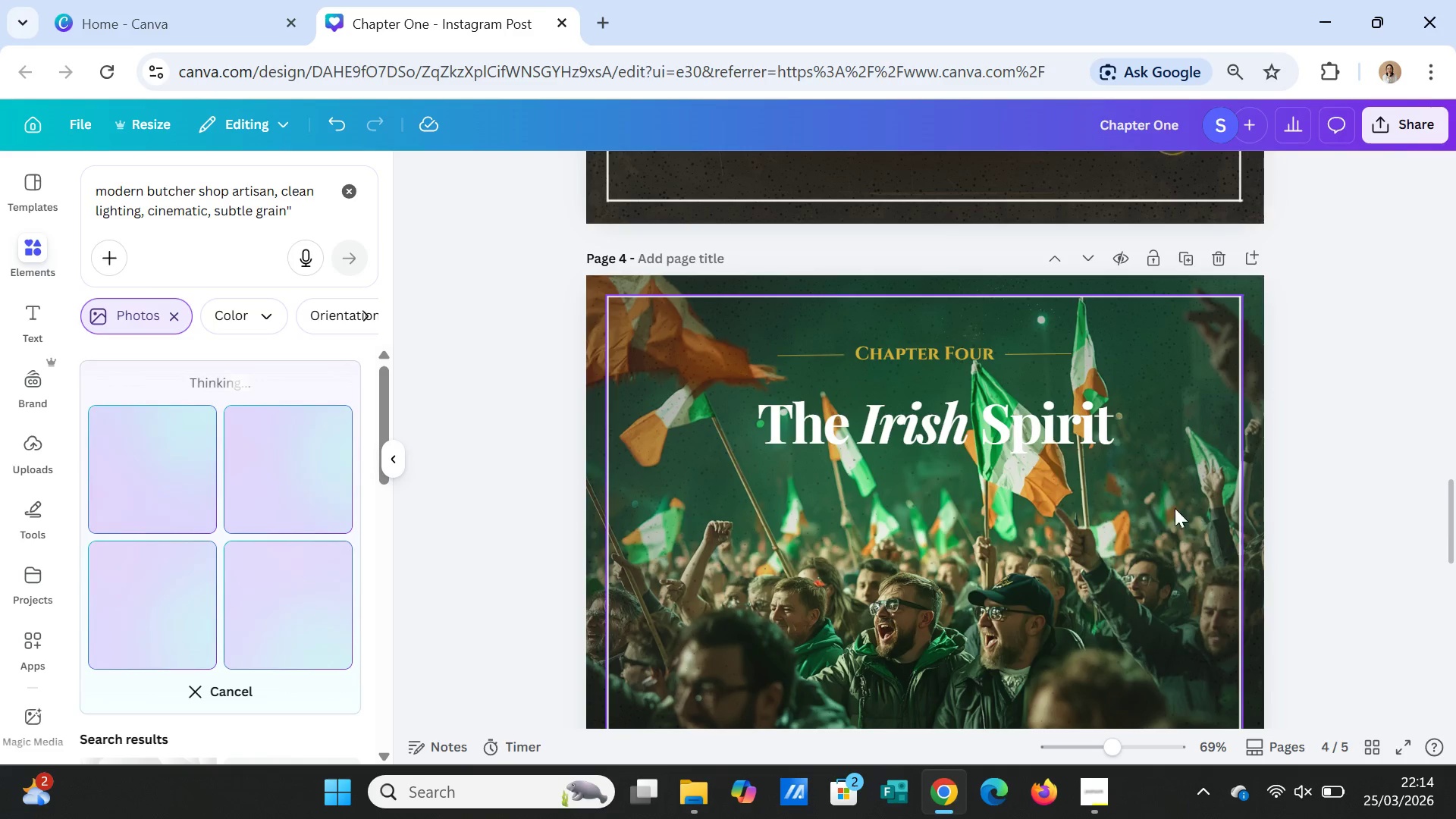 
left_click([1065, 442])
 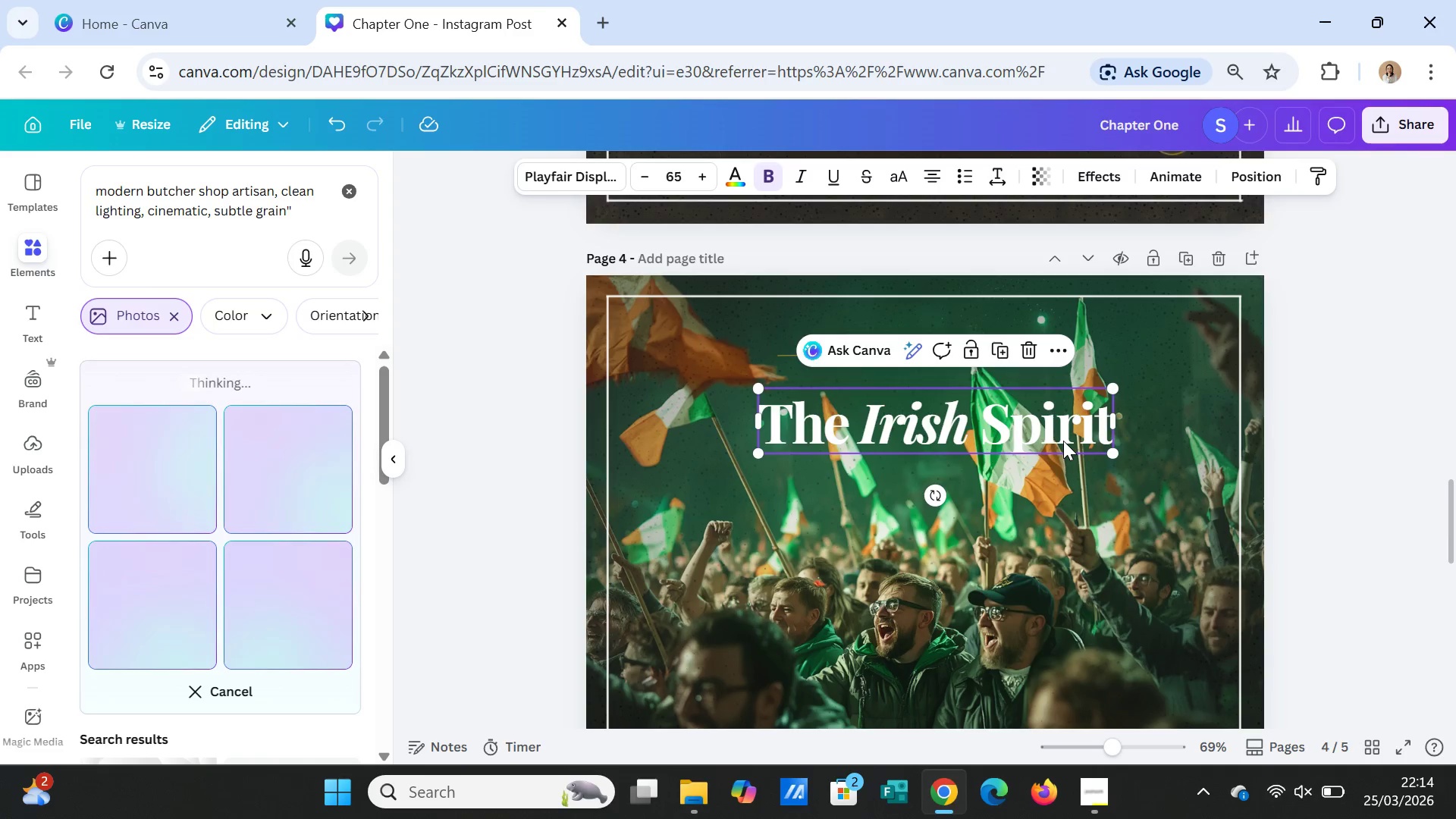 
left_click_drag(start_coordinate=[1063, 441], to_coordinate=[1048, 428])
 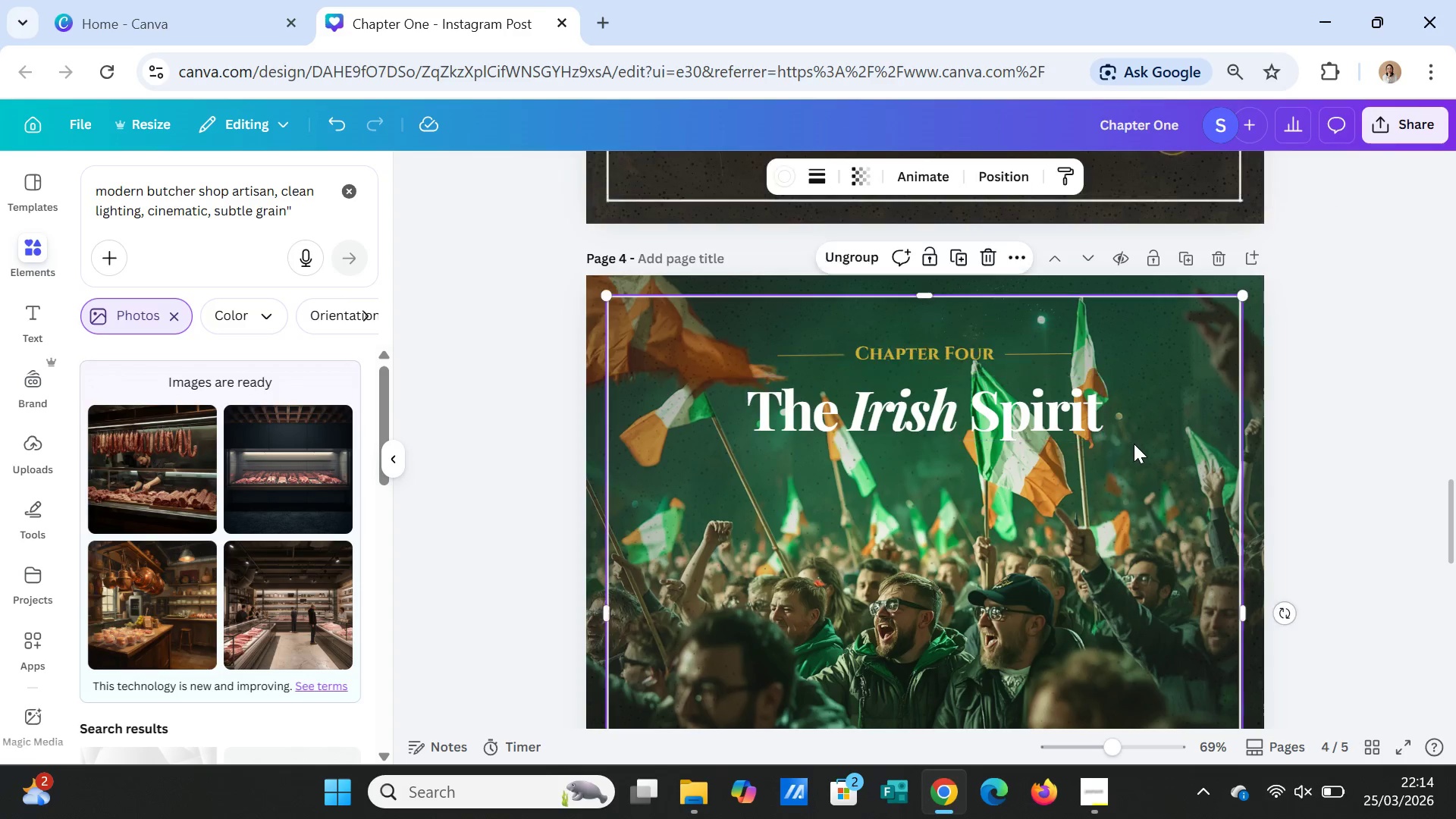 
left_click([1130, 441])
 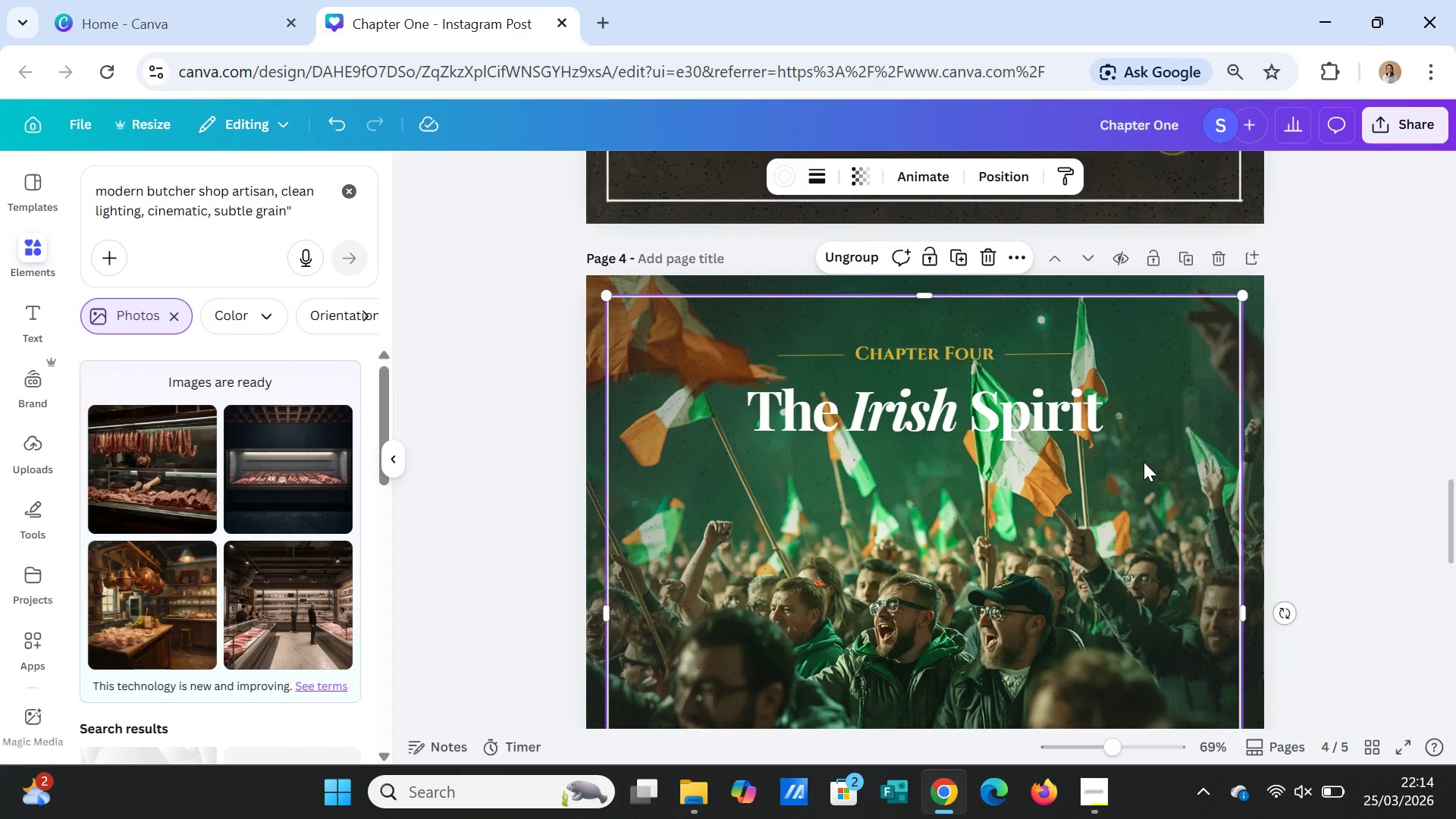 
scroll: coordinate [1003, 547], scroll_direction: down, amount: 7.0
 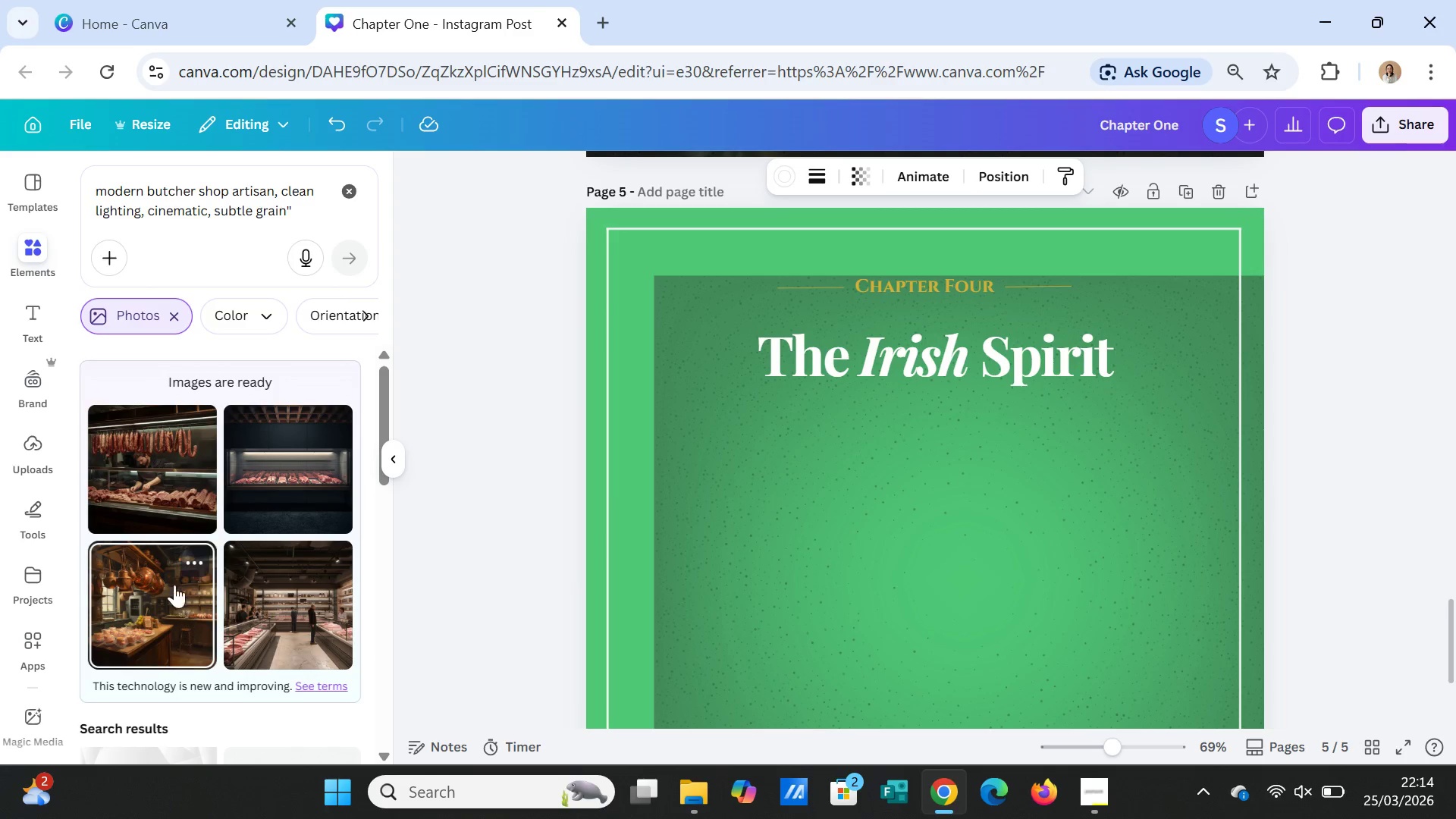 
left_click([143, 487])
 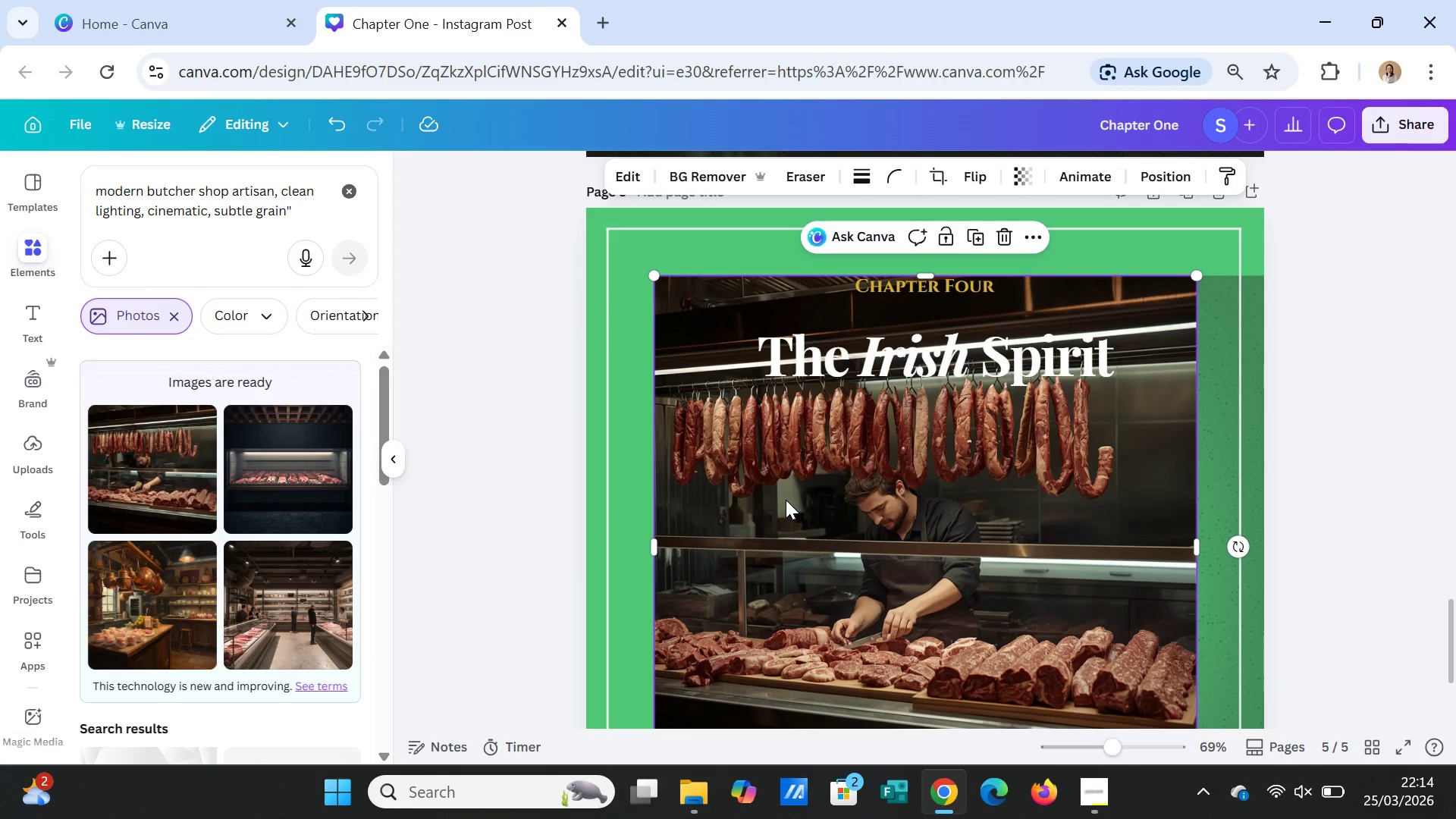 
wait(6.11)
 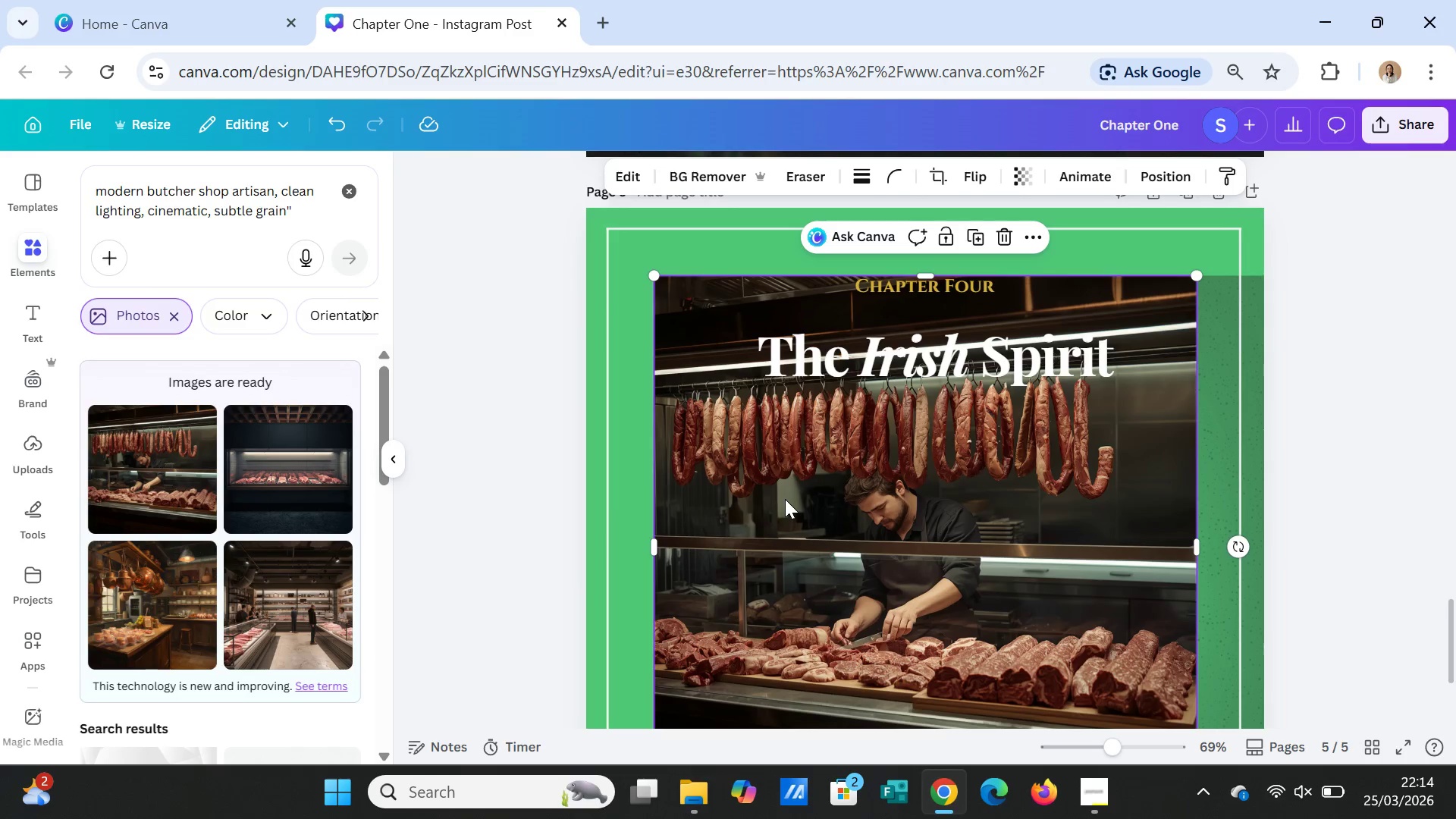 
key(Delete)
 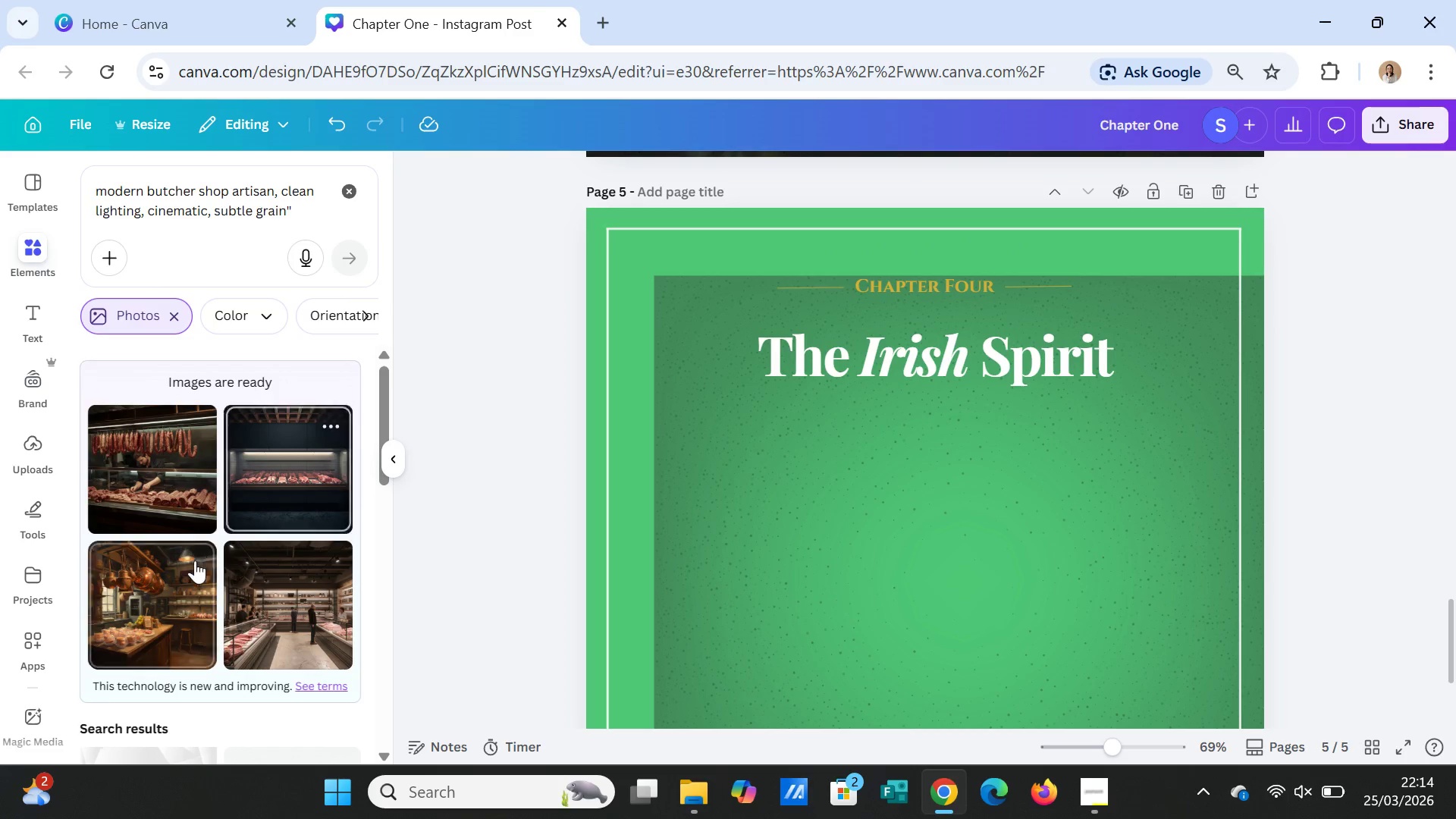 
left_click([165, 571])
 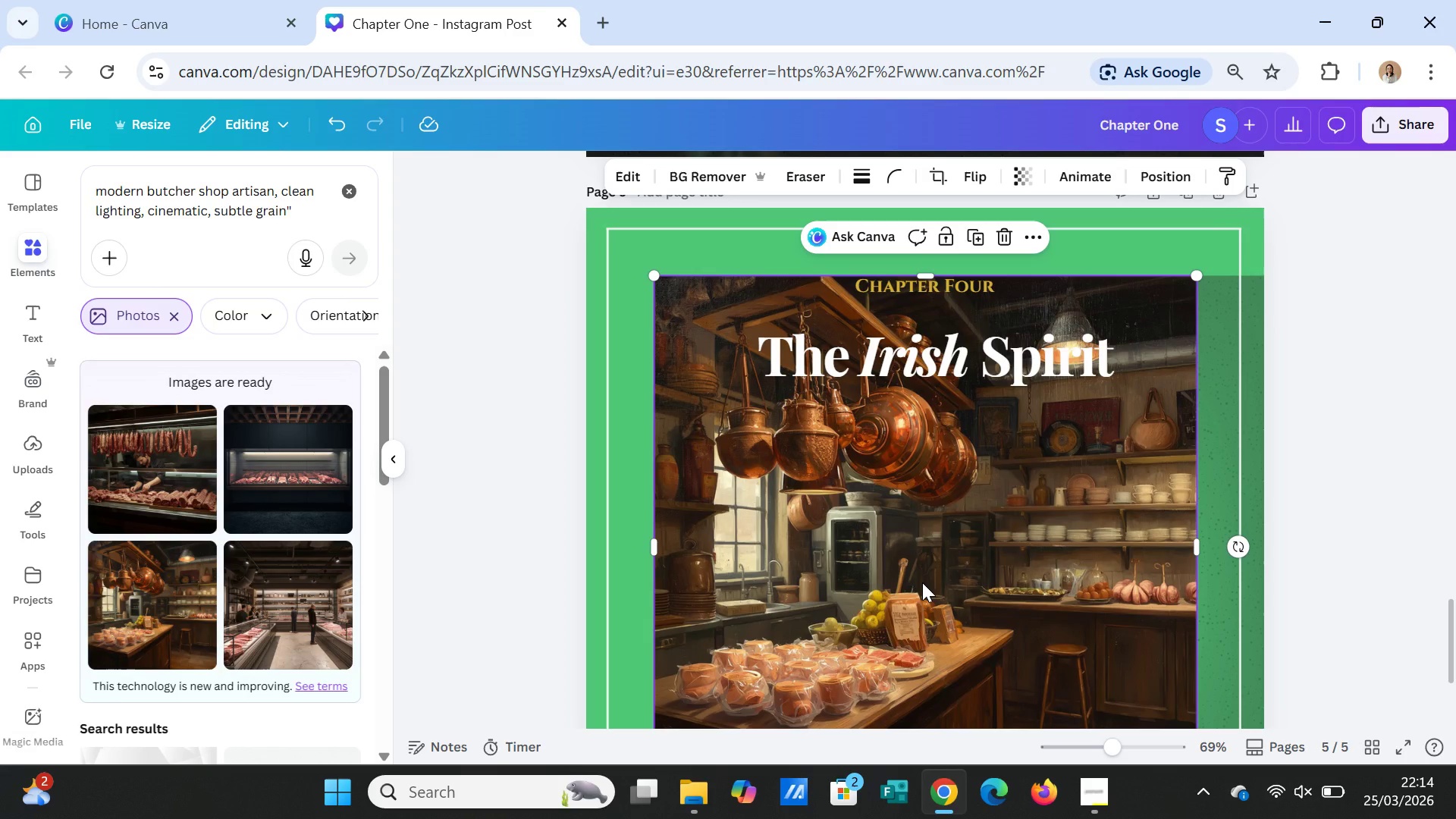 
key(Delete)
 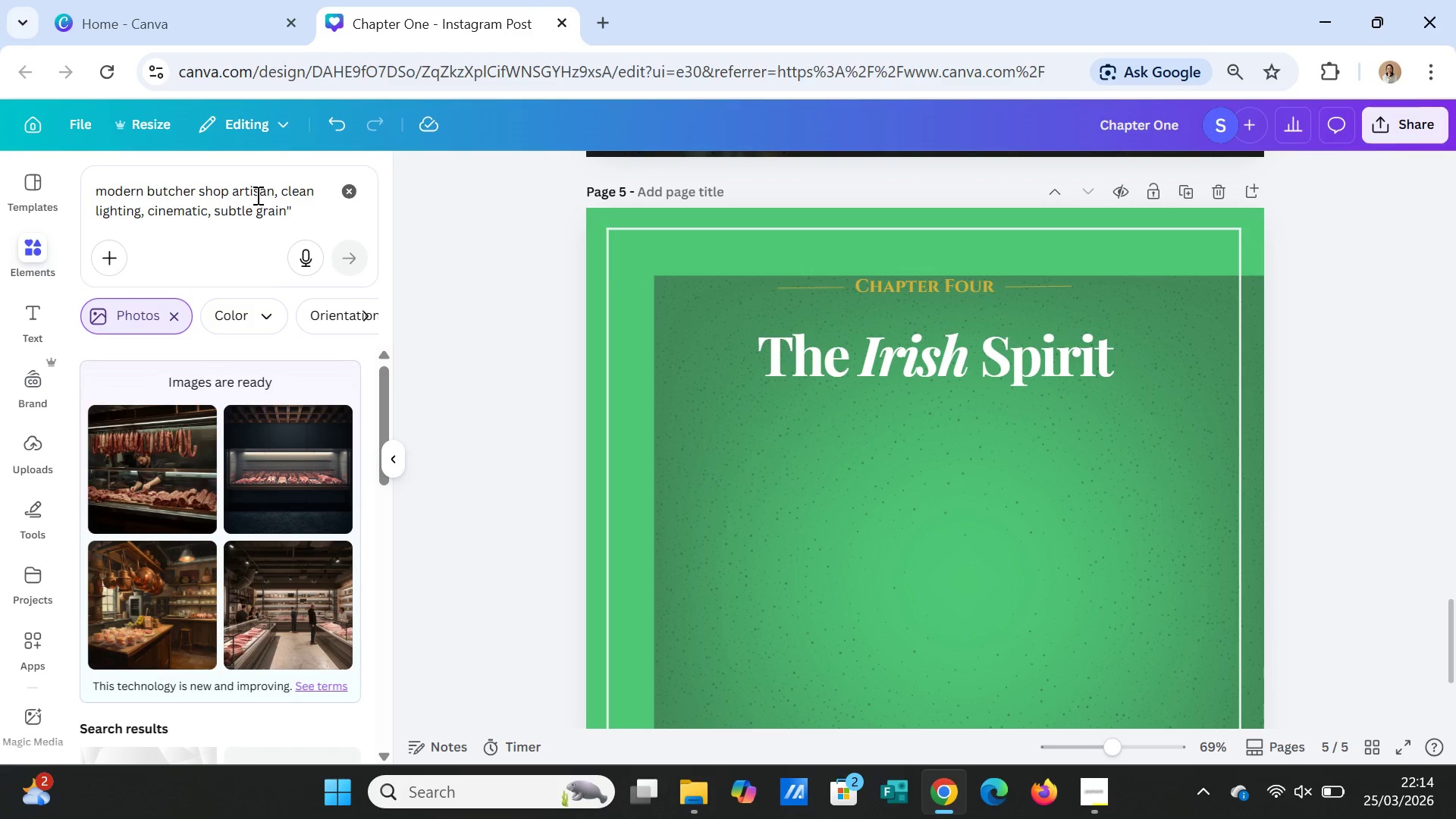 
left_click([274, 192])
 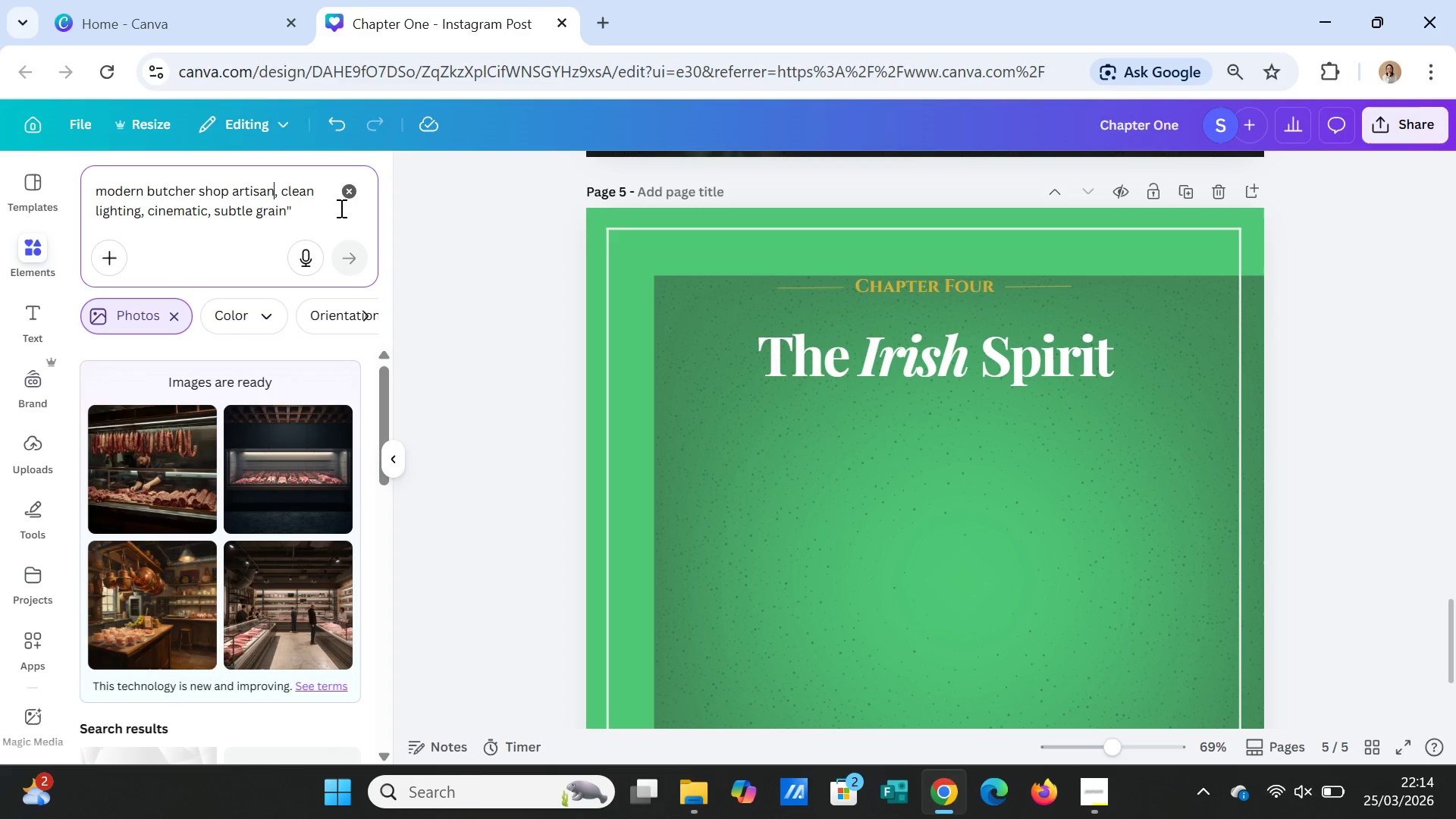 
type( with chef)
 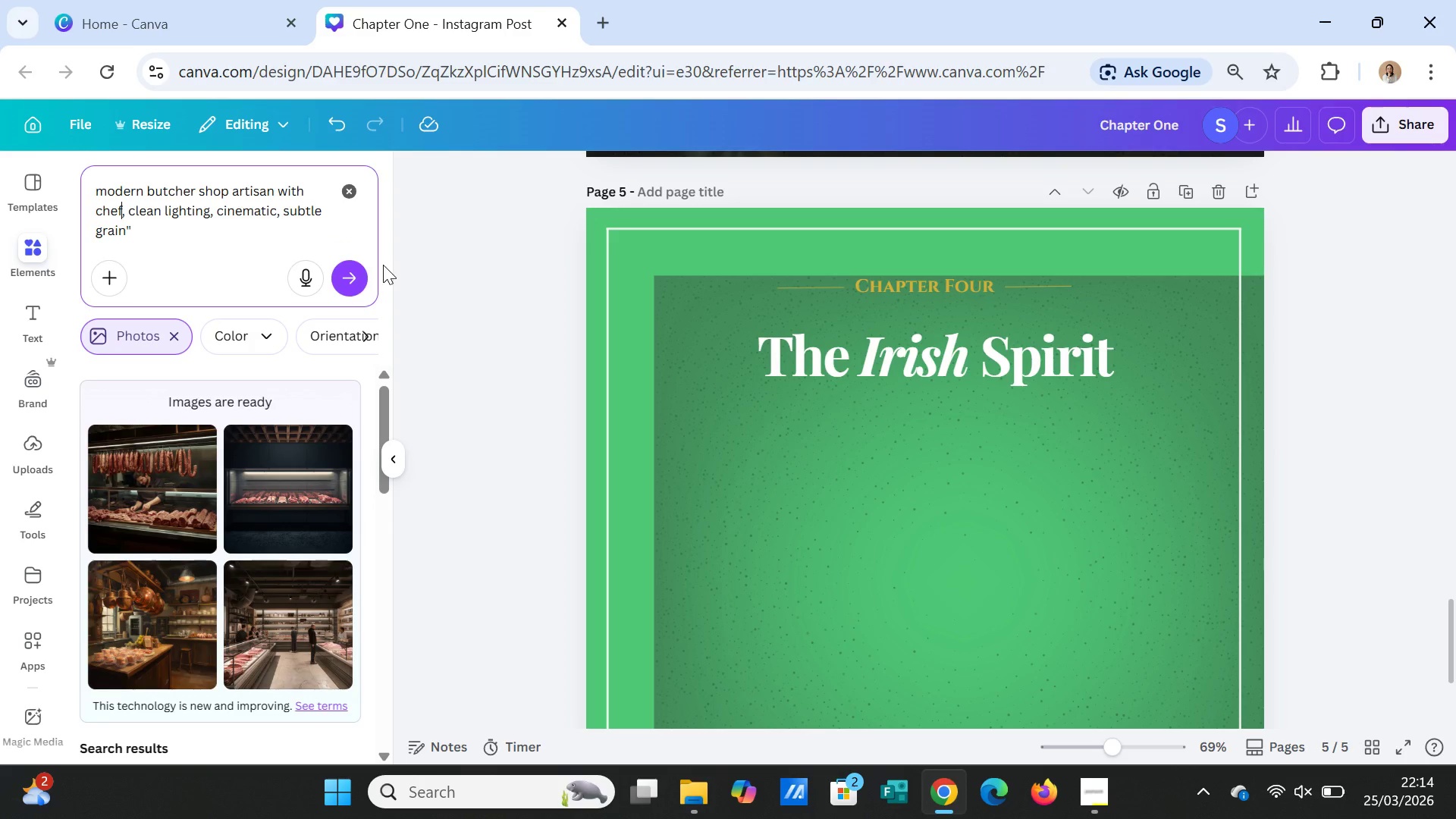 
left_click([351, 276])
 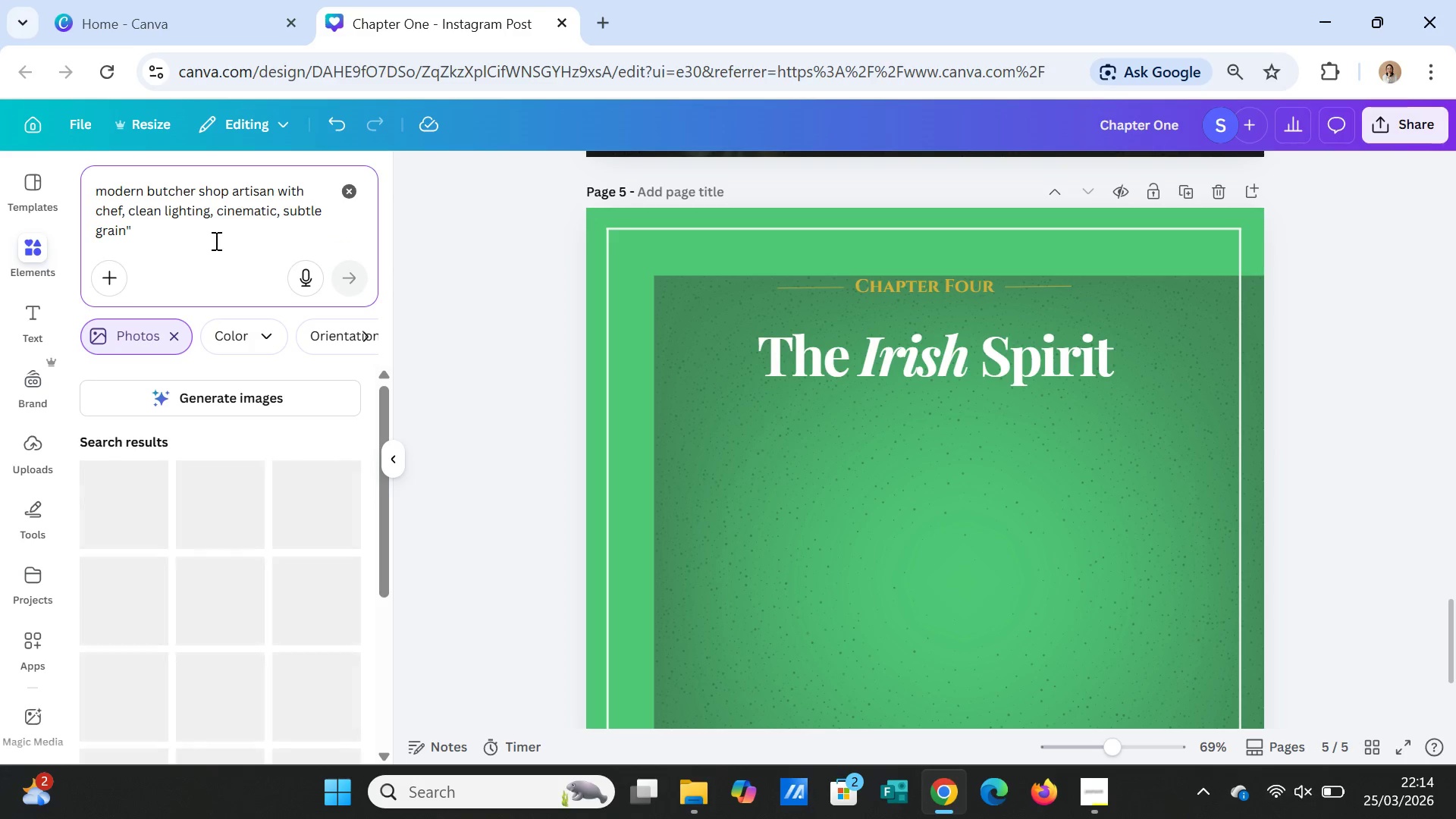 
left_click([211, 233])
 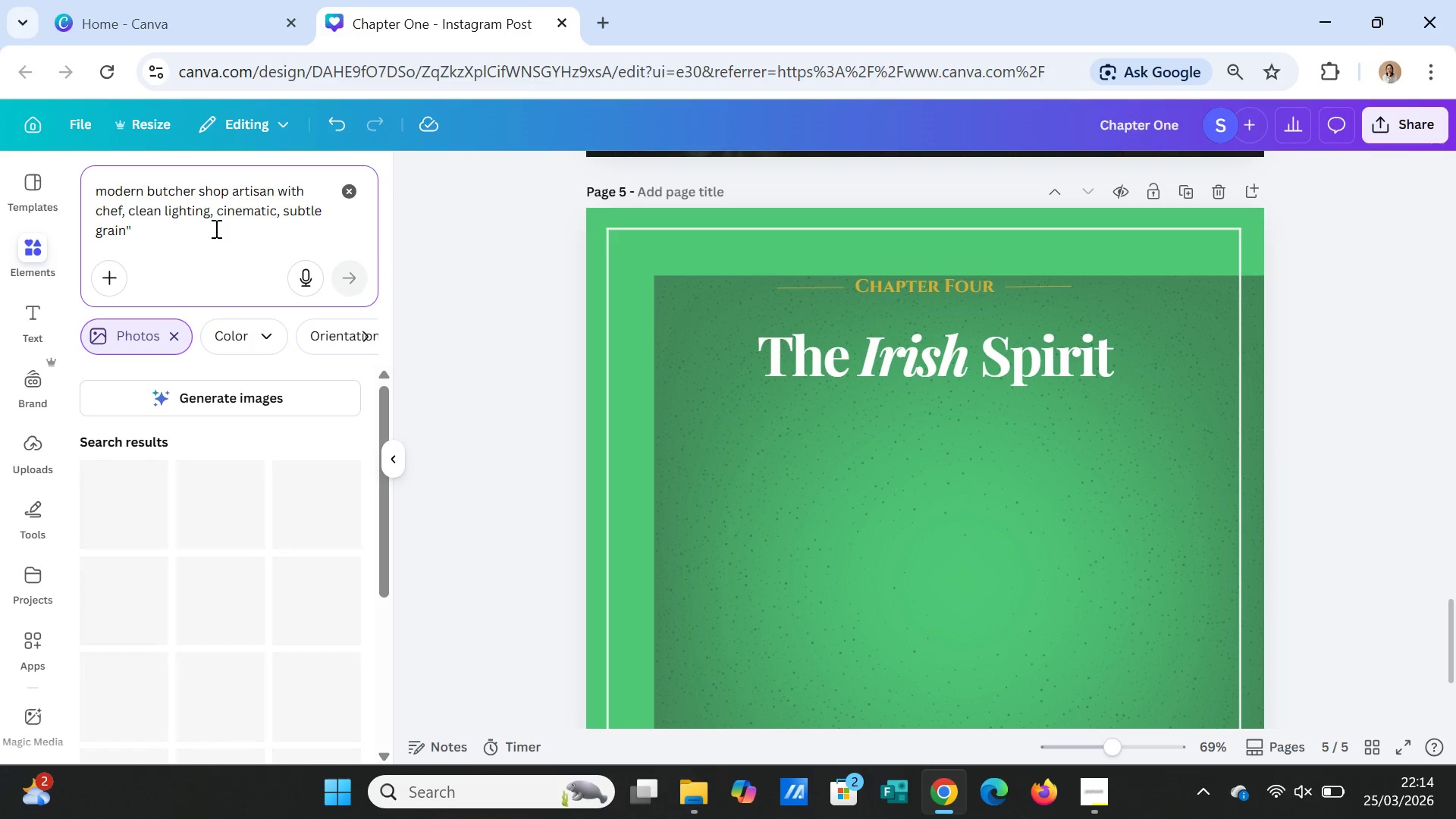 
key(Backspace)
type(, 1080x1080px)
 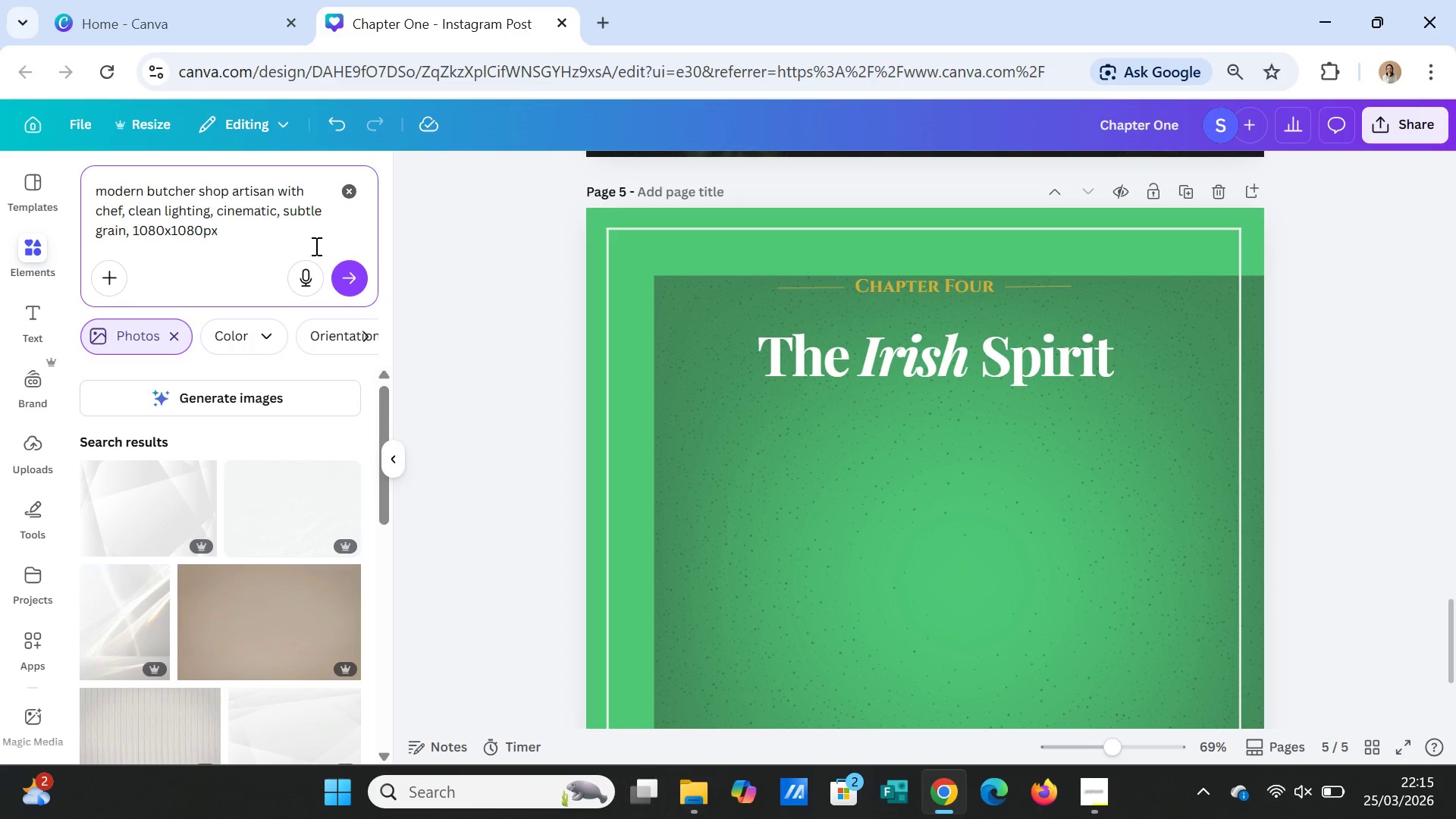 
left_click([343, 284])
 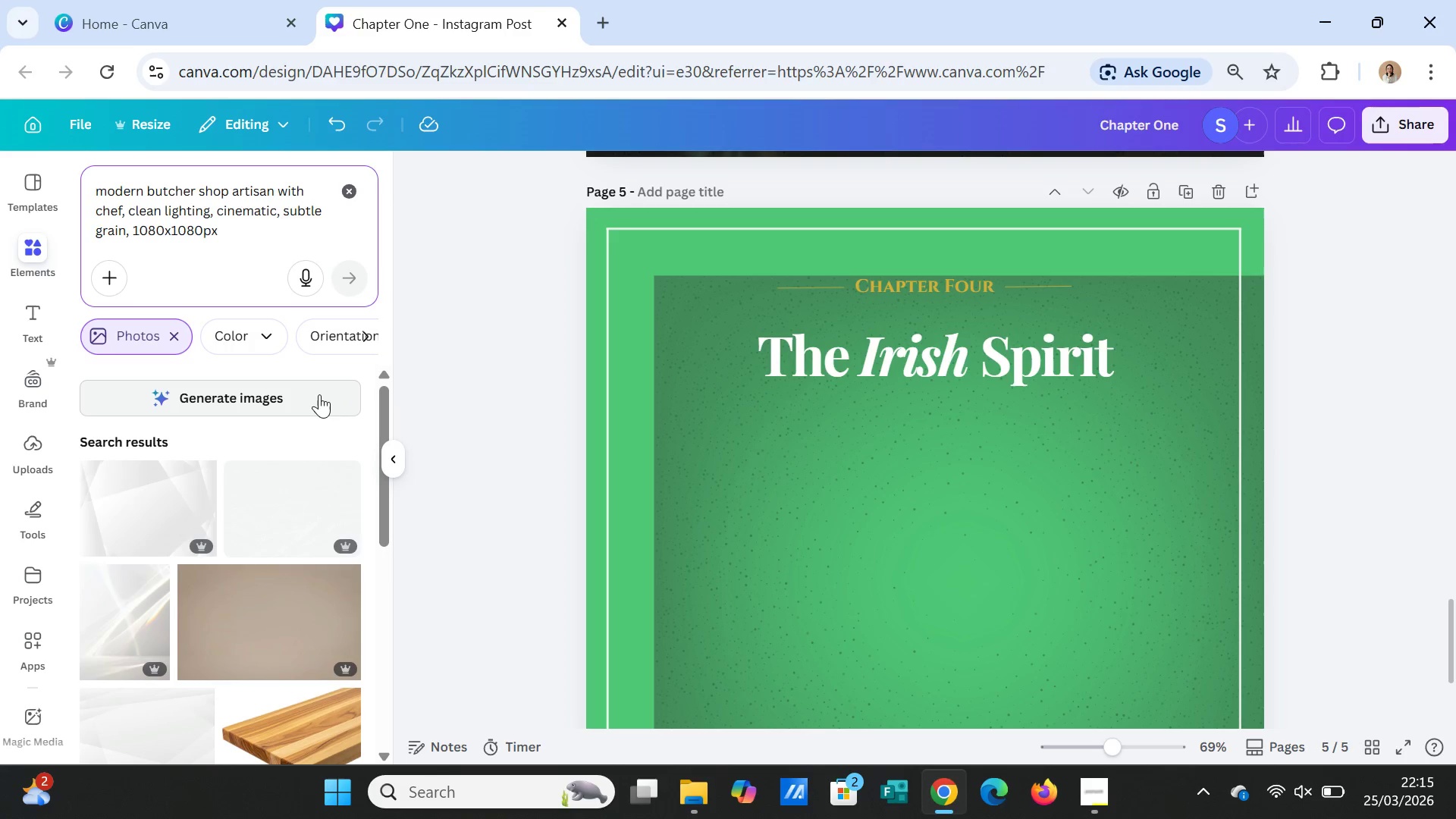 
left_click([319, 394])
 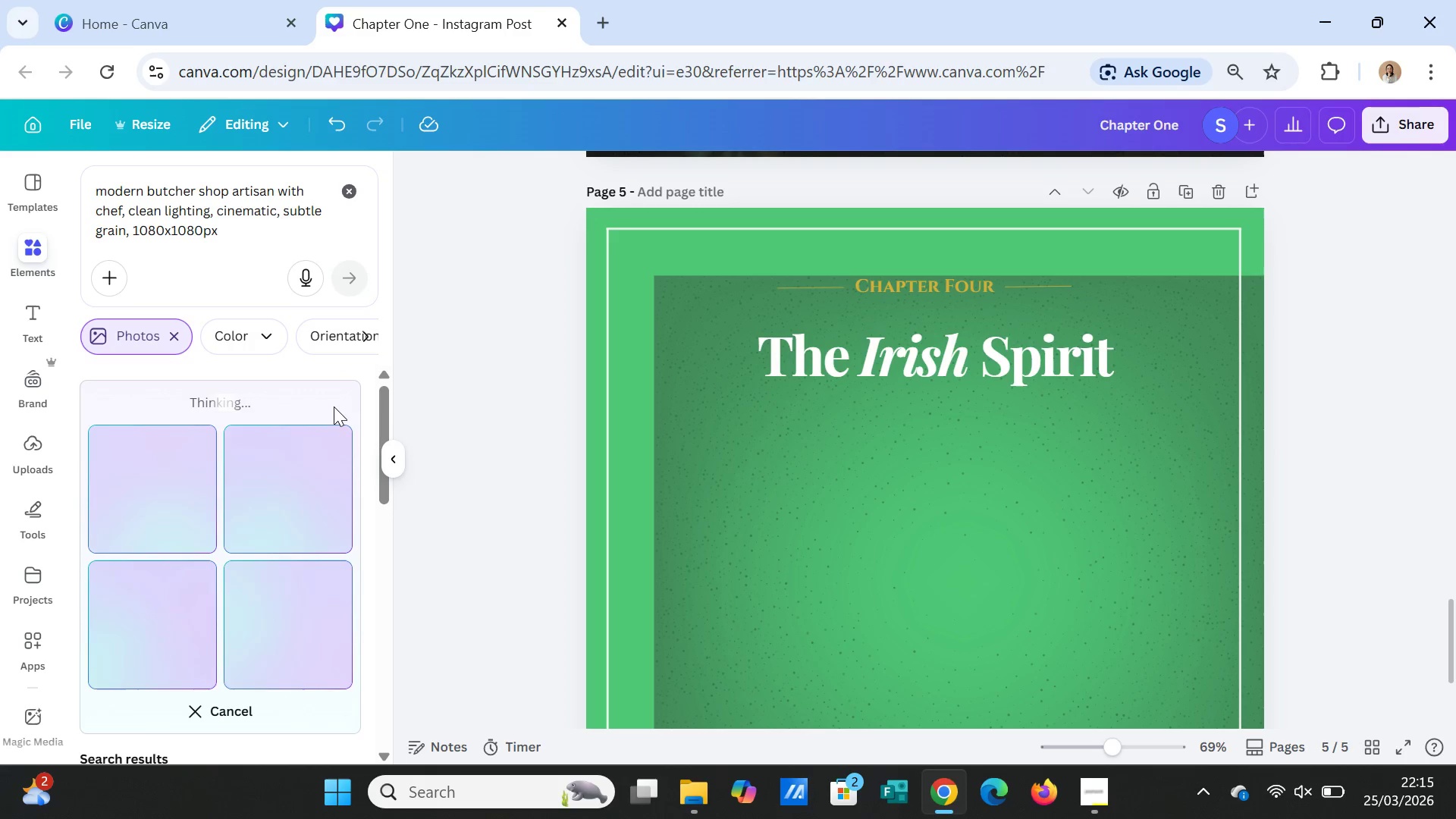 
wait(6.52)
 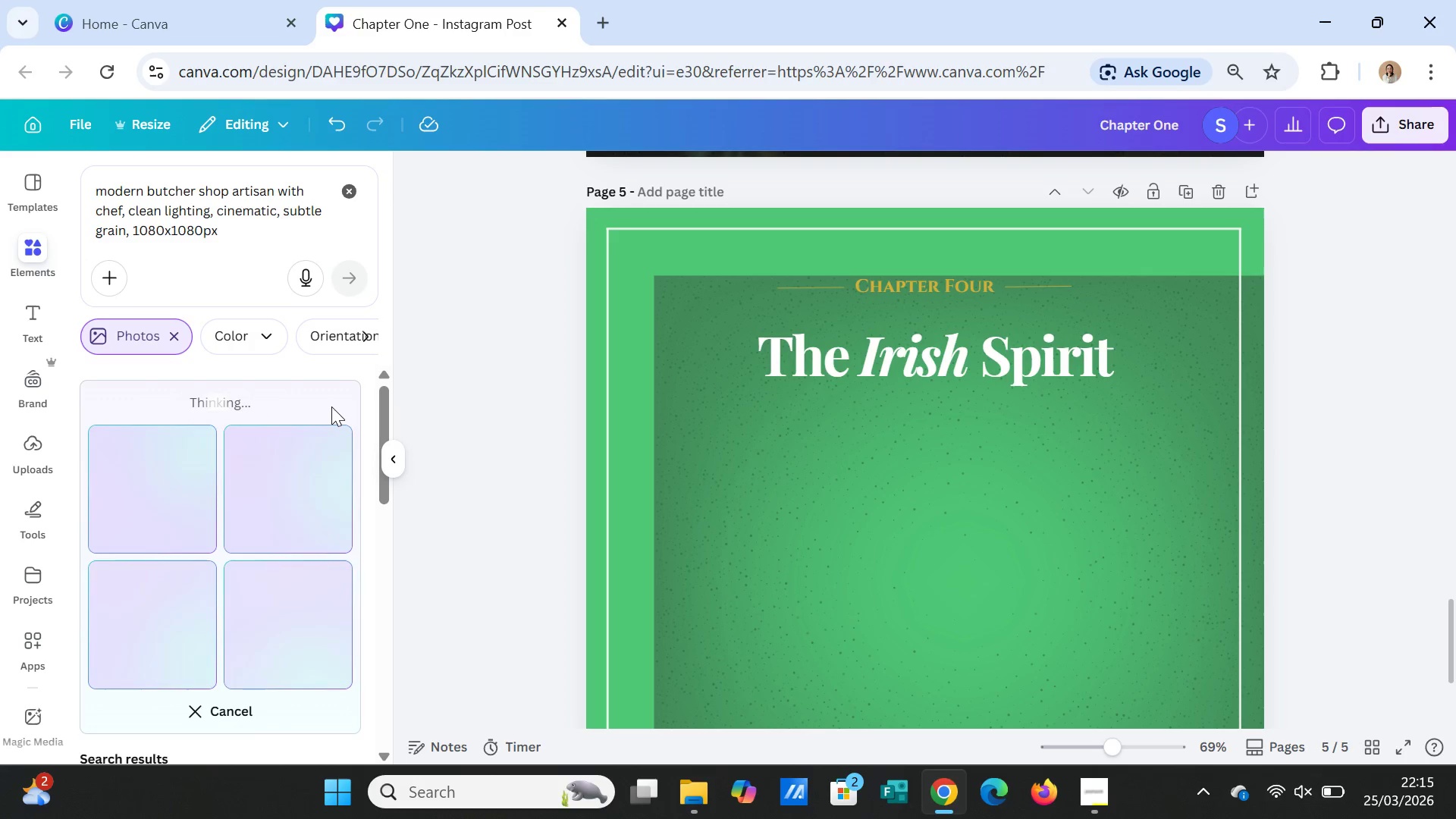 
scroll: coordinate [1424, 558], scroll_direction: up, amount: 4.0
 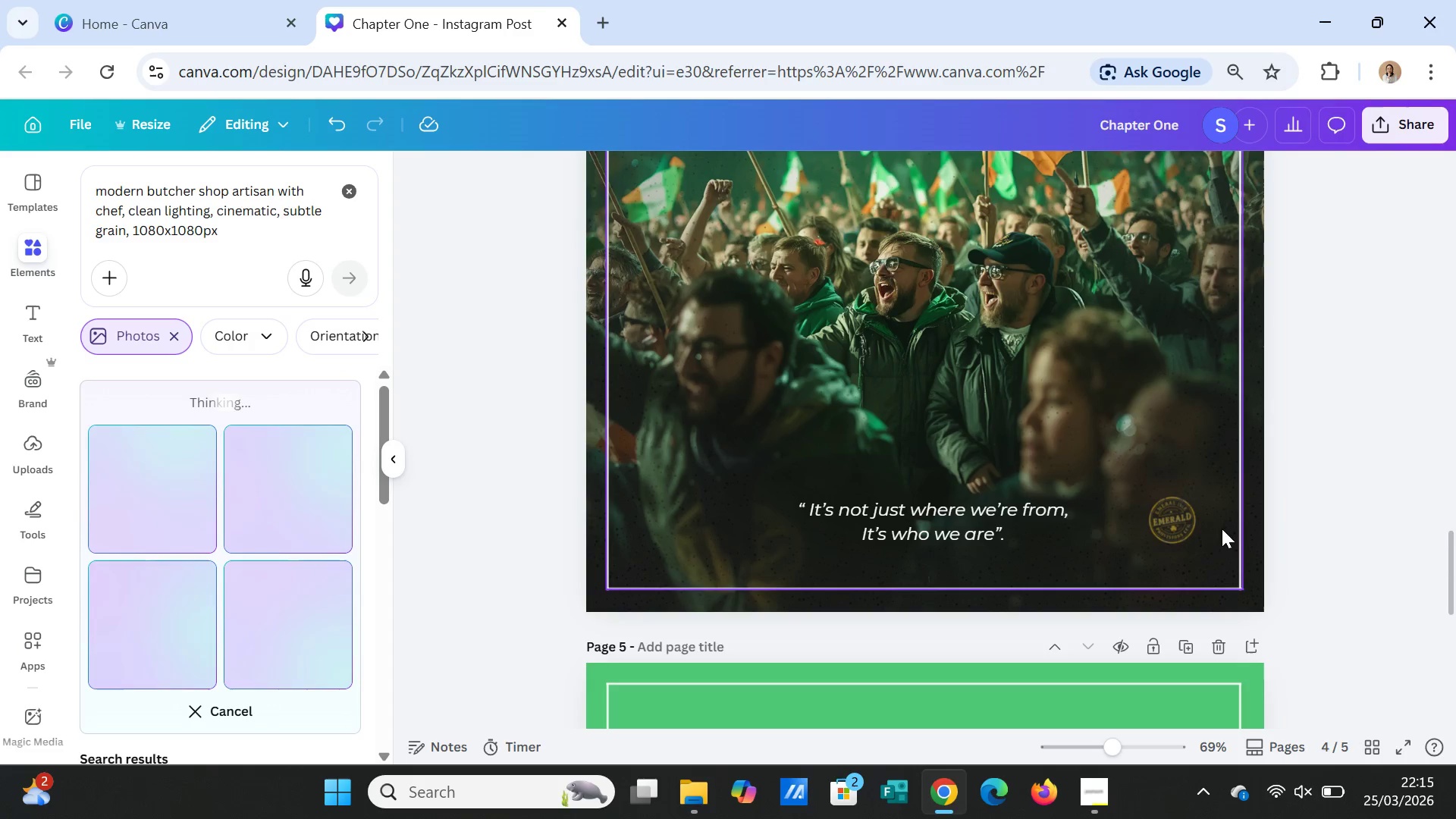 
left_click([1169, 528])
 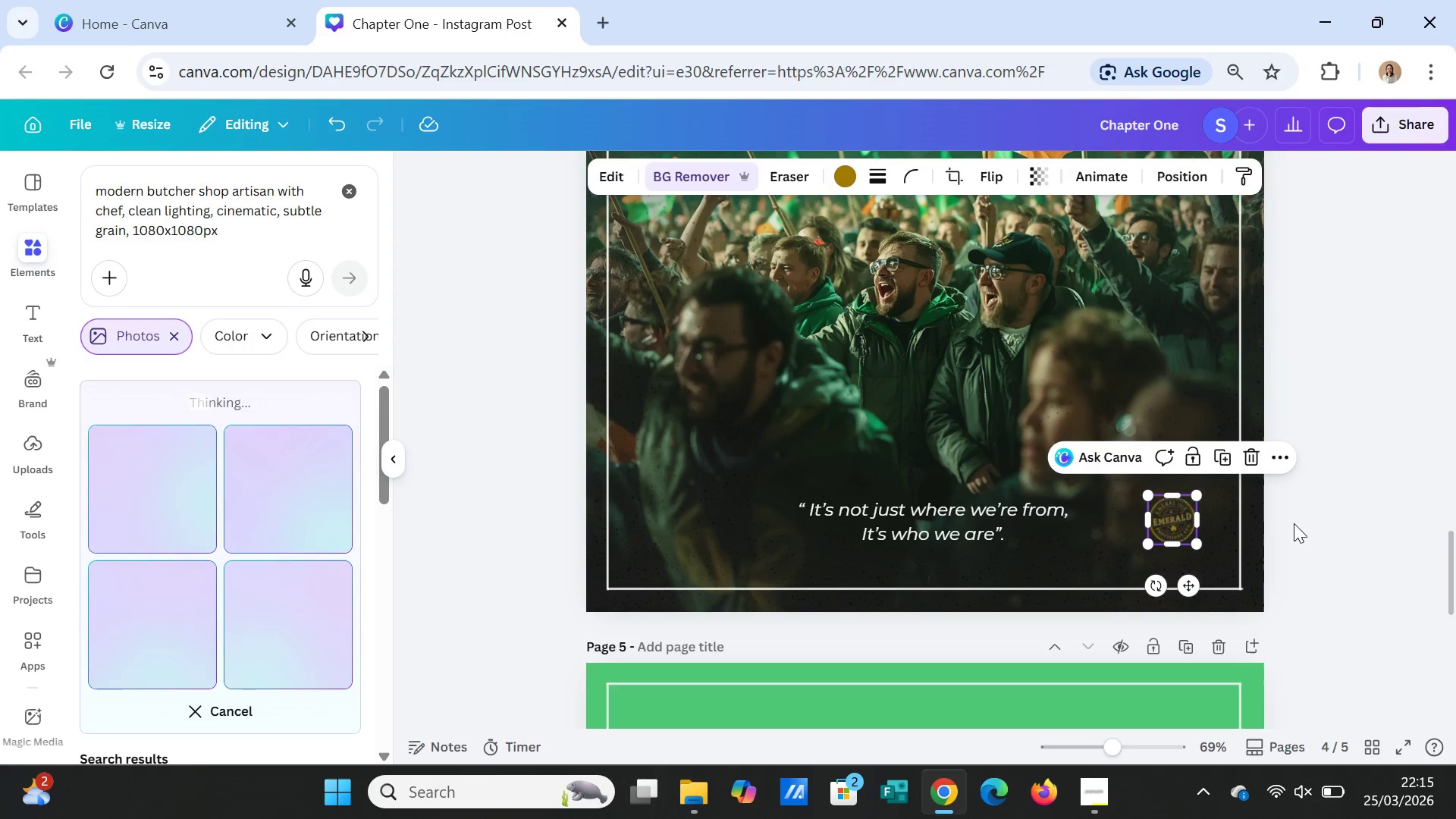 
left_click([1294, 523])
 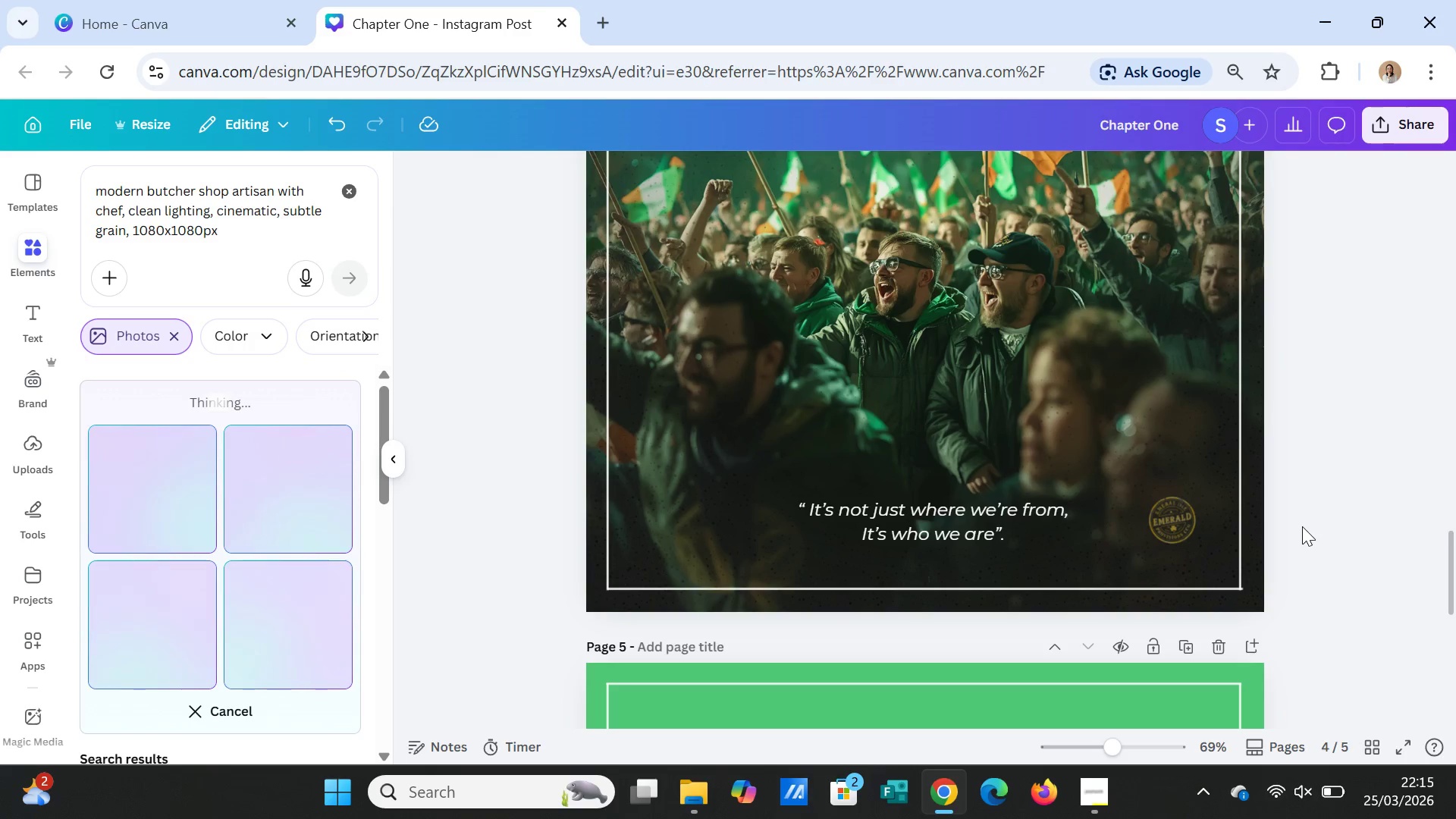 
scroll: coordinate [1302, 526], scroll_direction: up, amount: 6.0
 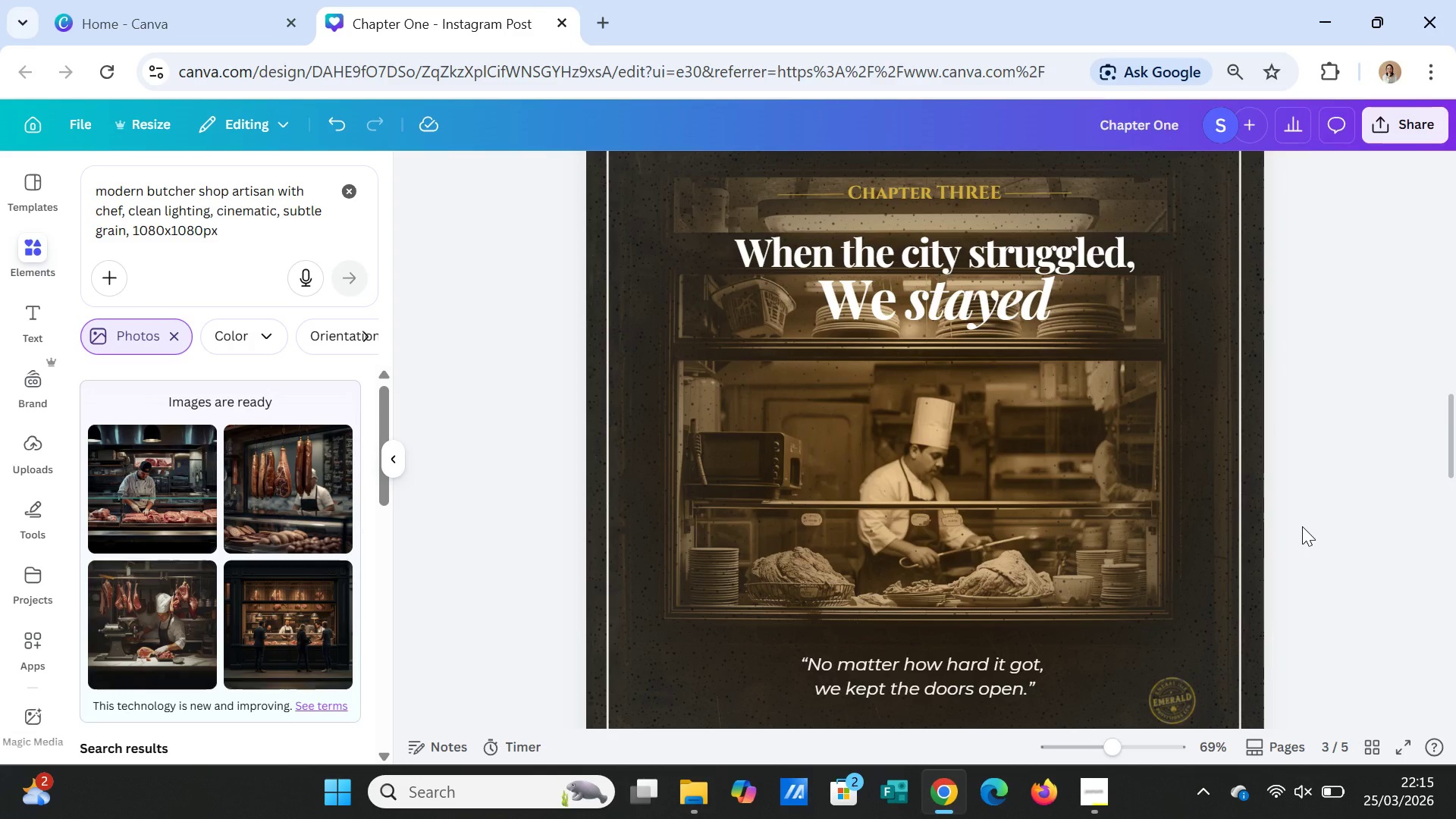 
scroll: coordinate [1302, 526], scroll_direction: down, amount: 13.0
 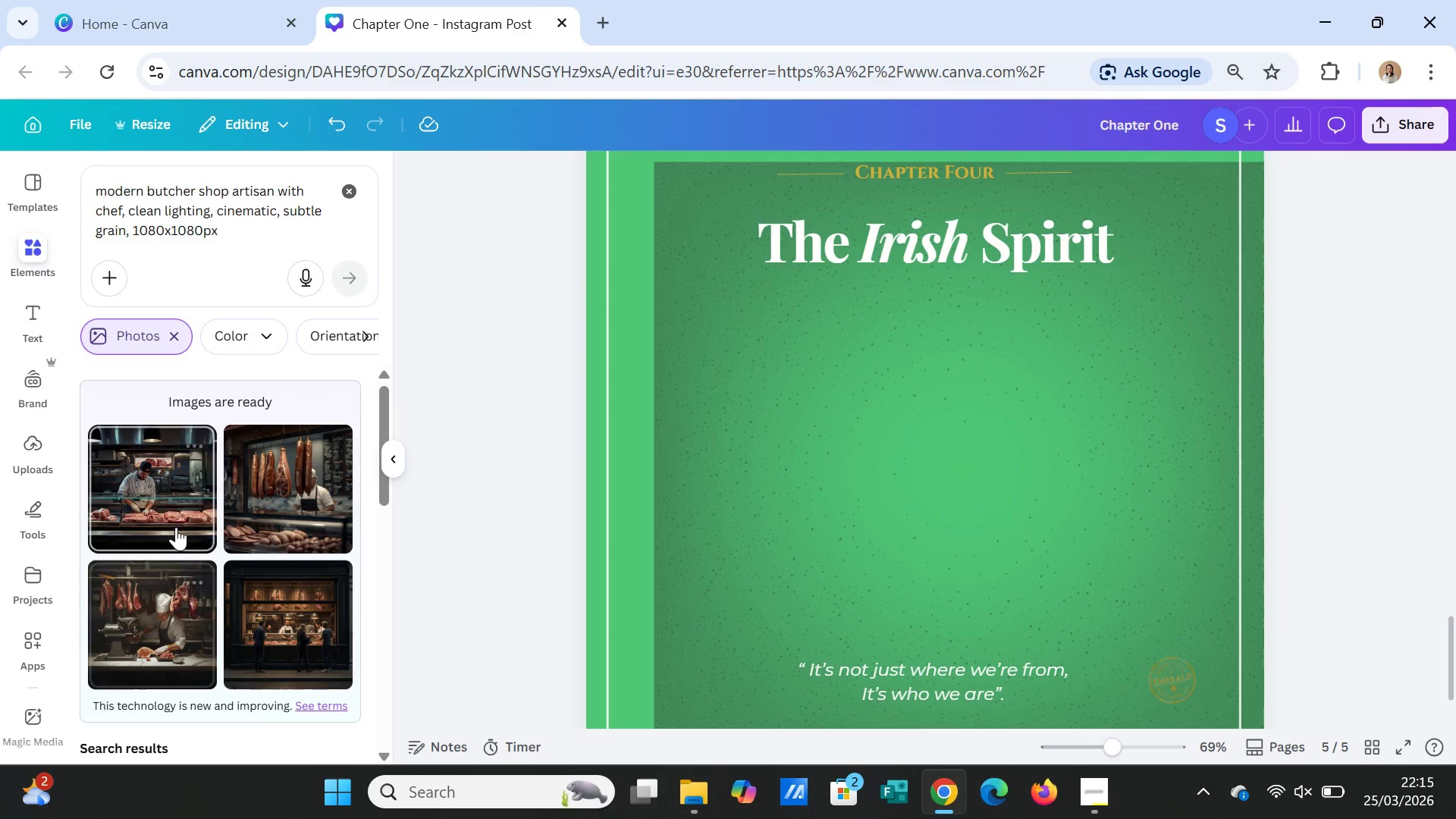 
left_click([165, 498])
 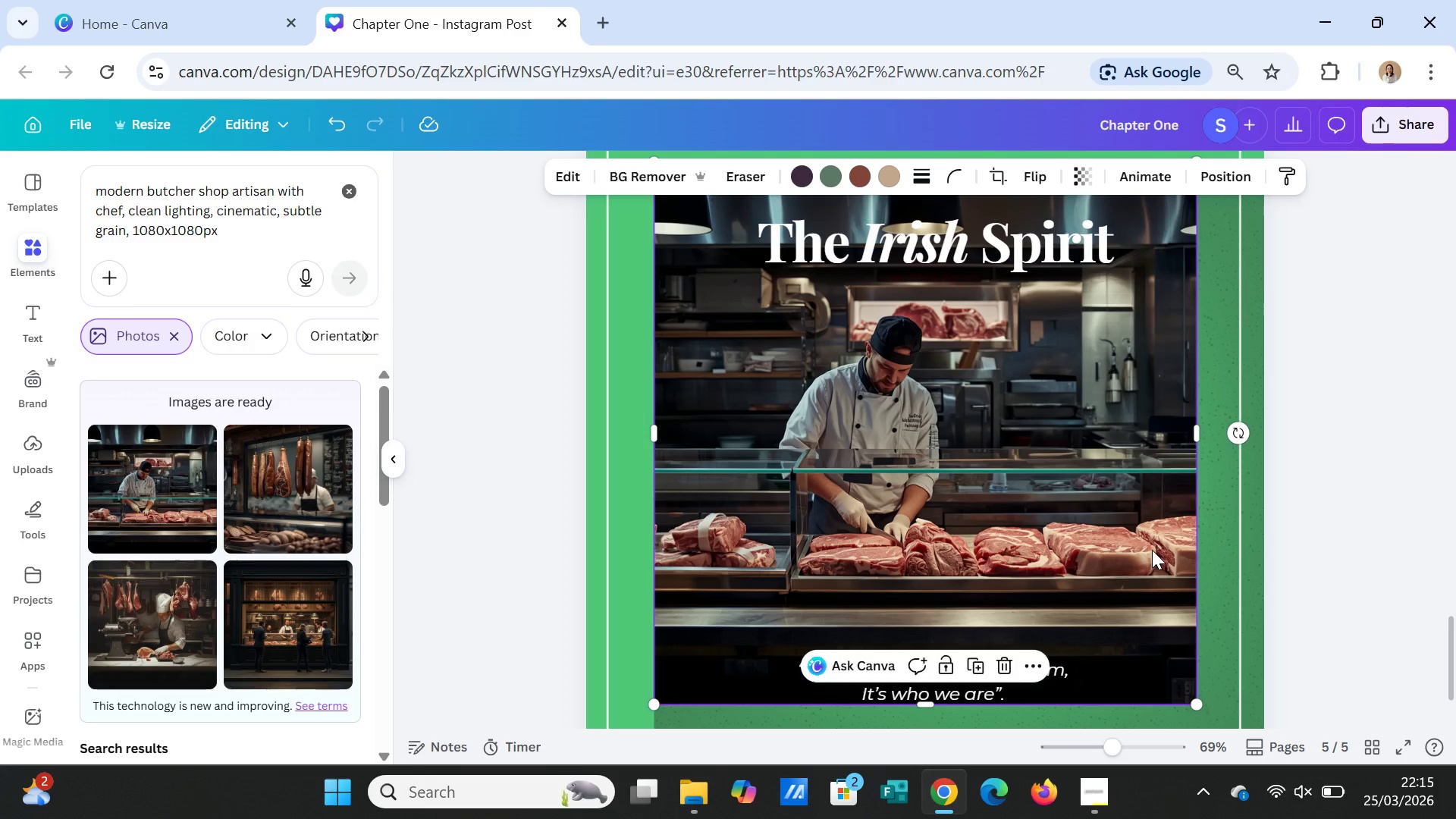 
scroll: coordinate [1152, 550], scroll_direction: up, amount: 2.0
 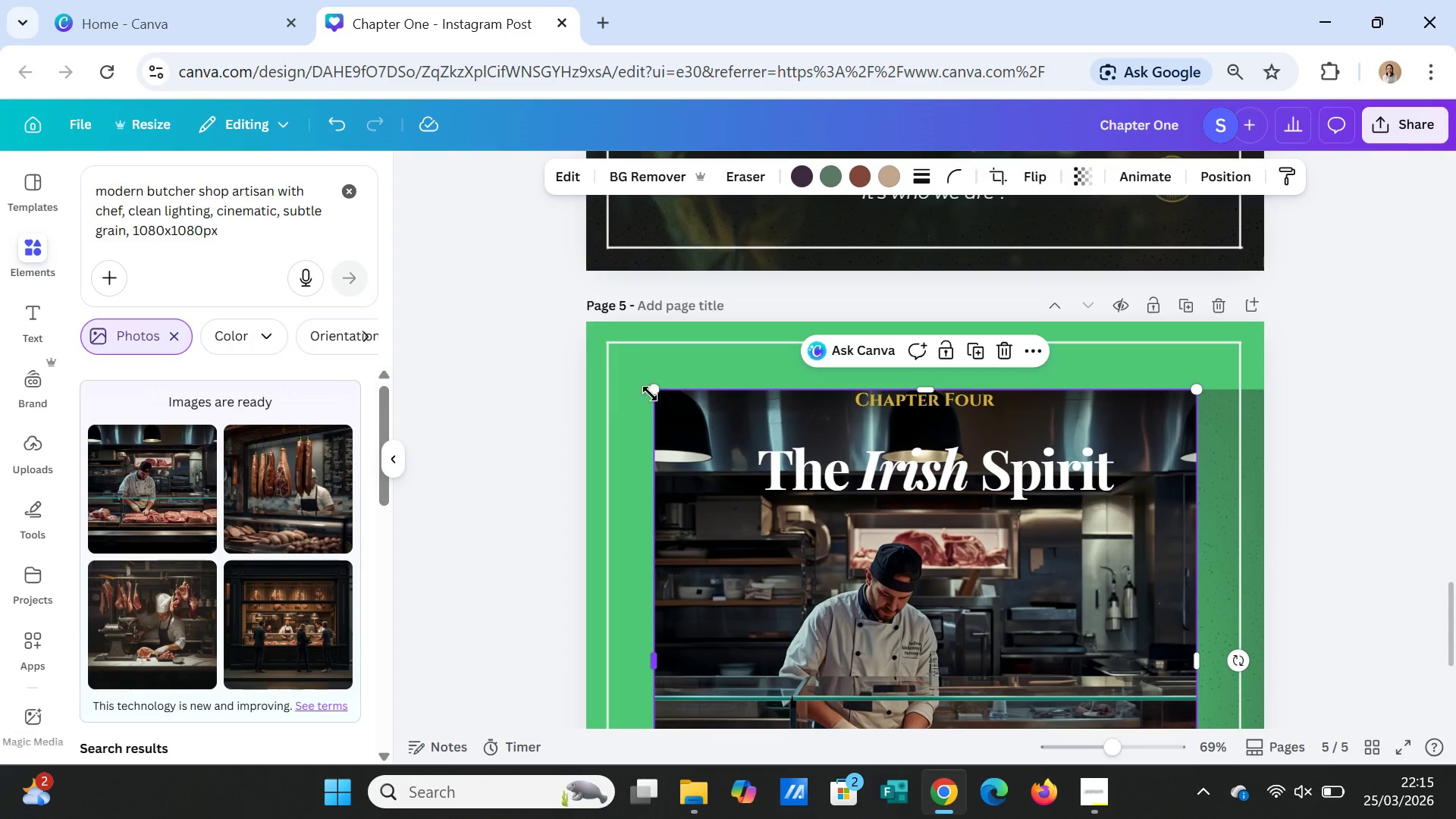 
left_click_drag(start_coordinate=[650, 393], to_coordinate=[582, 327])
 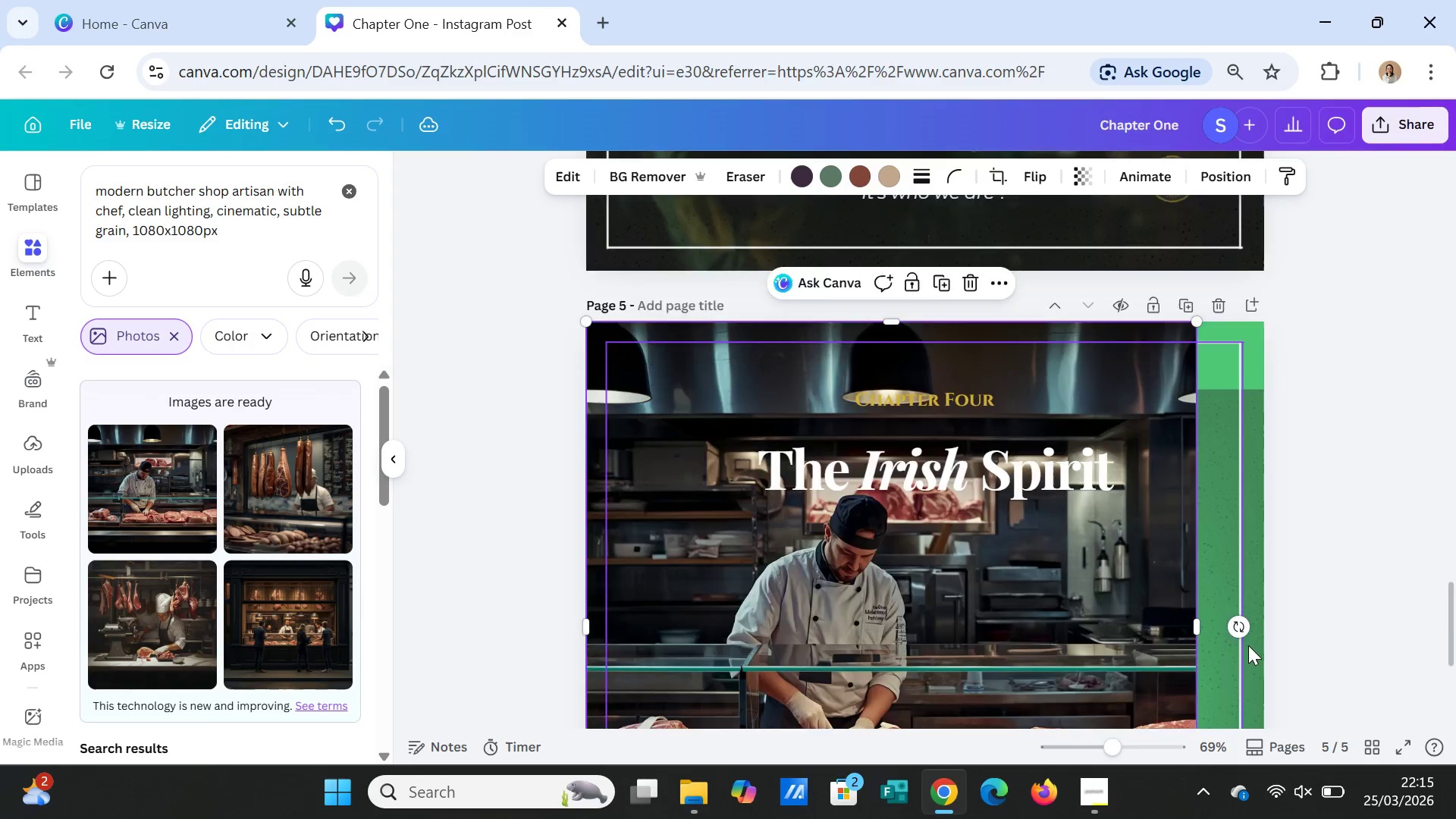 
scroll: coordinate [1248, 645], scroll_direction: down, amount: 3.0
 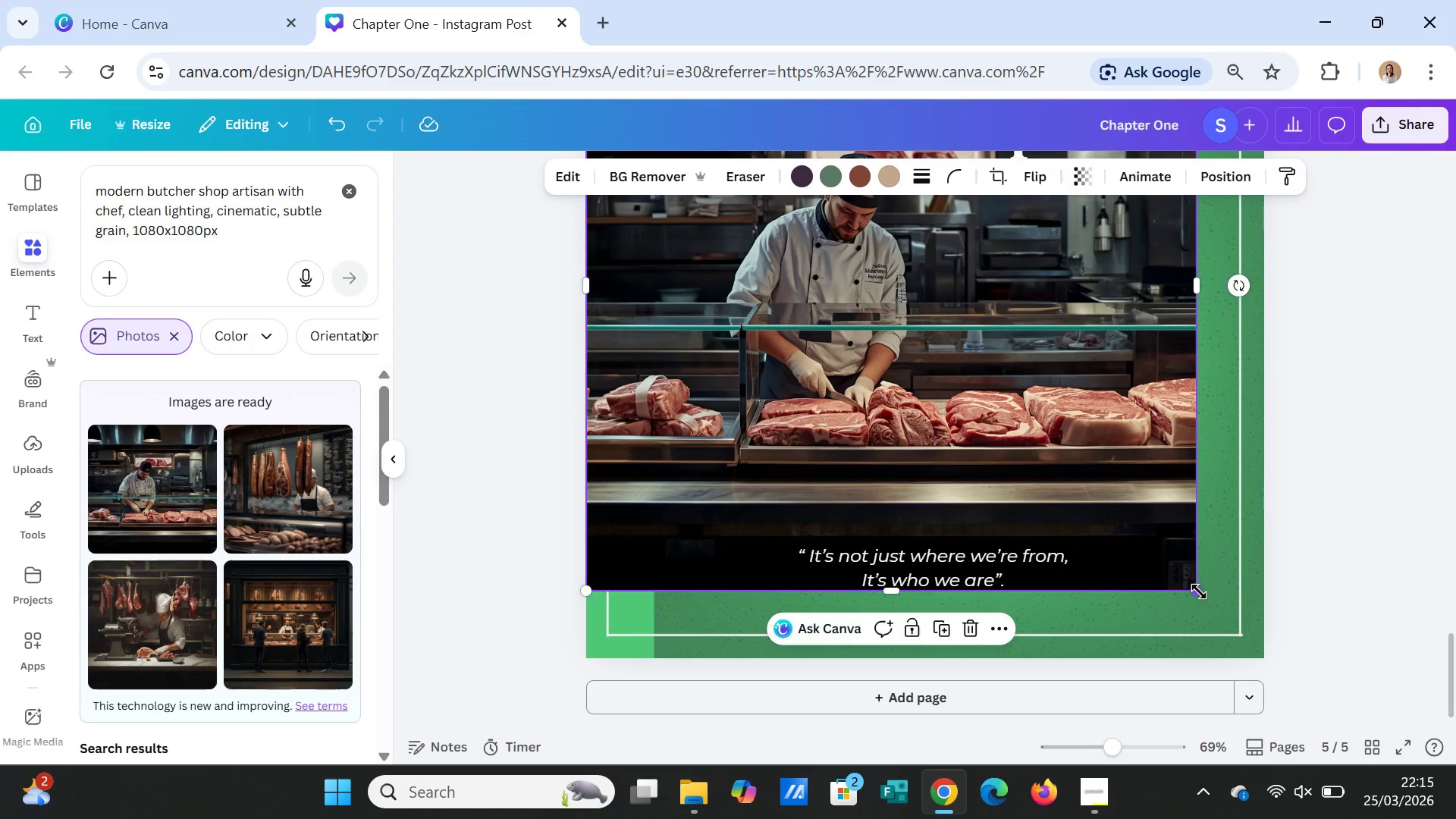 
left_click_drag(start_coordinate=[1197, 592], to_coordinate=[1268, 651])
 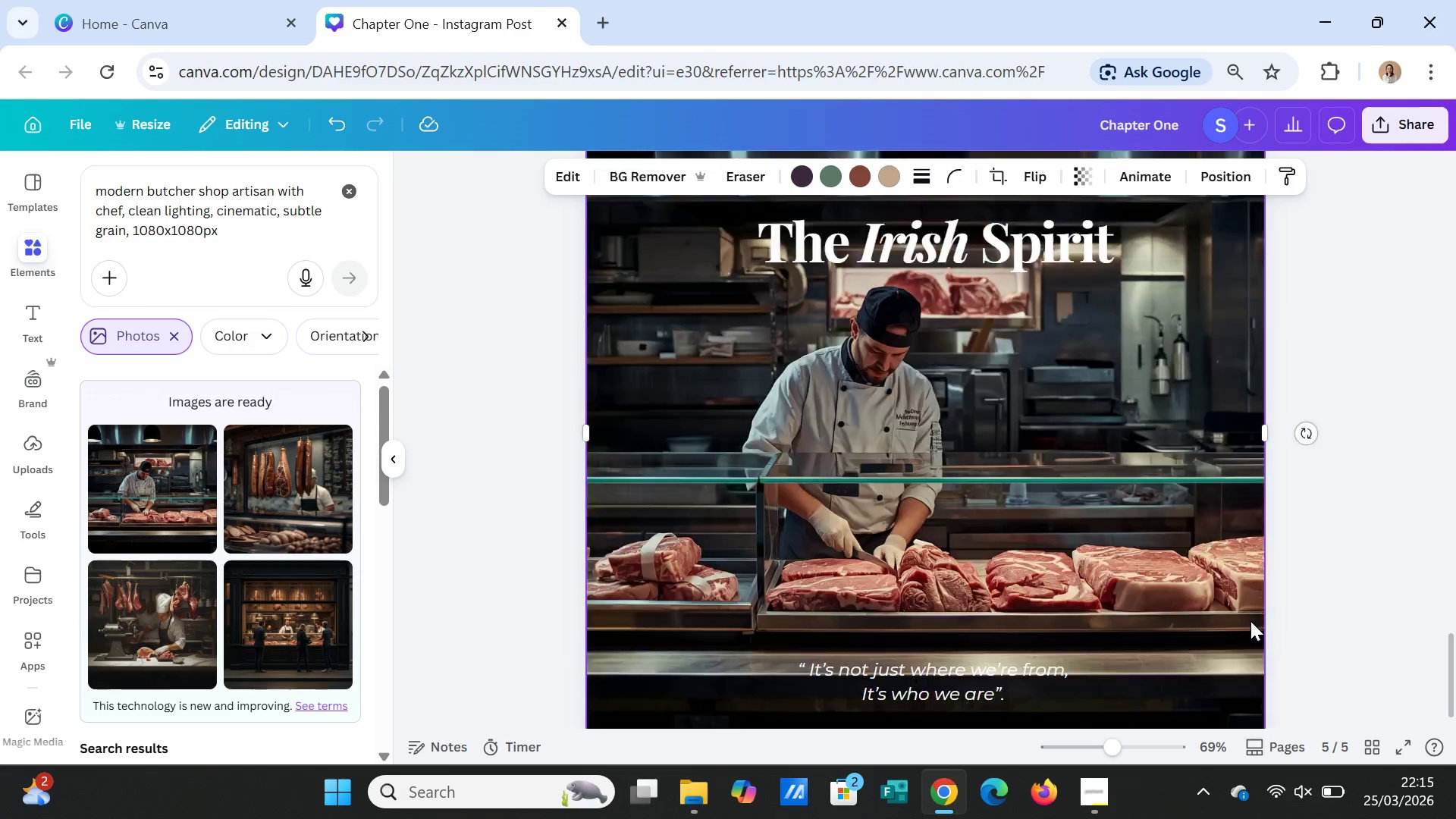 
scroll: coordinate [1250, 621], scroll_direction: up, amount: 3.0
 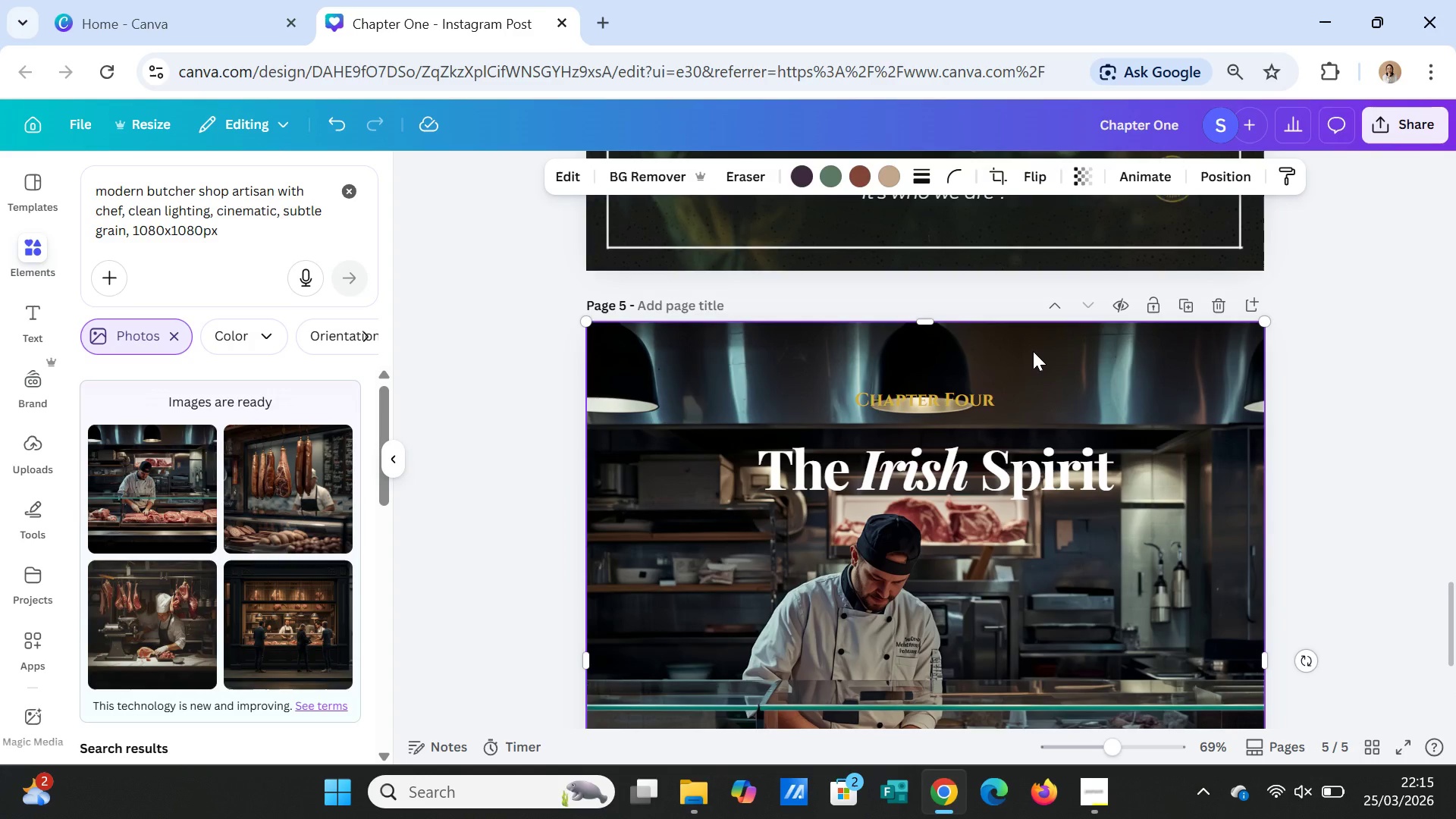 
right_click([1033, 351])
 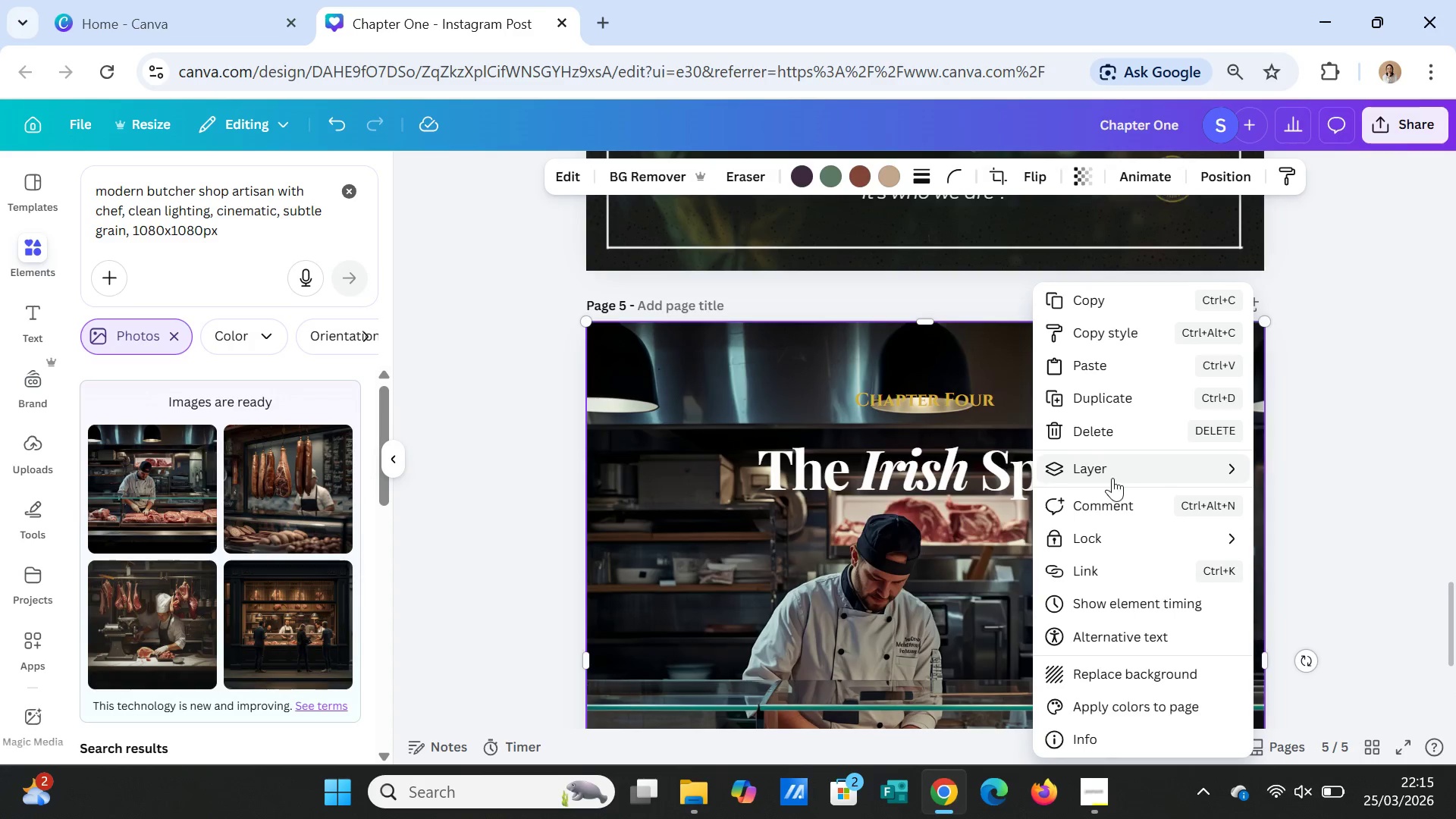 
left_click([1118, 466])
 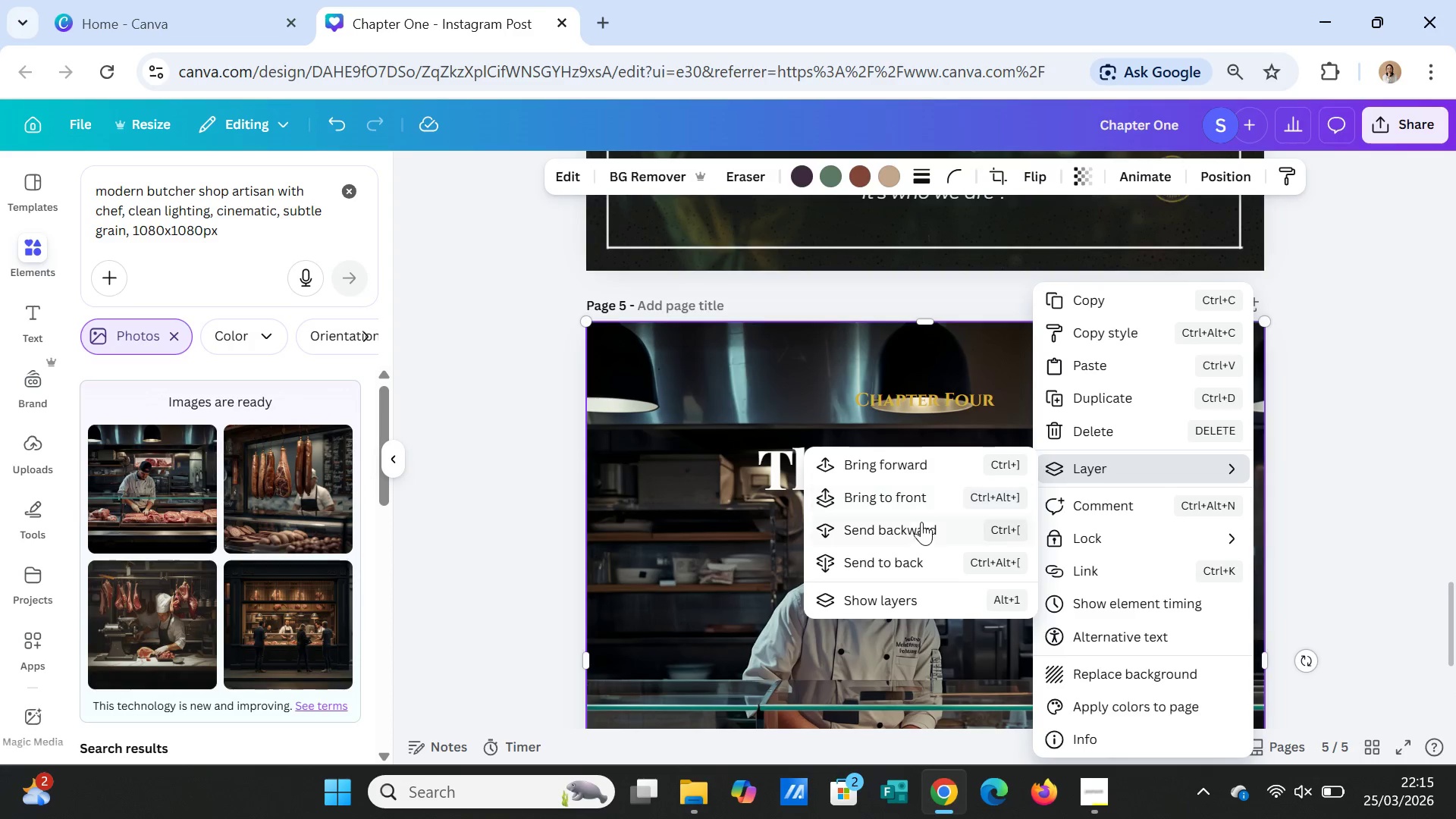 
left_click([916, 531])
 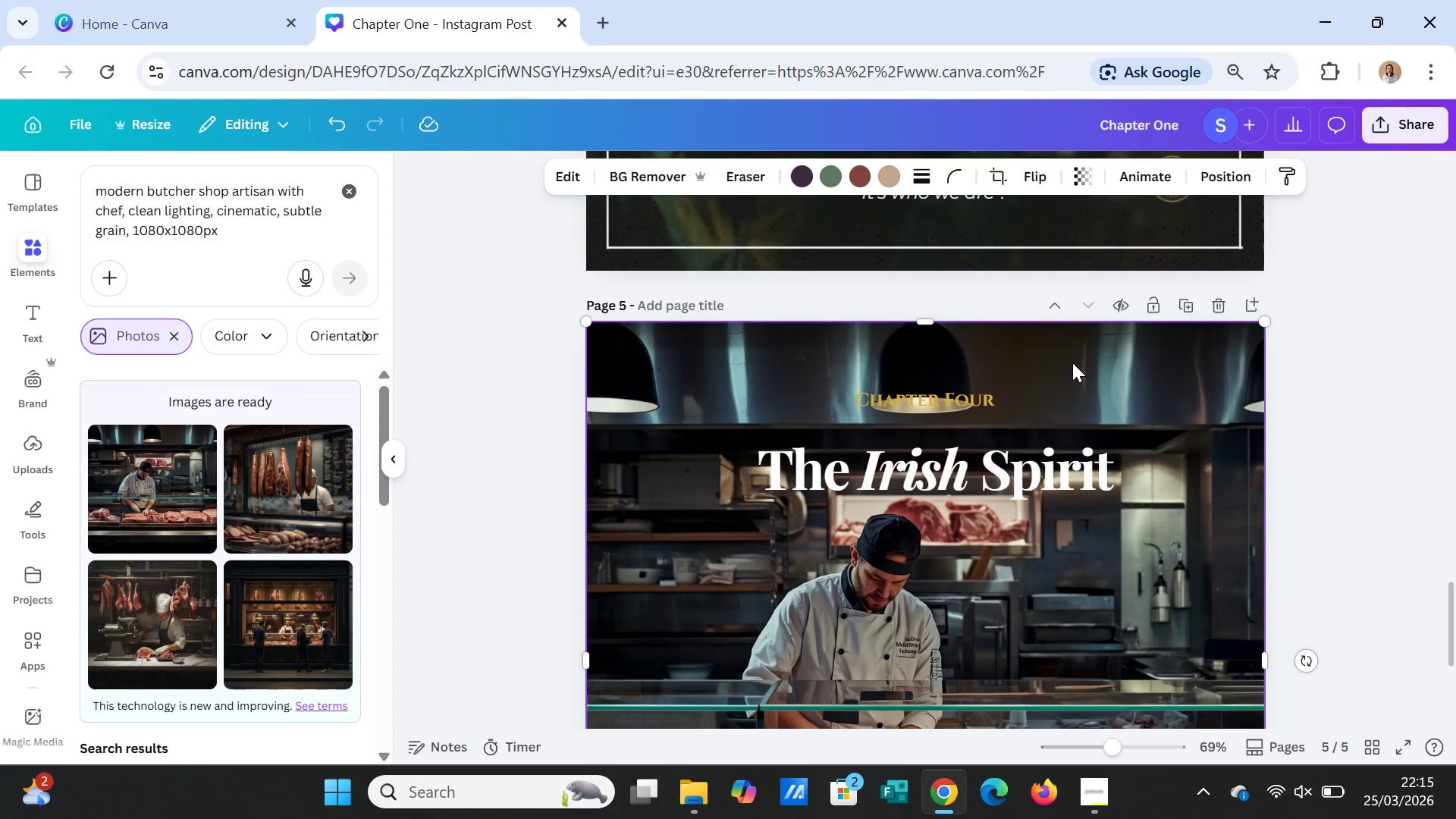 
left_click([1080, 357])
 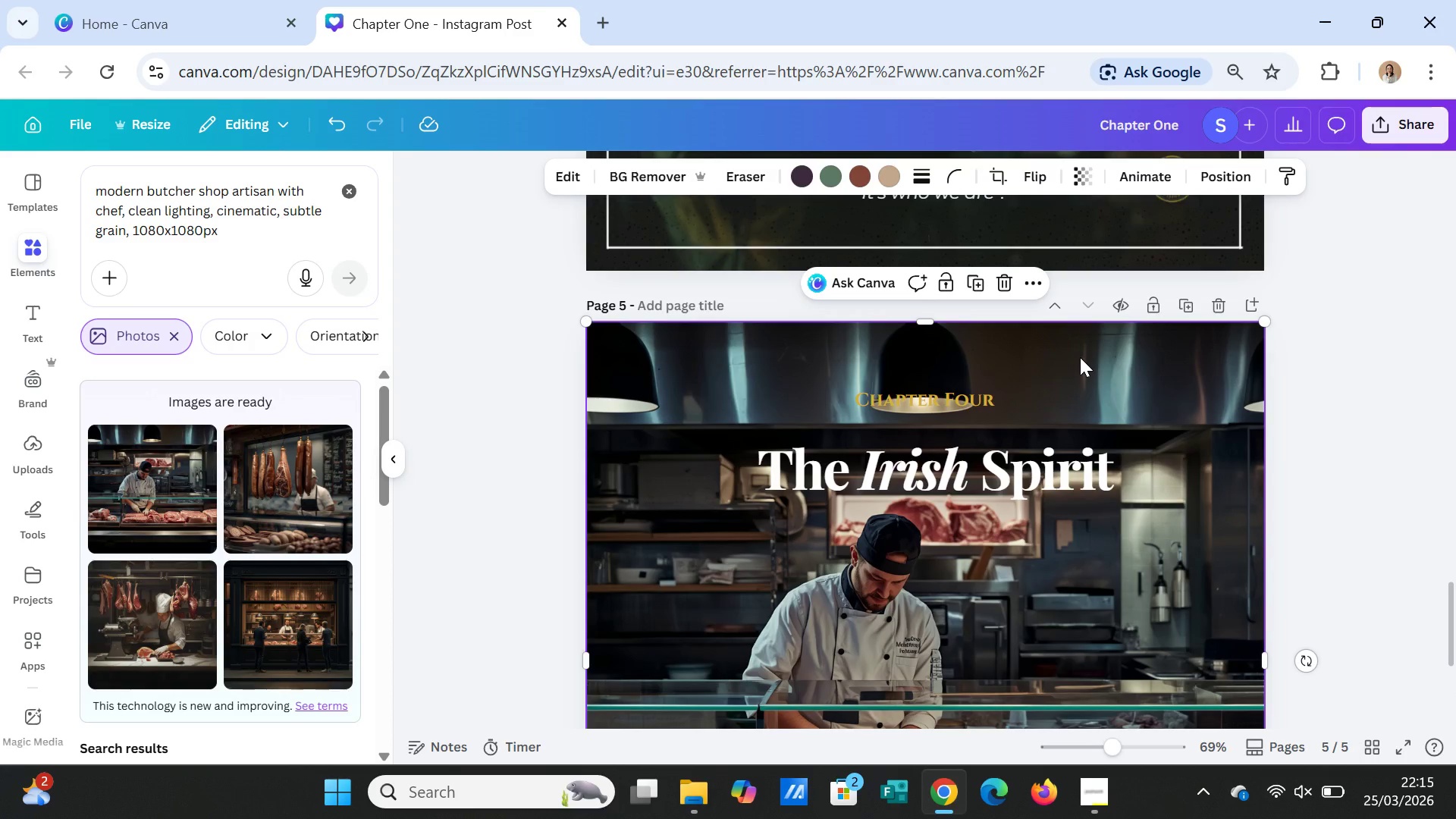 
right_click([1080, 357])
 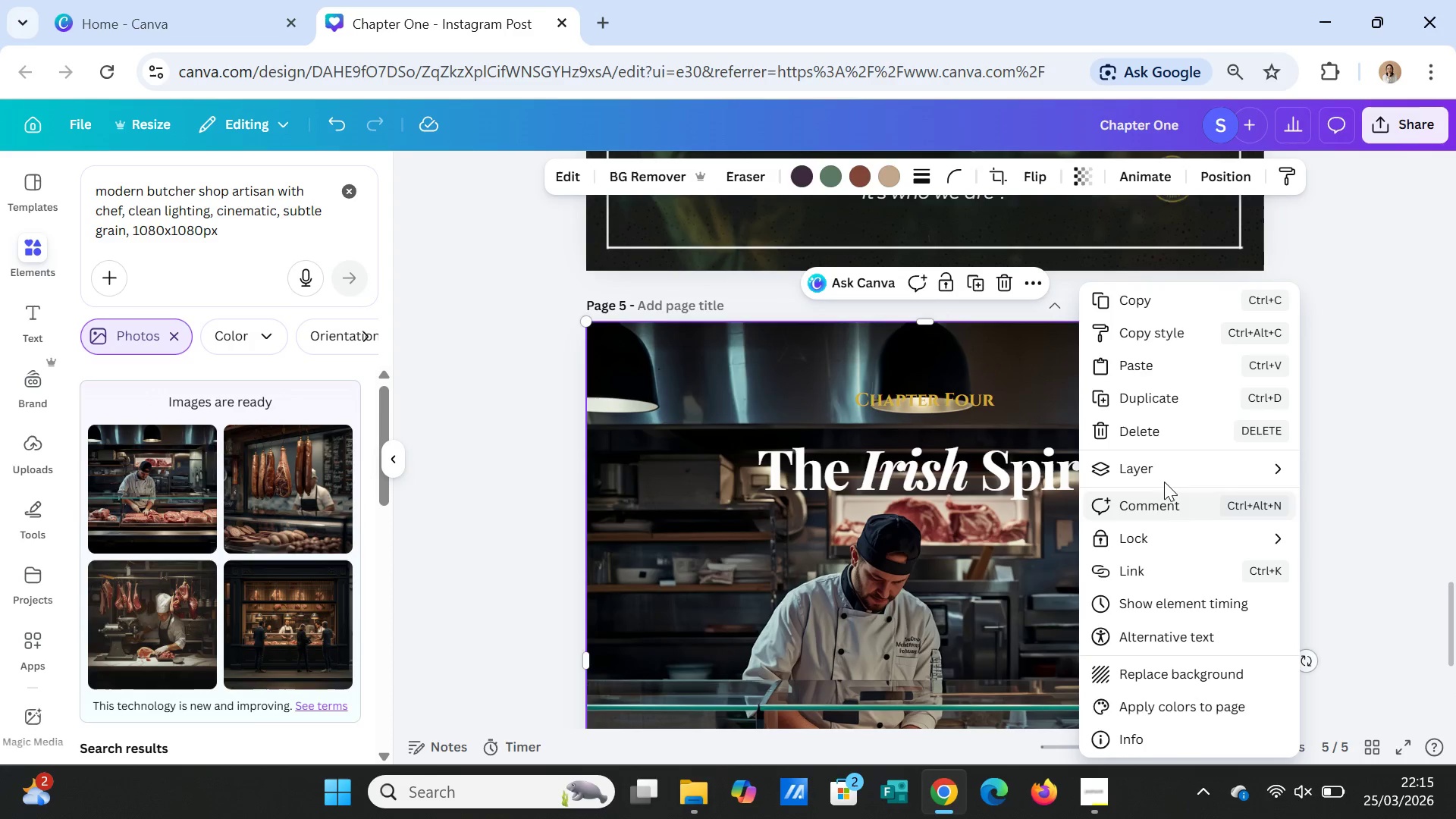 
left_click([1163, 471])
 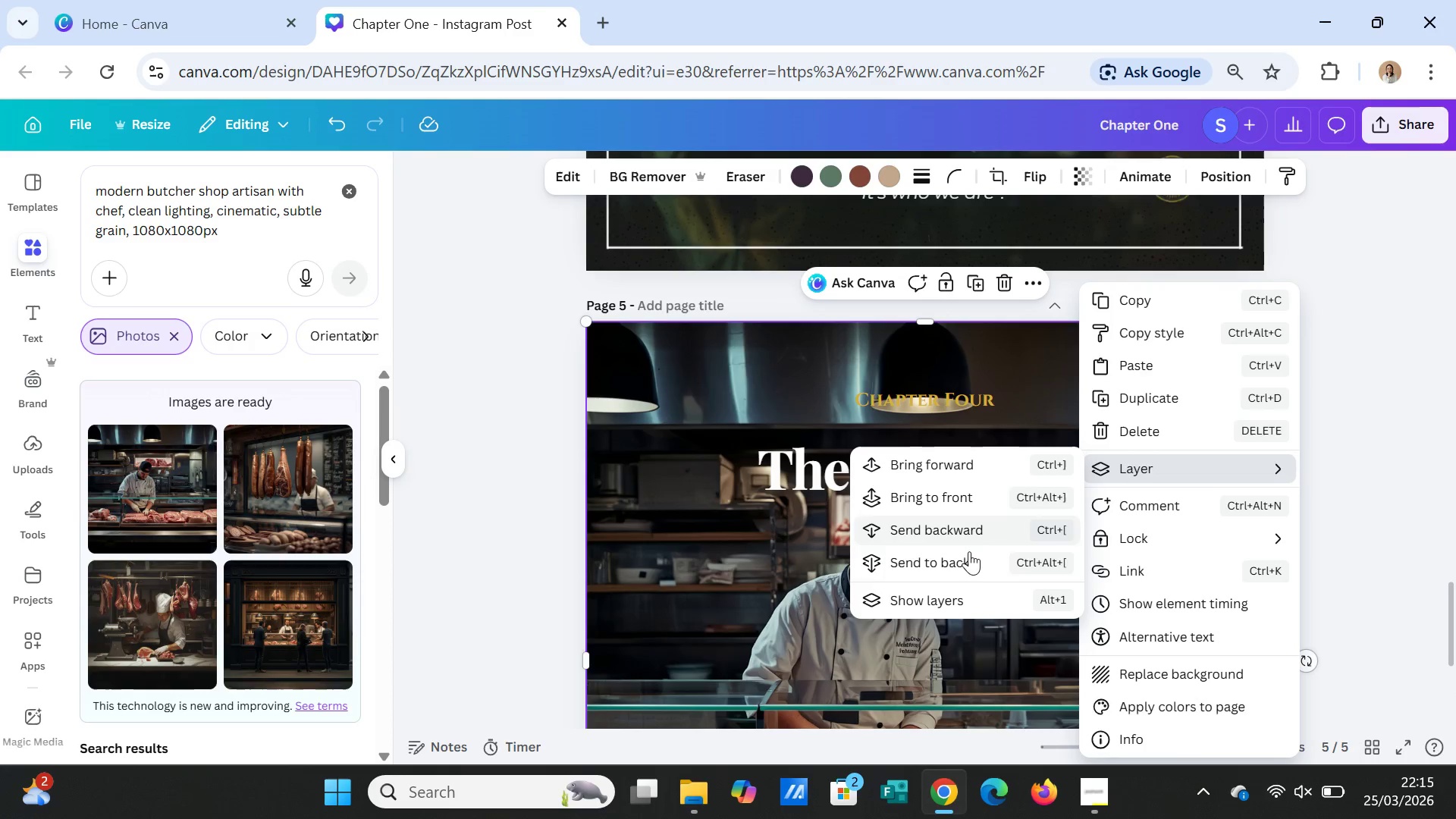 
left_click([966, 557])
 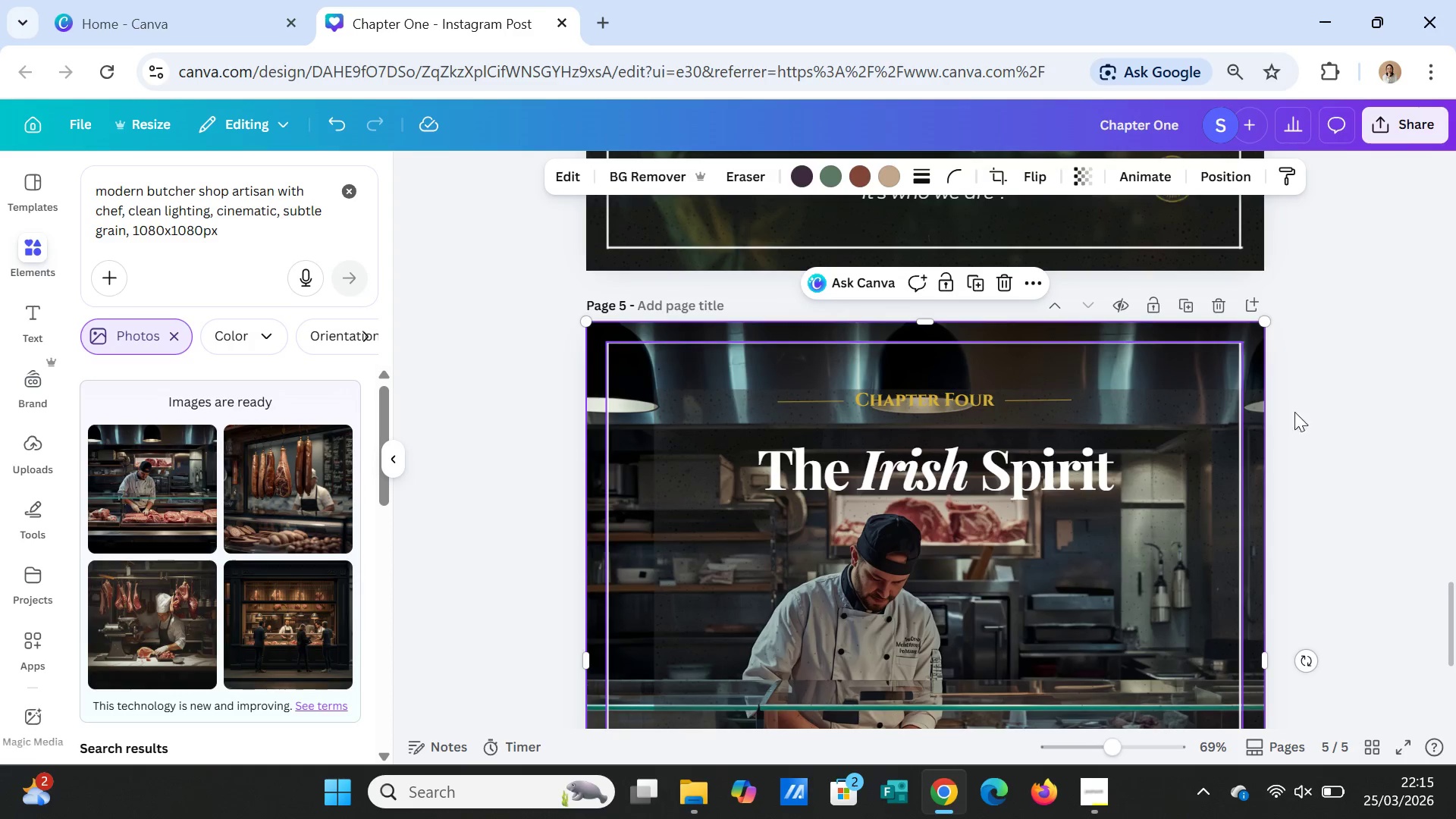 
left_click([1375, 497])
 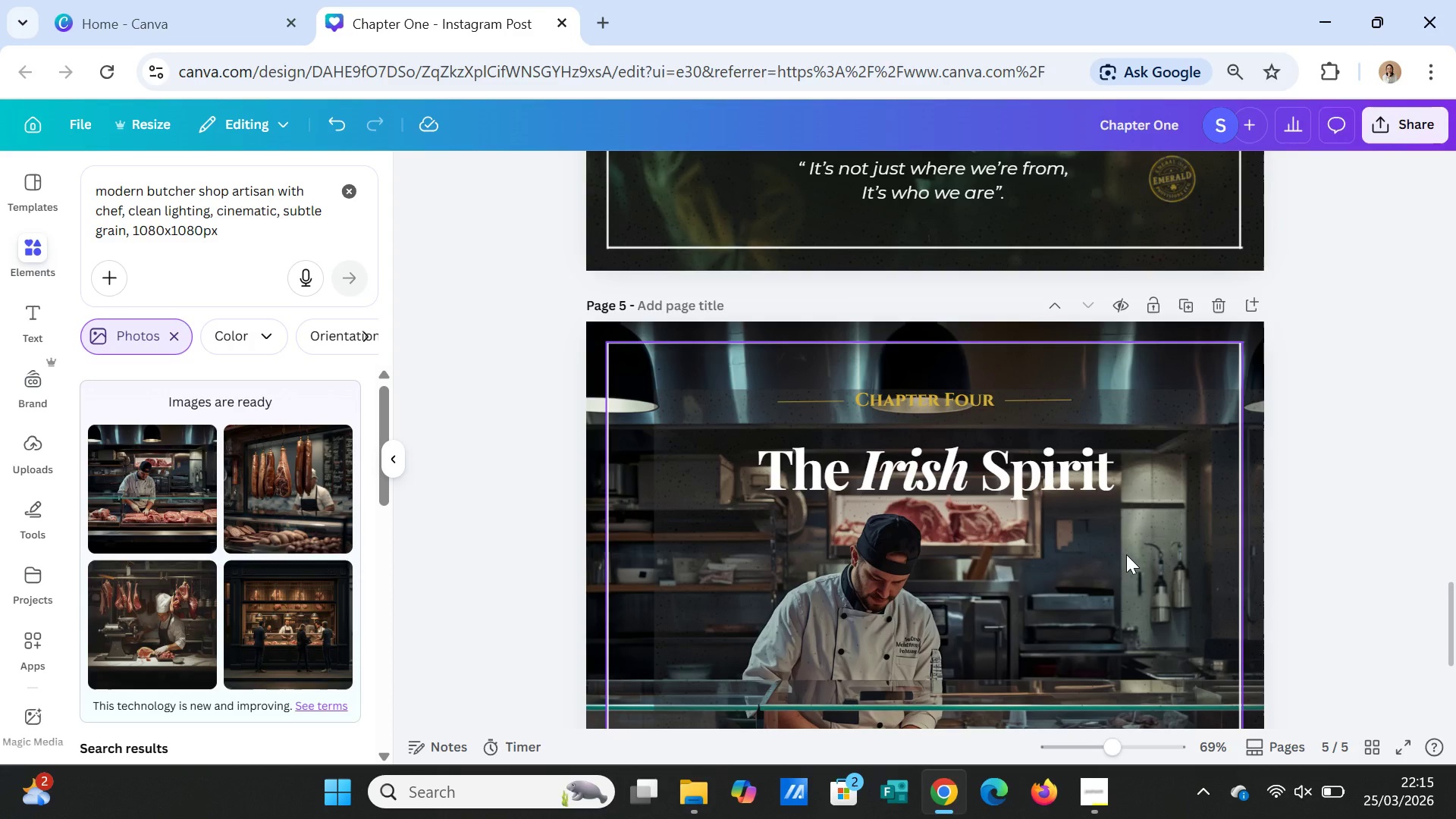 
left_click([1126, 554])
 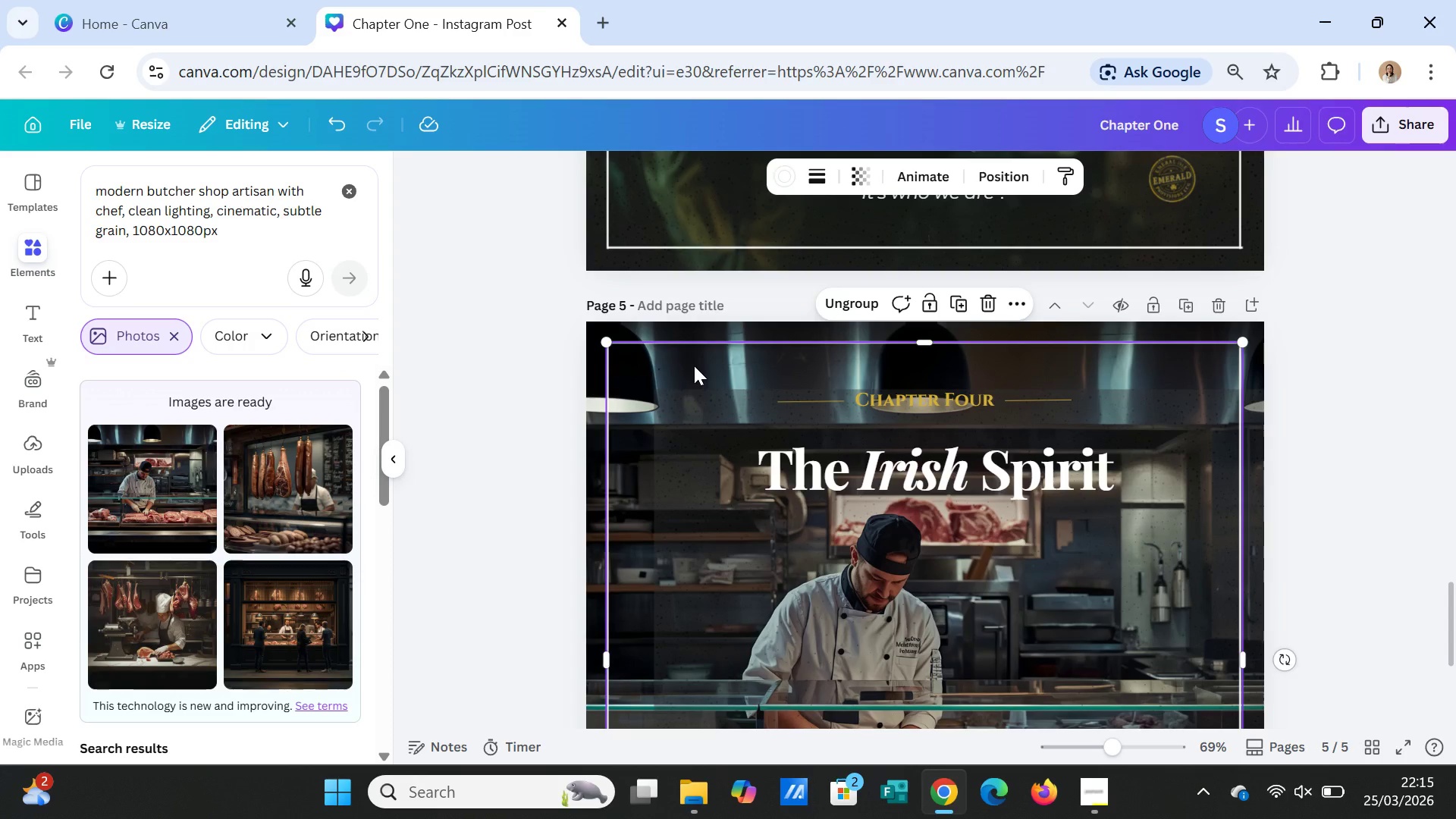 
wait(5.52)
 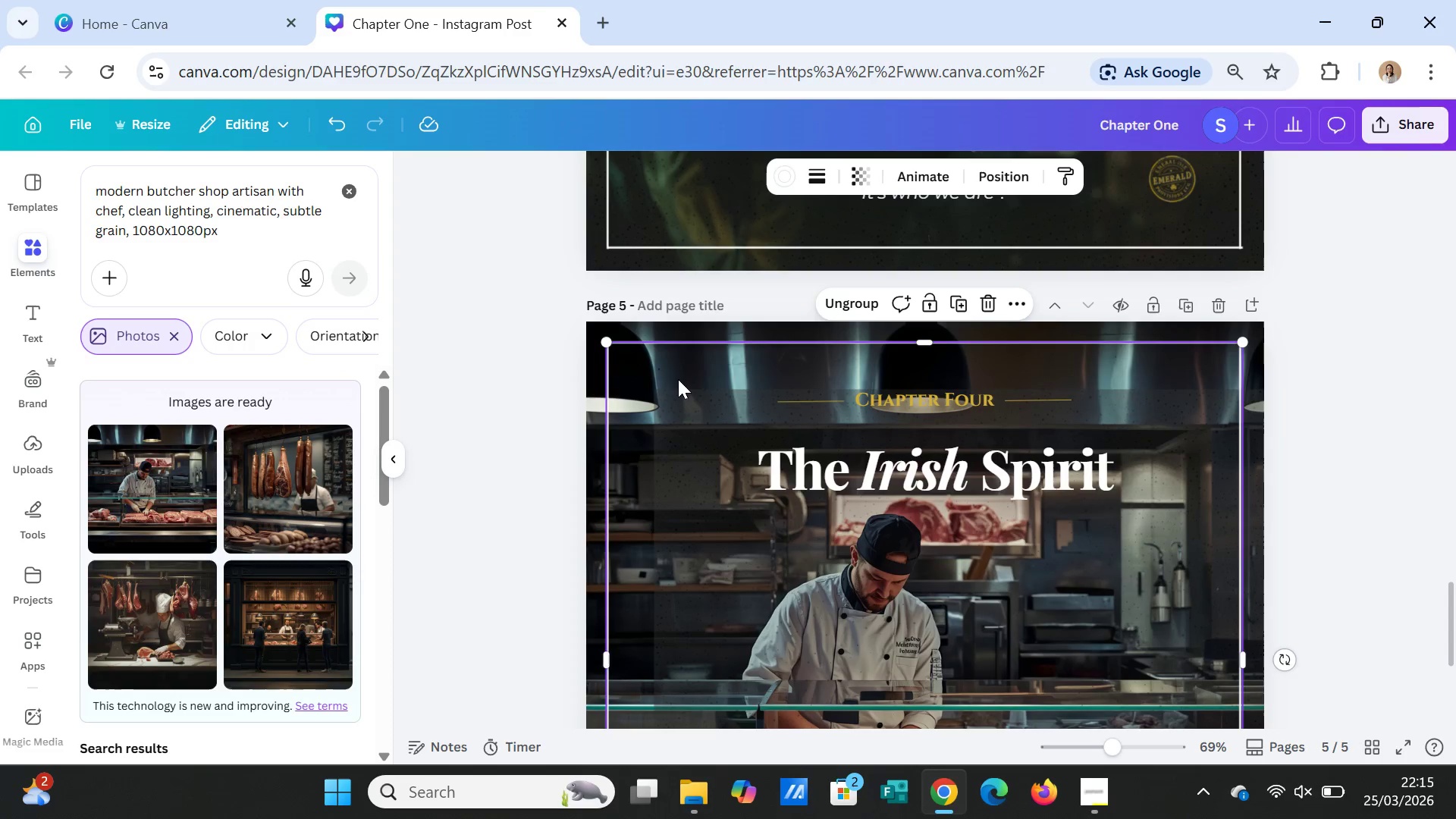 
left_click([721, 475])
 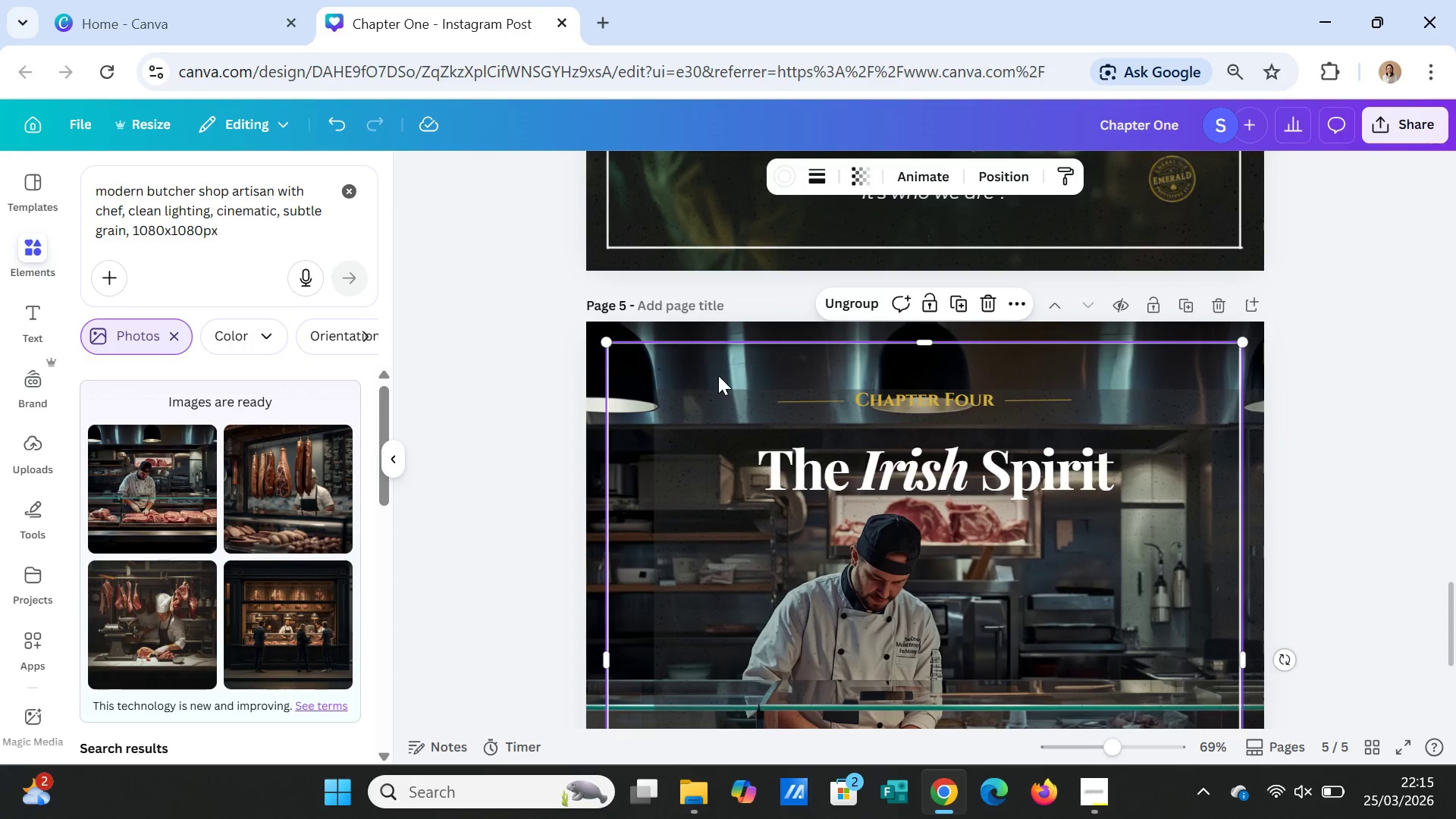 
right_click([721, 363])
 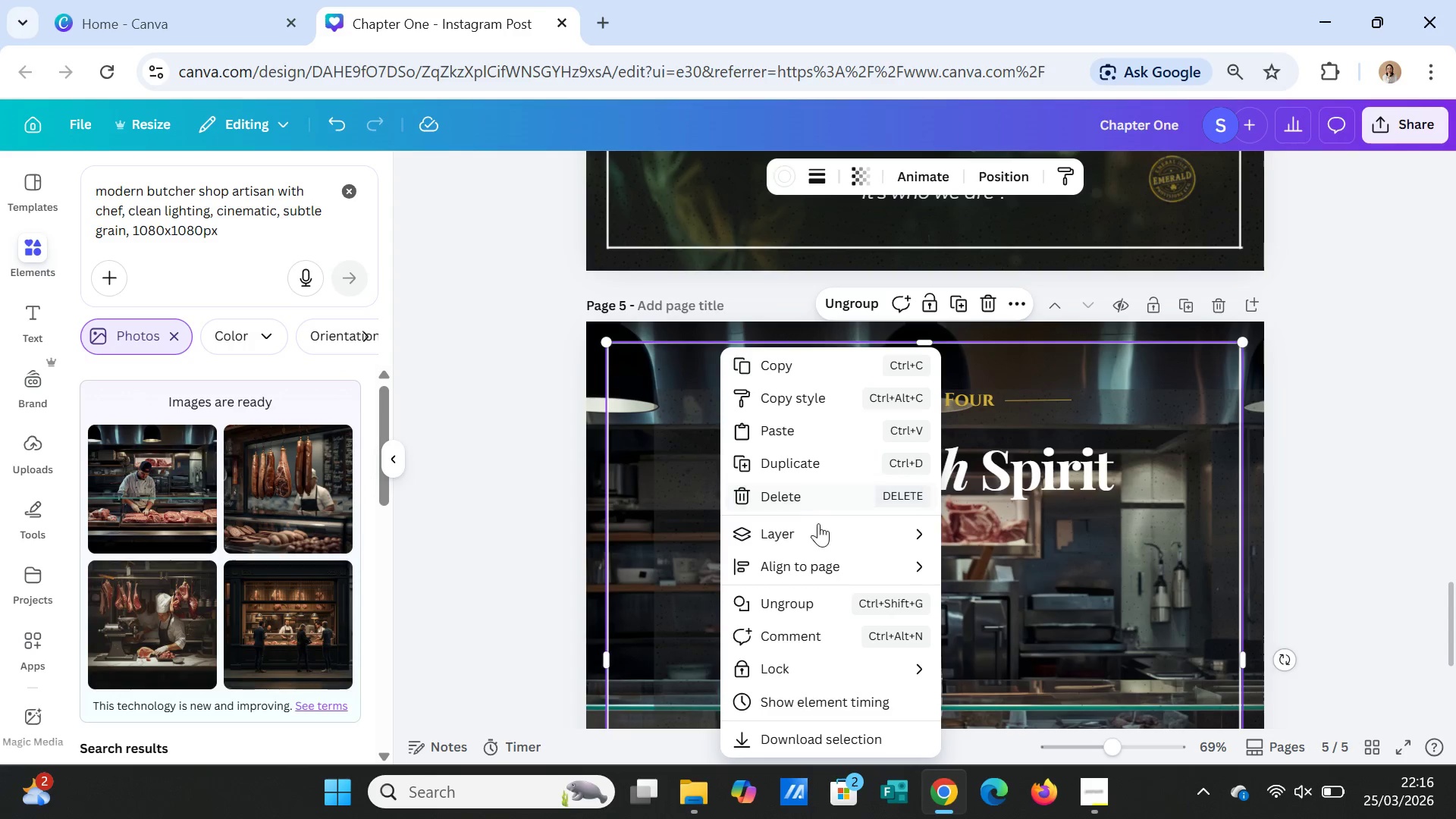 
left_click([822, 537])
 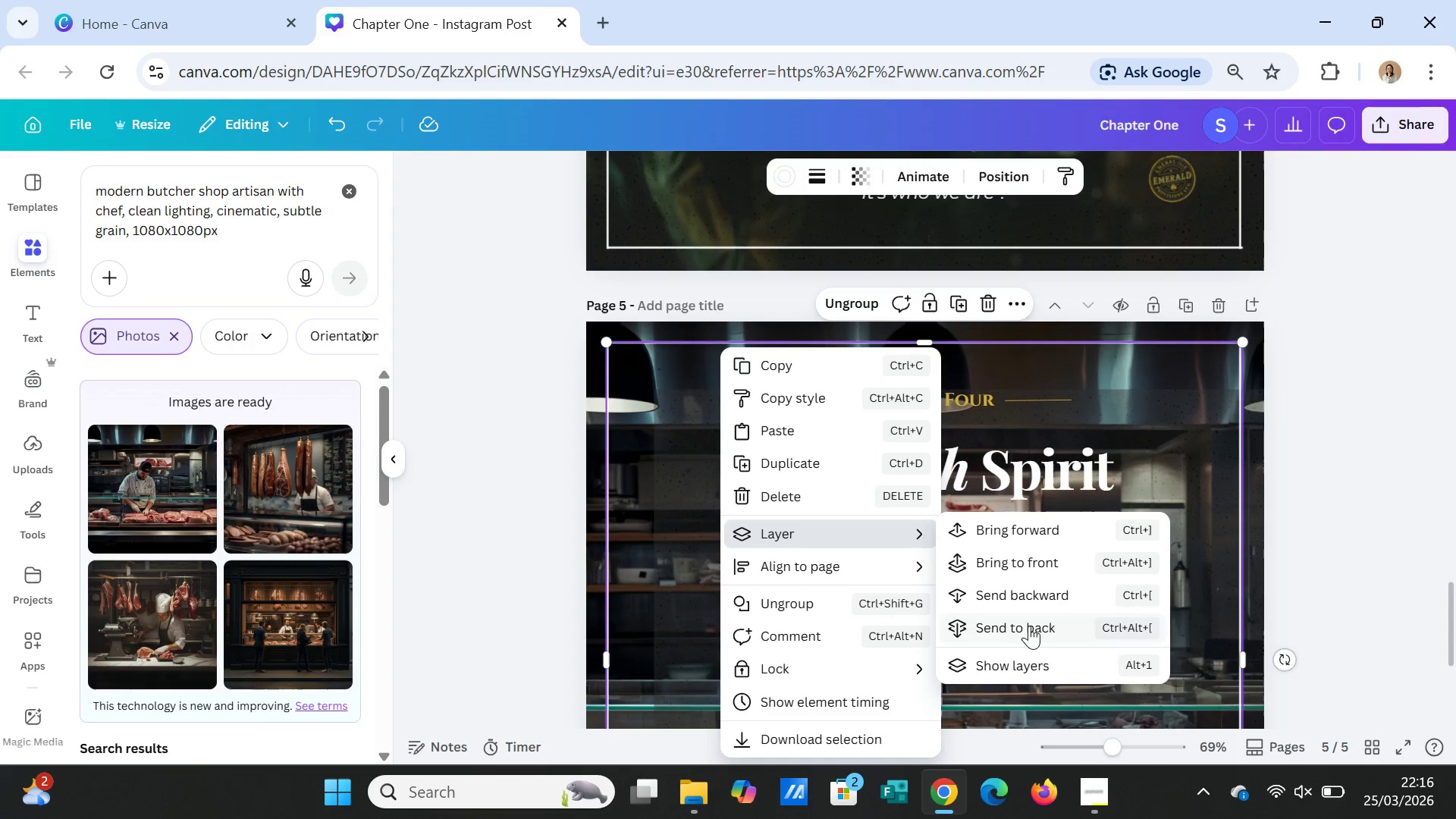 
left_click([1029, 628])
 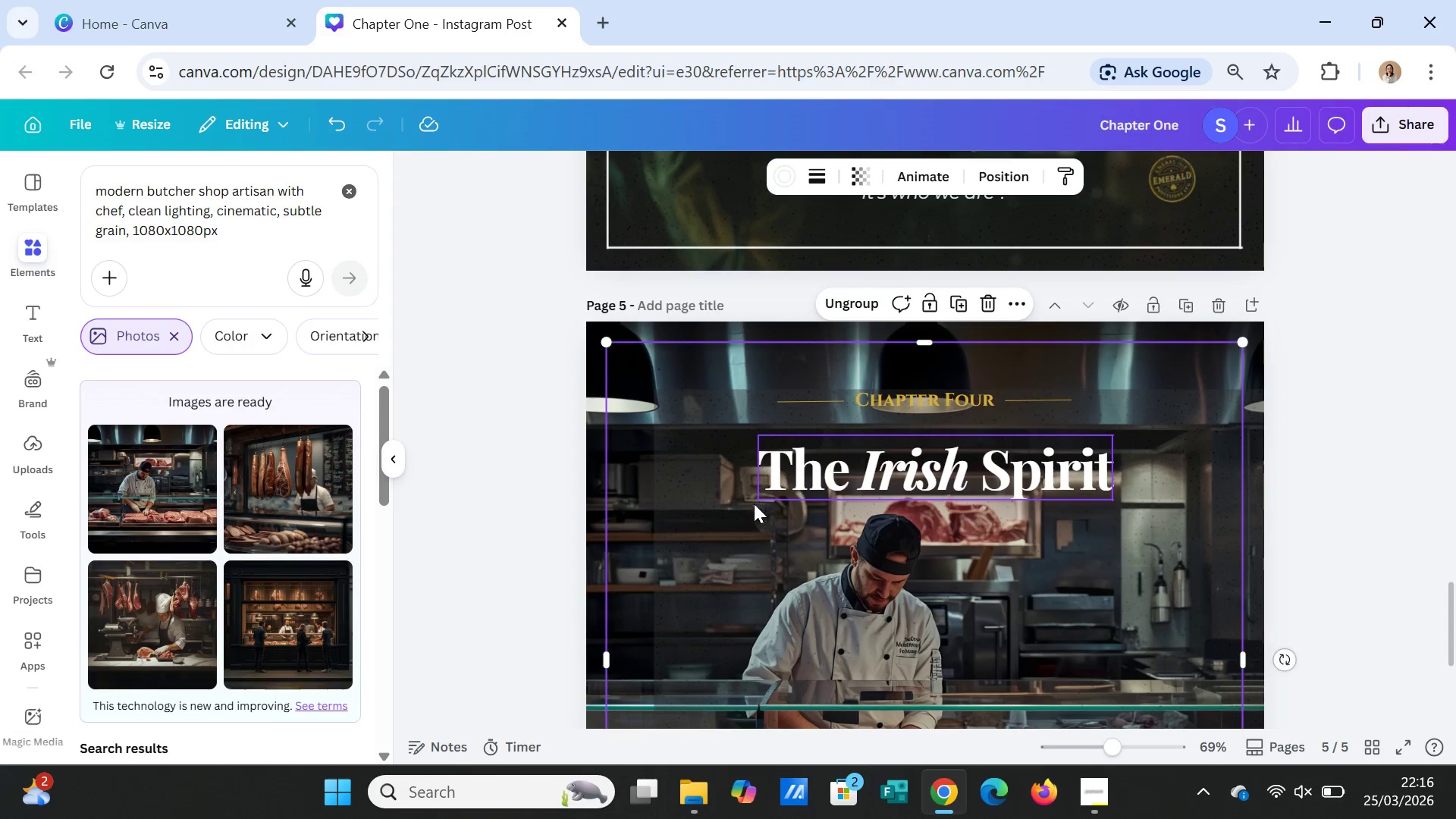 
left_click([726, 510])
 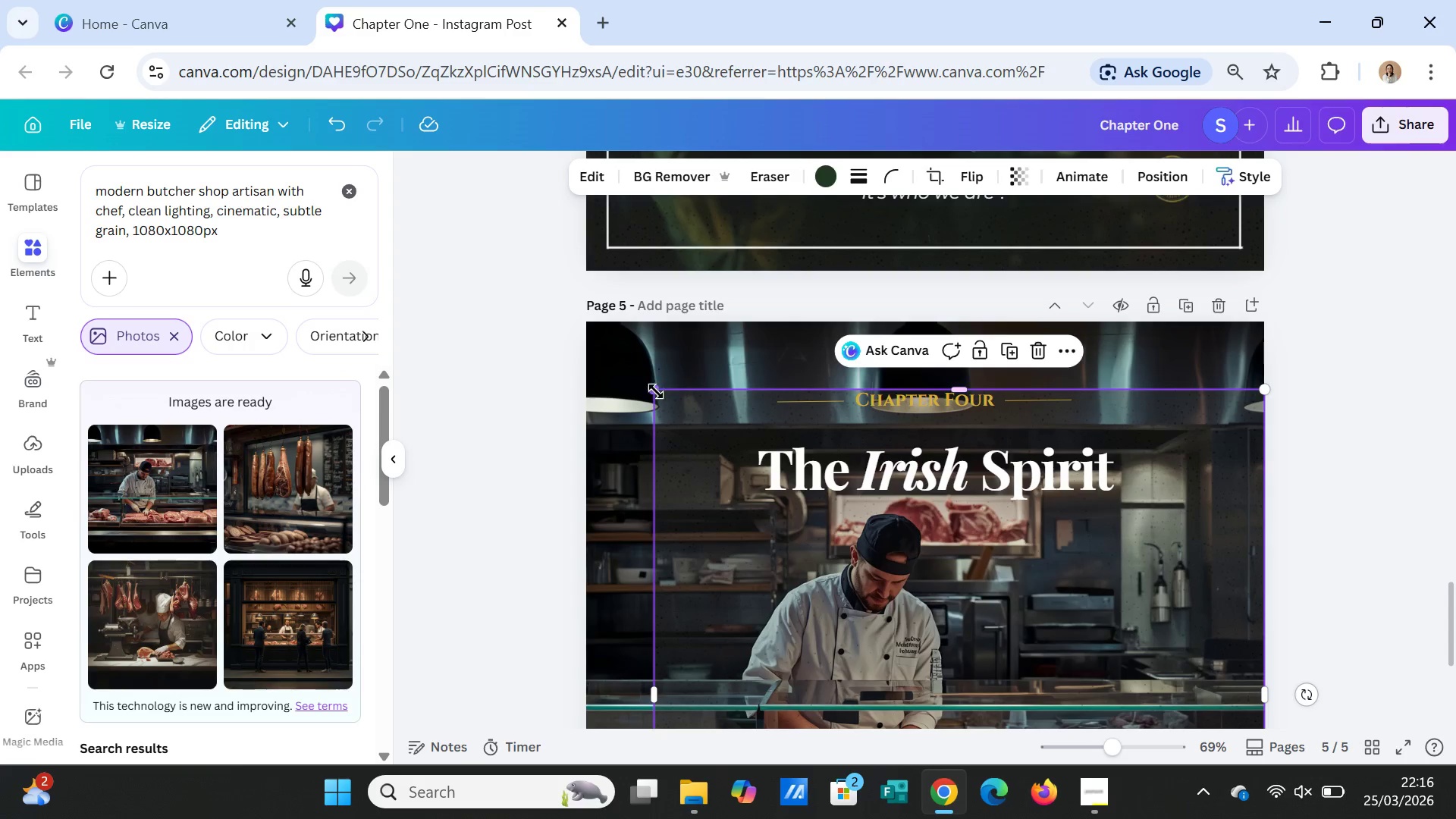 
left_click_drag(start_coordinate=[654, 391], to_coordinate=[598, 315])
 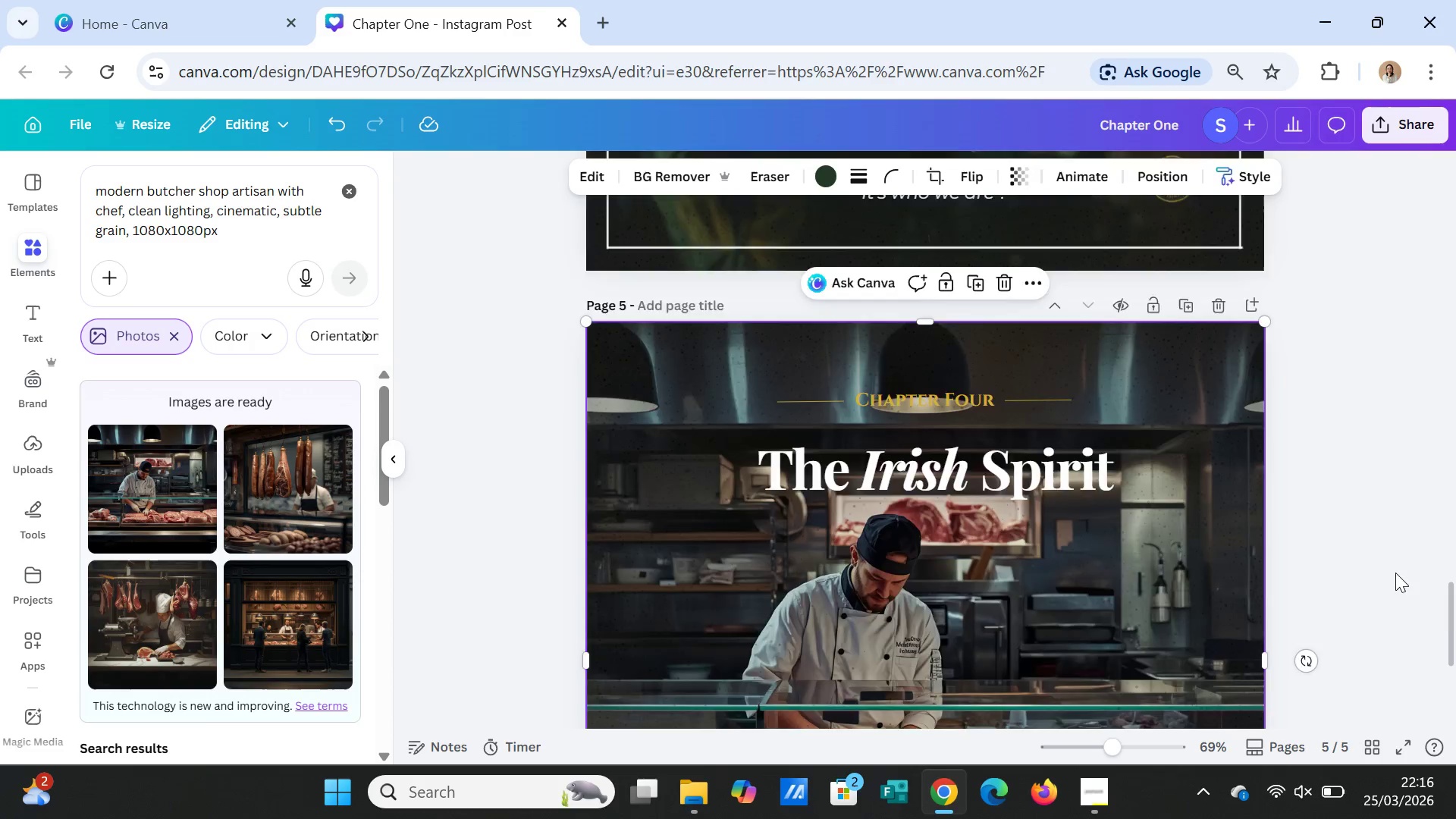 
scroll: coordinate [1396, 576], scroll_direction: down, amount: 3.0
 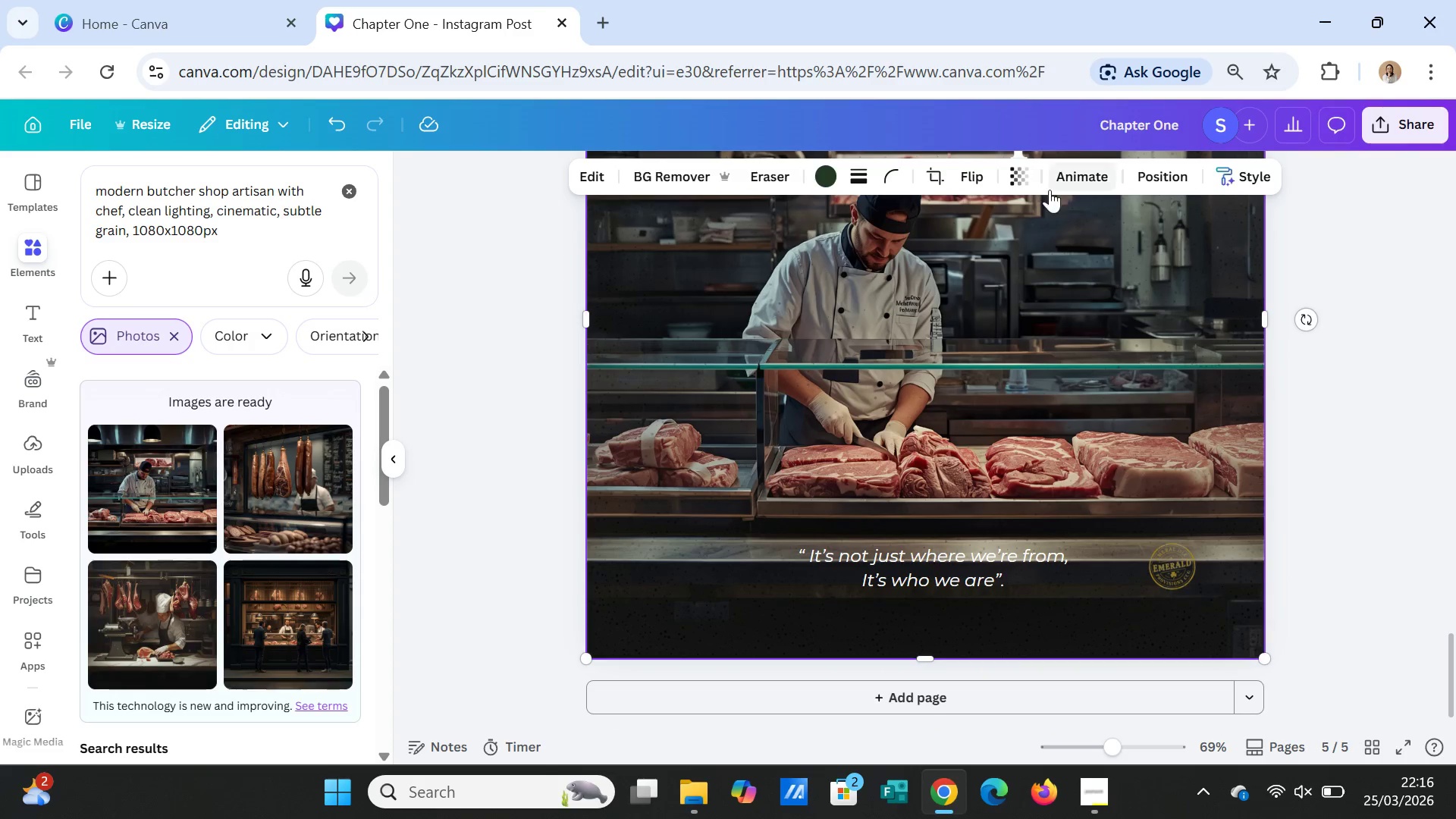 
left_click([1018, 171])
 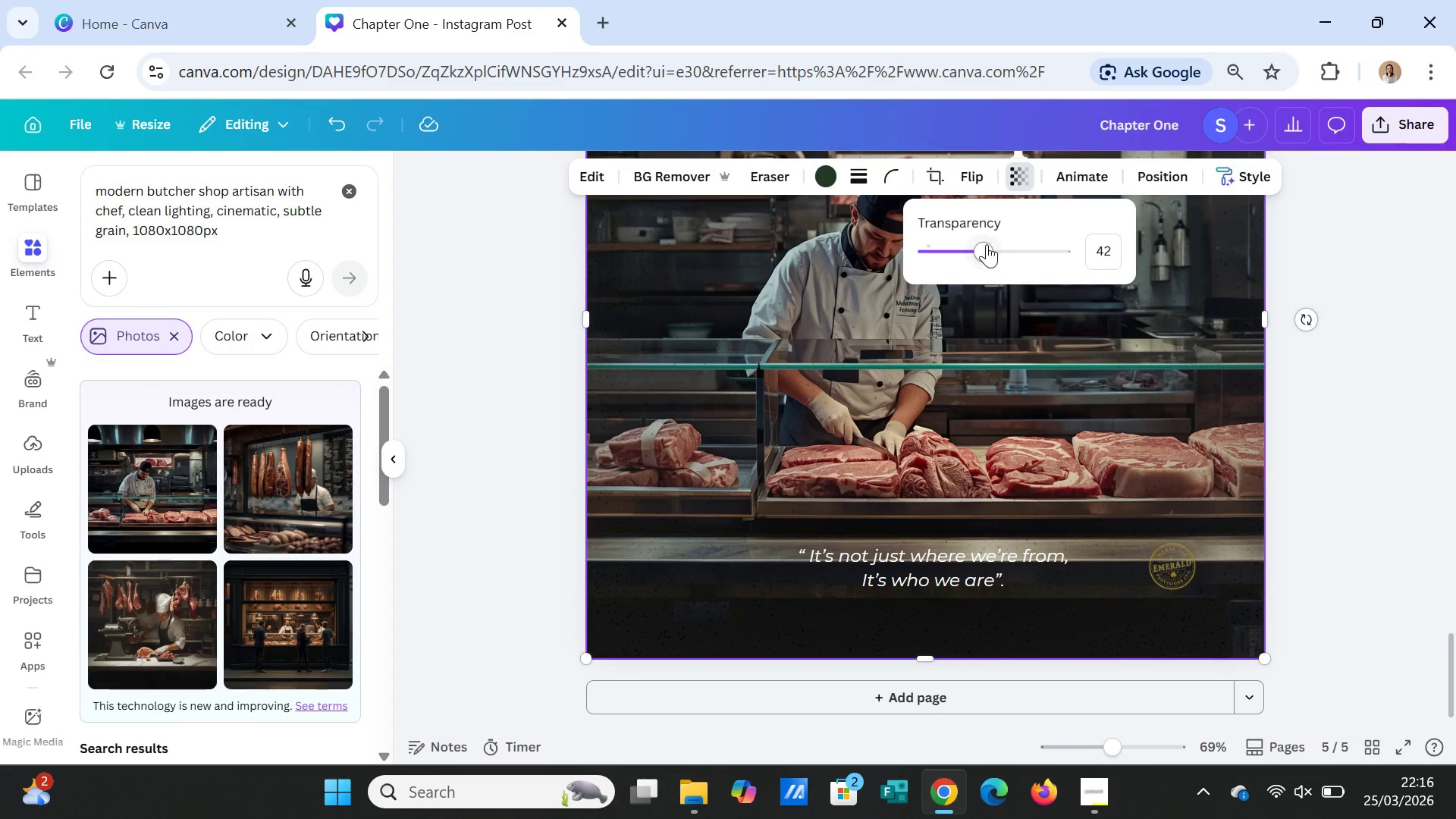 
left_click_drag(start_coordinate=[982, 246], to_coordinate=[940, 237])
 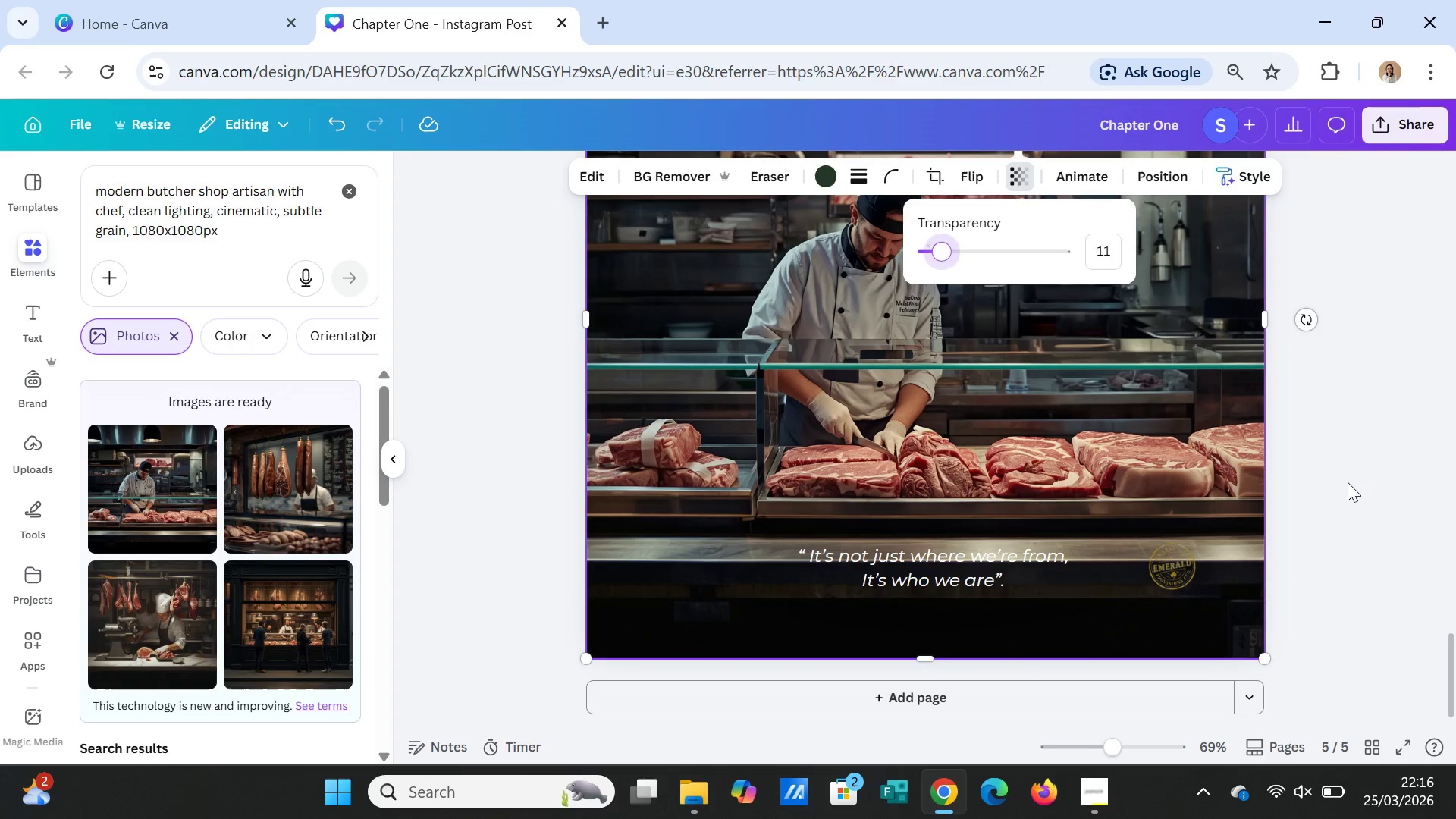 
left_click([1348, 482])
 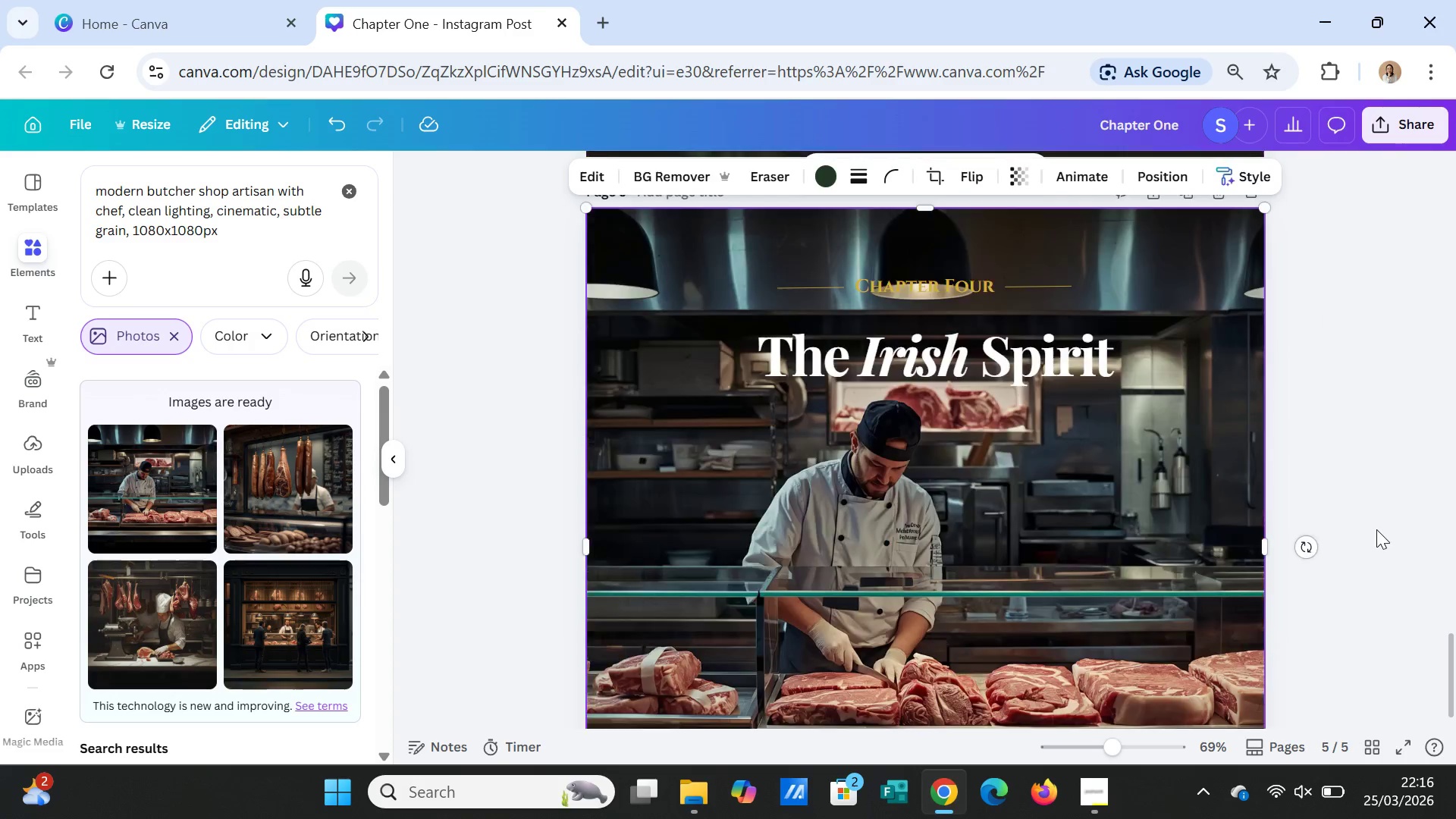 
scroll: coordinate [1376, 529], scroll_direction: up, amount: 2.0
 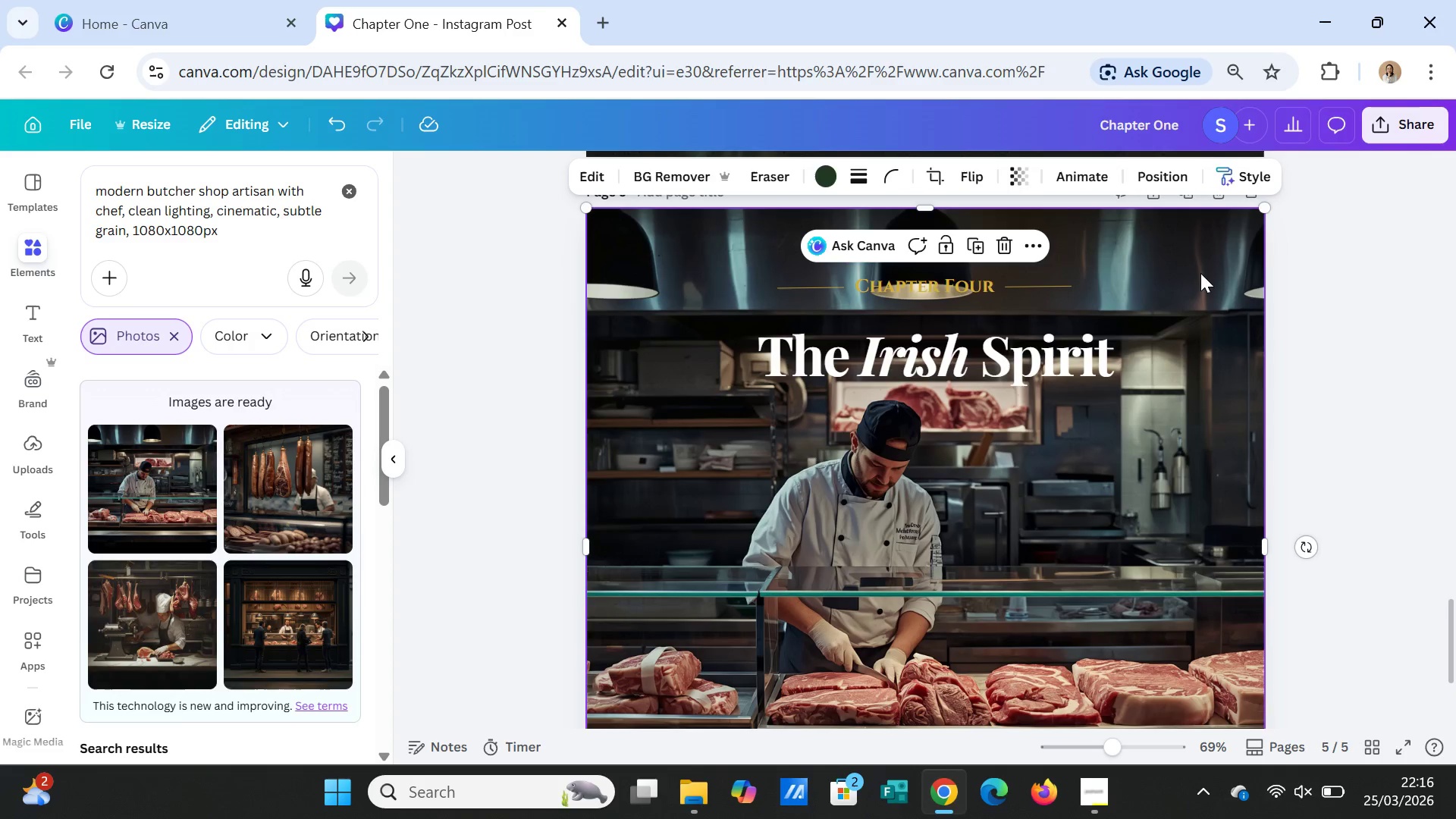 
left_click([1200, 267])
 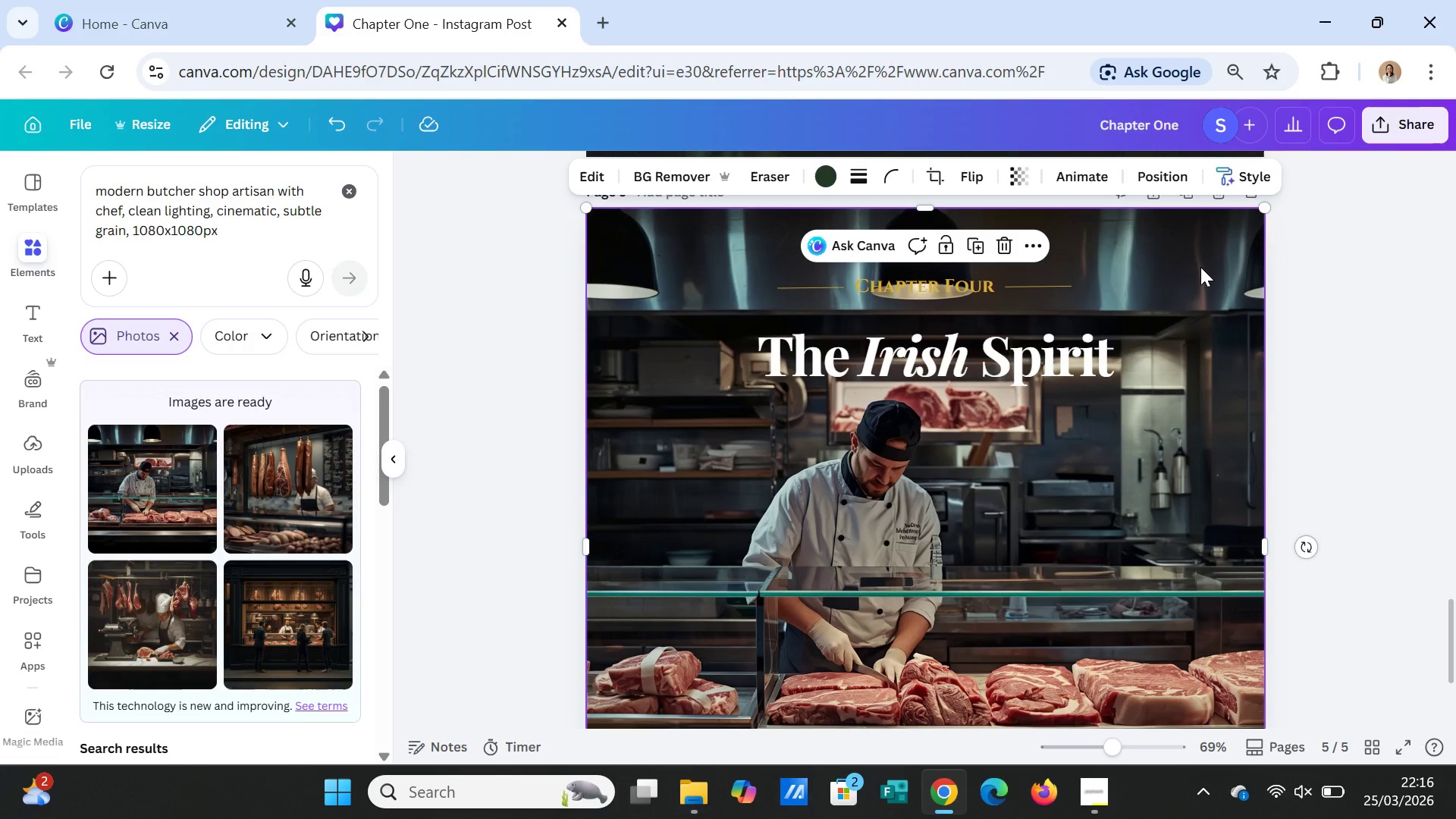 
right_click([1200, 267])
 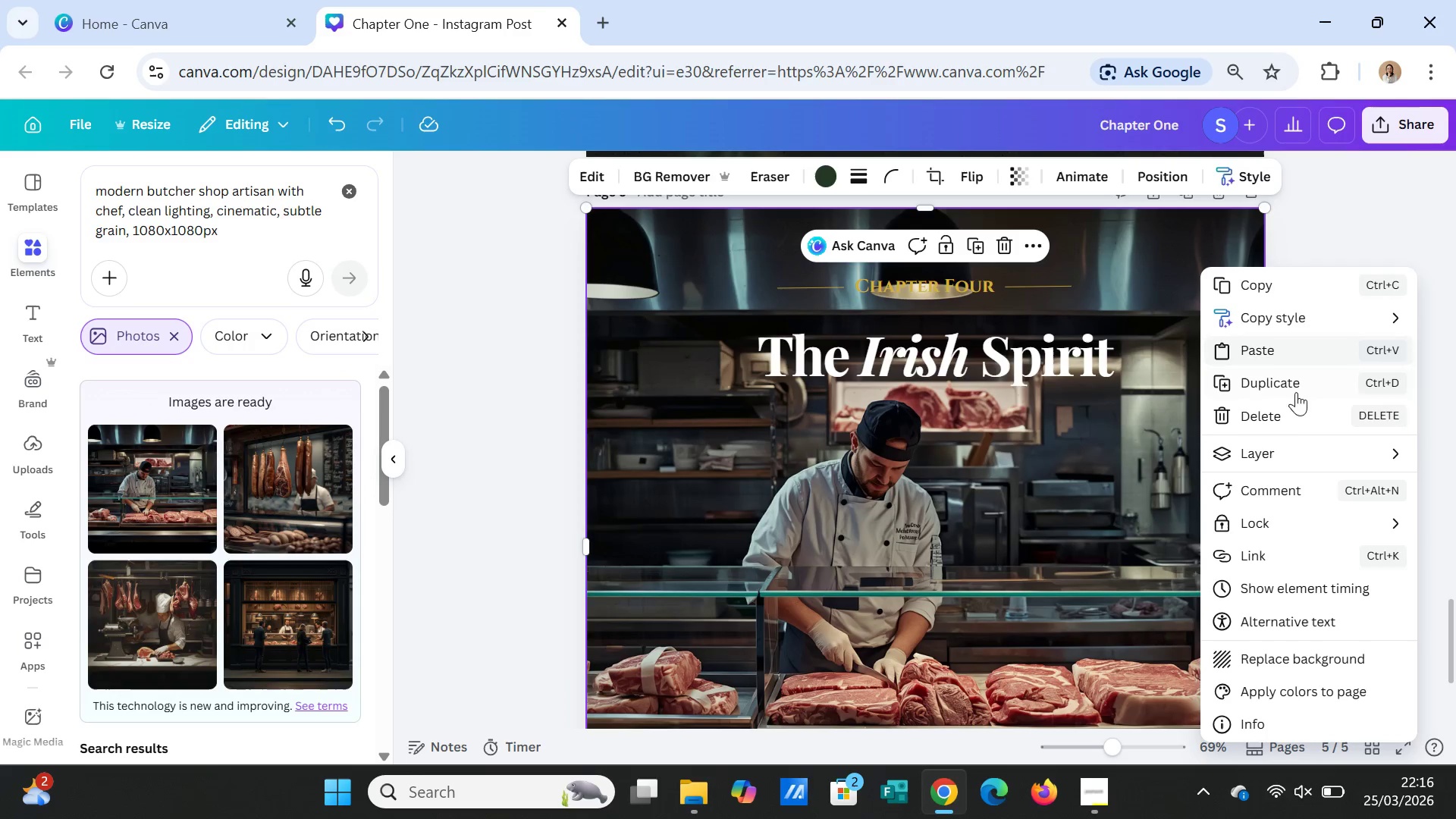 
left_click([1304, 450])
 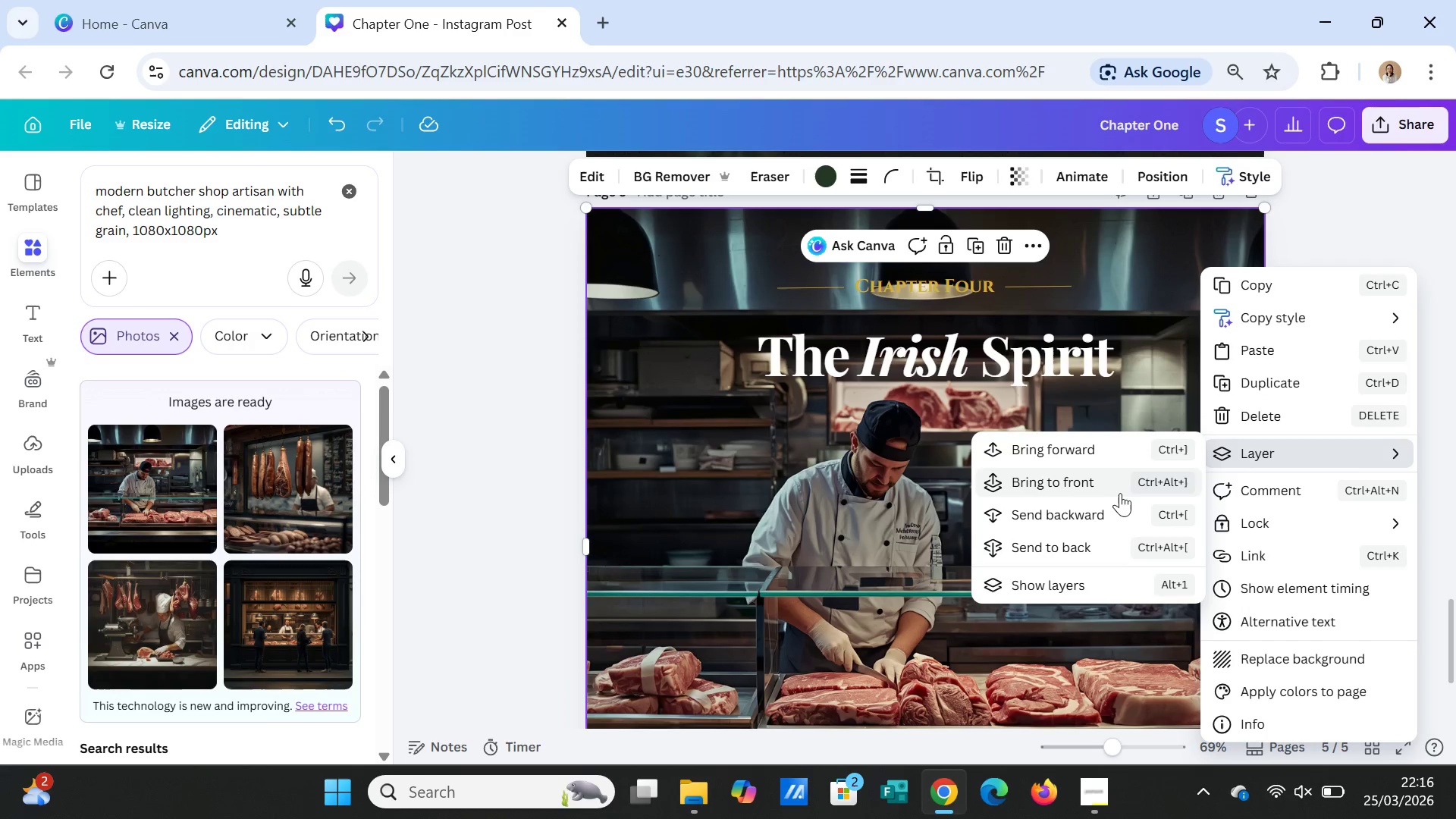 
left_click([1113, 507])
 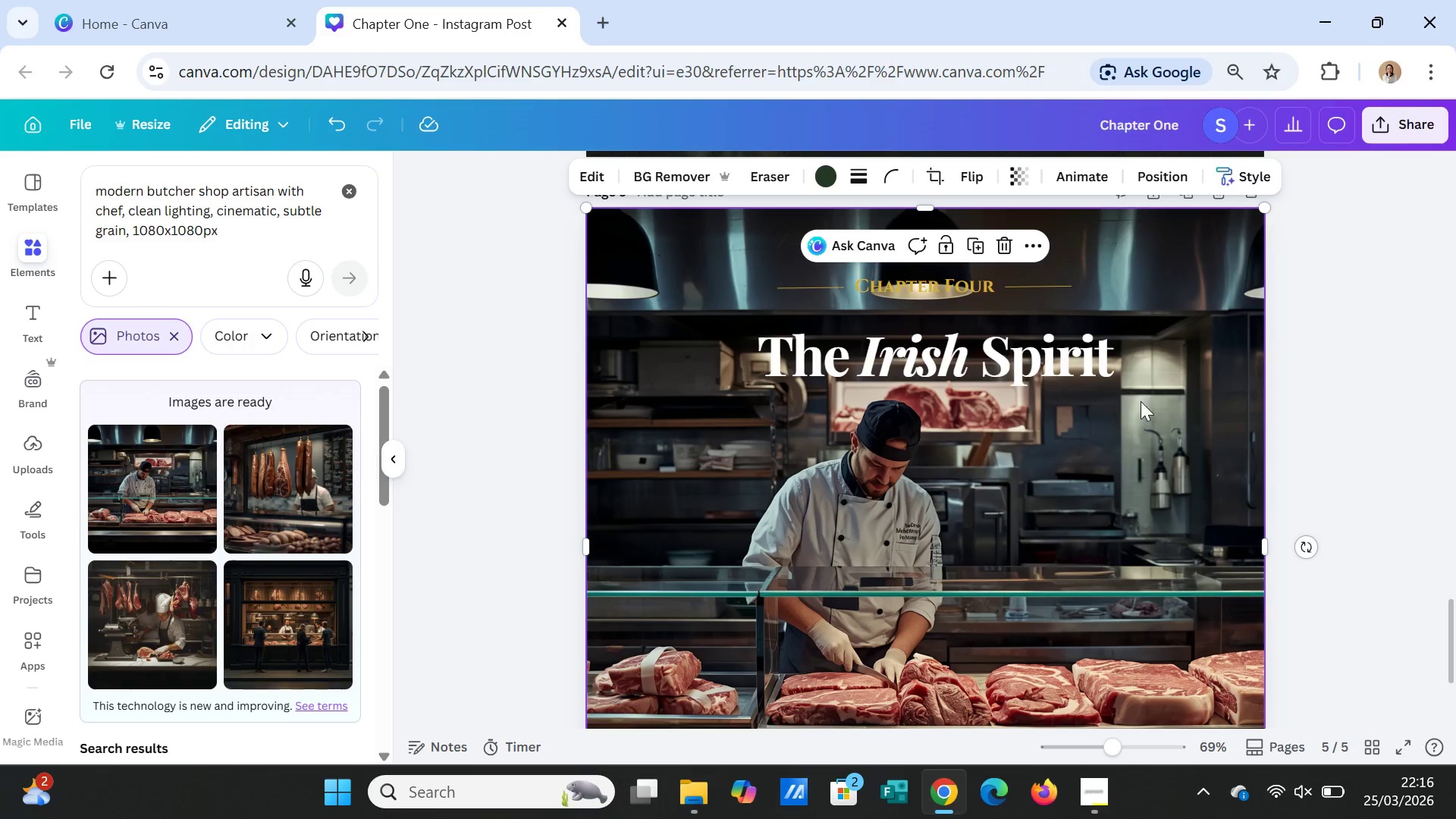 
right_click([1142, 387])
 